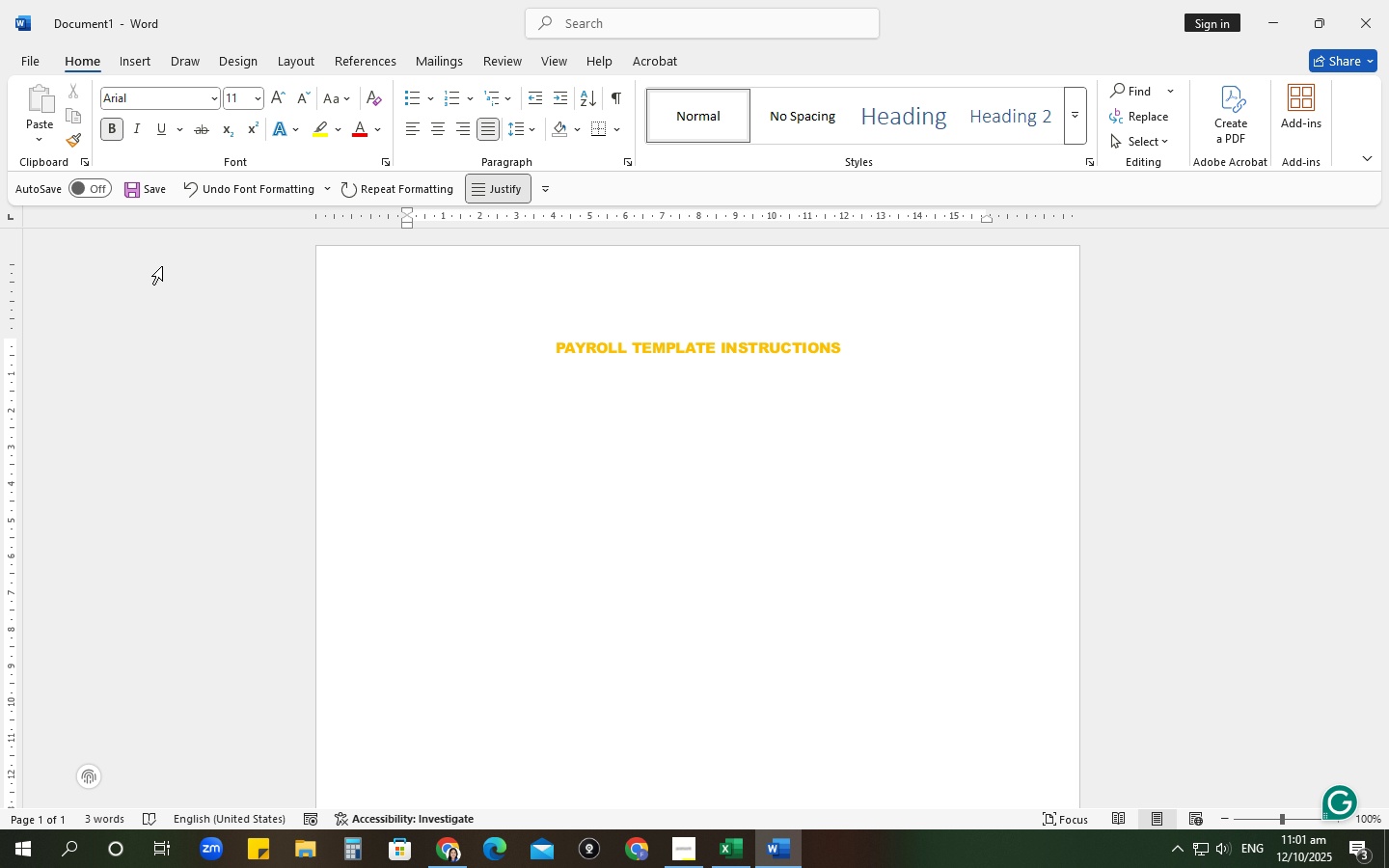 
key(Backspace)
 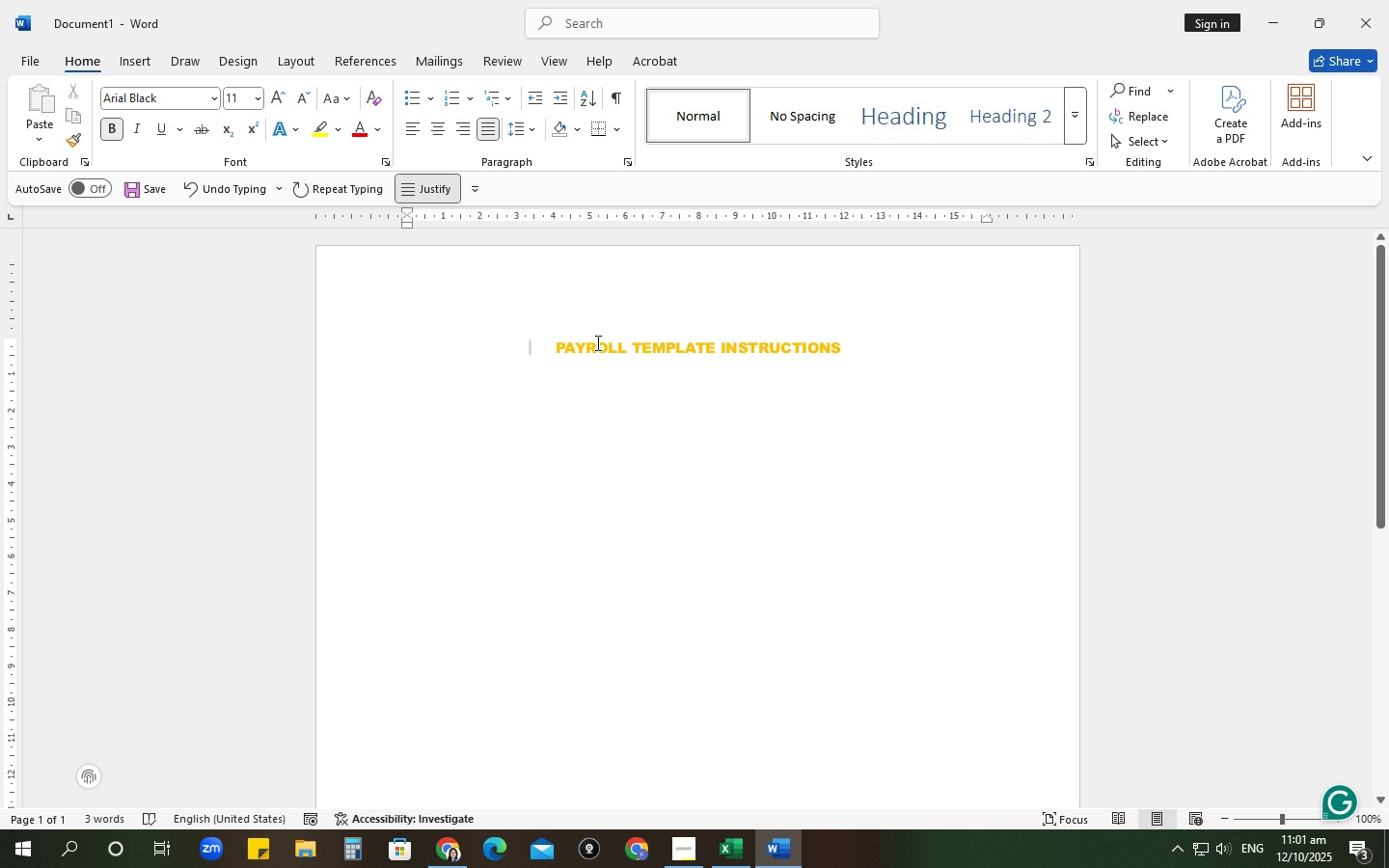 
left_click_drag(start_coordinate=[561, 344], to_coordinate=[803, 346])
 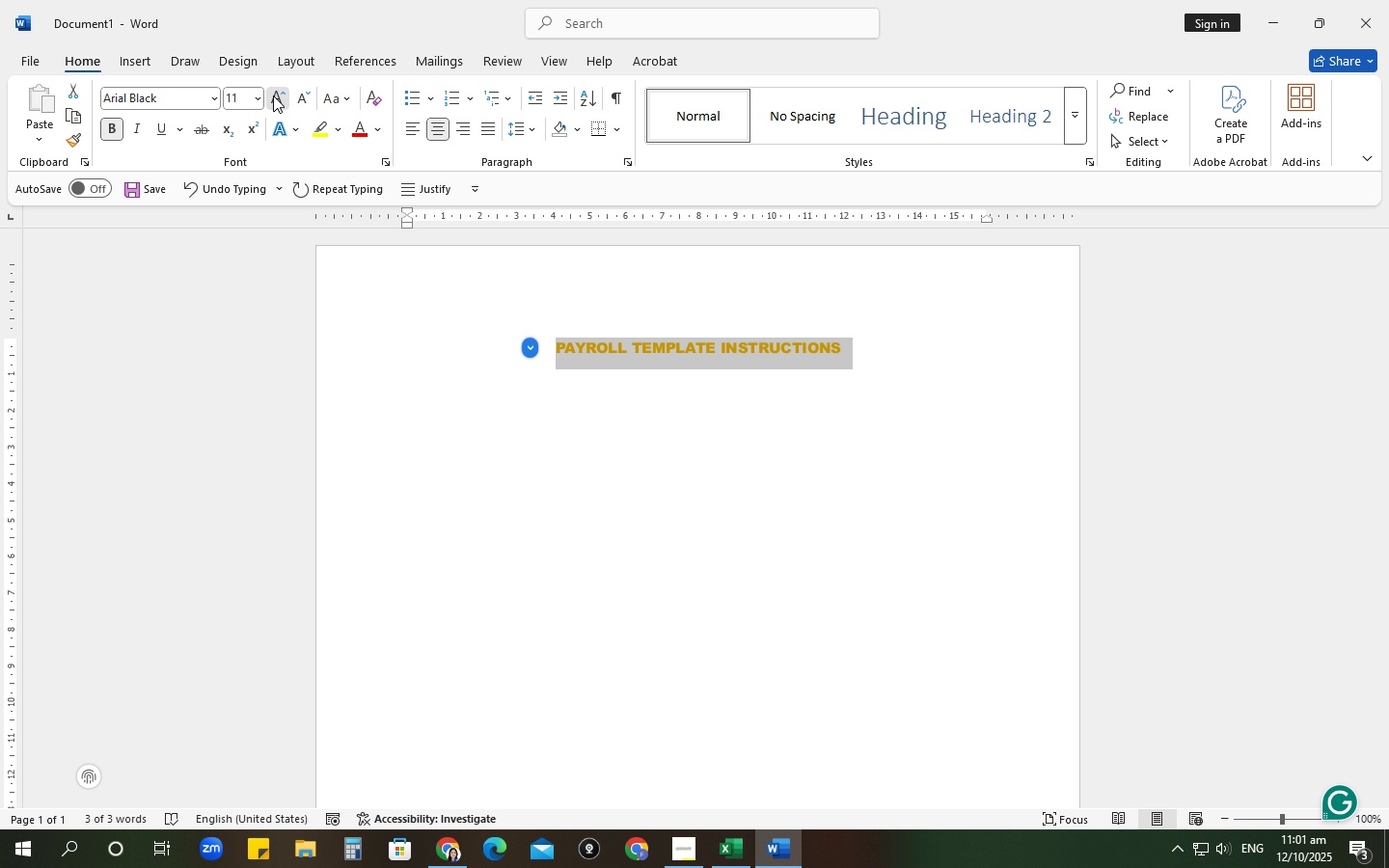 
double_click([273, 95])
 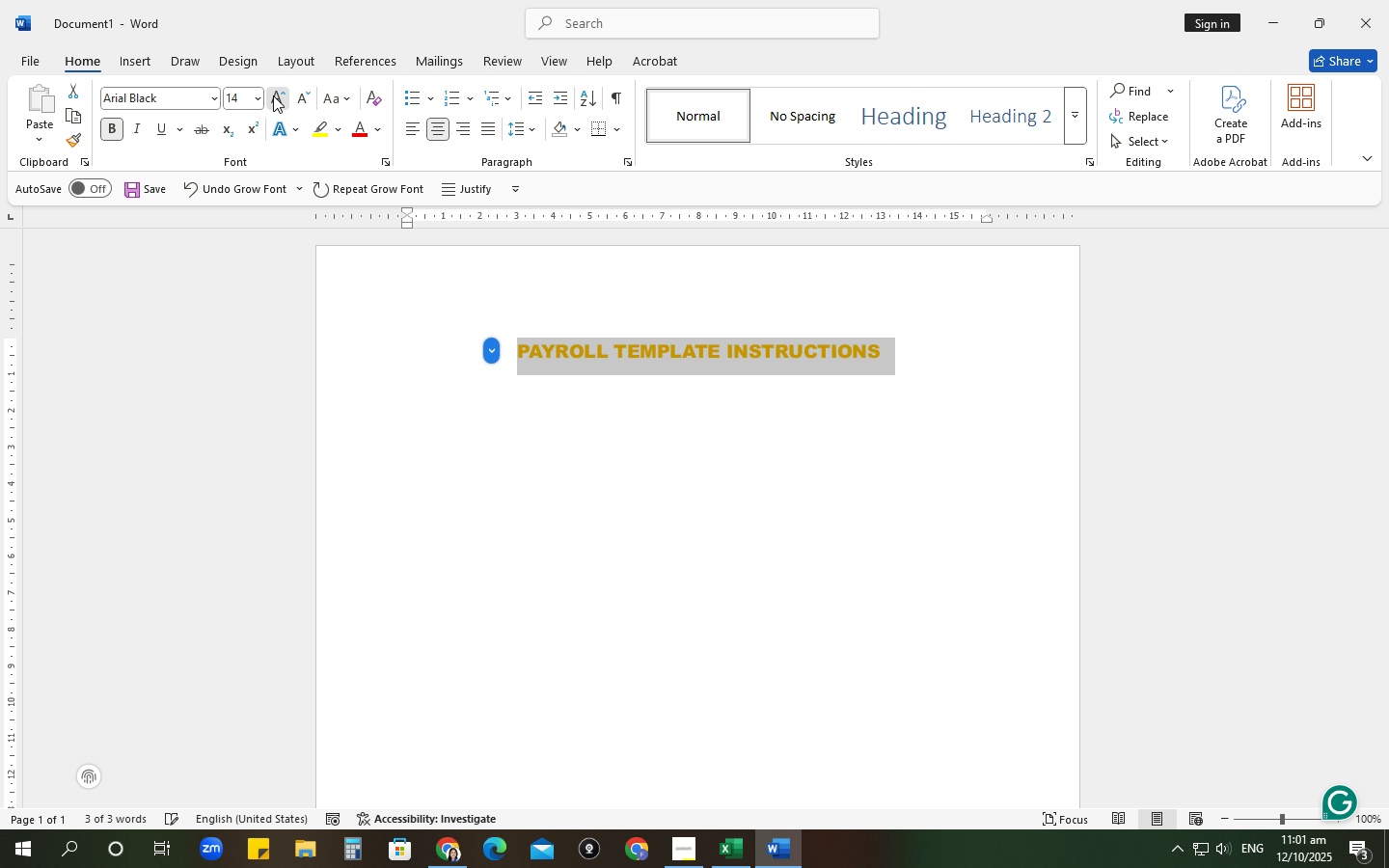 
left_click([273, 95])
 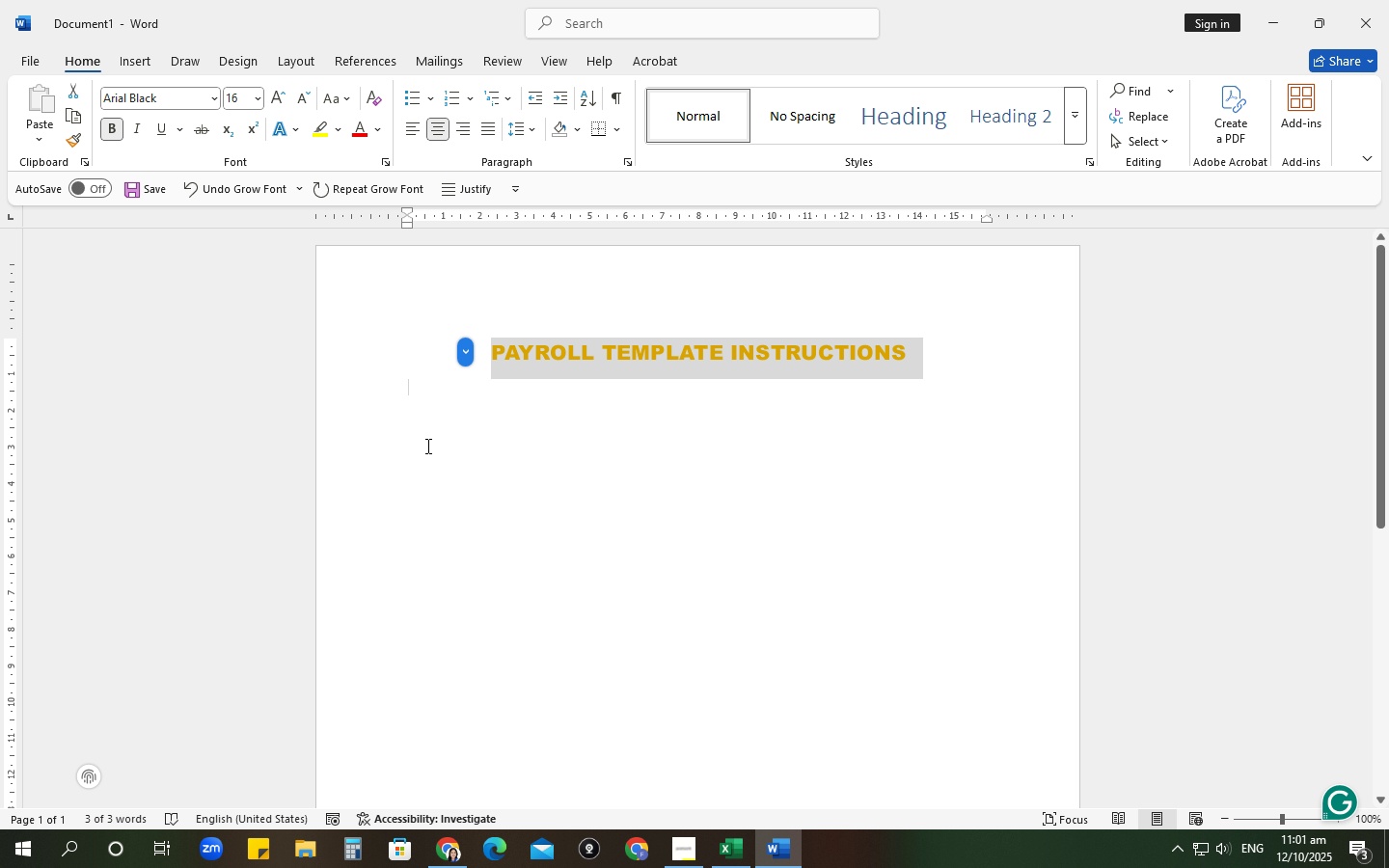 
left_click([426, 446])
 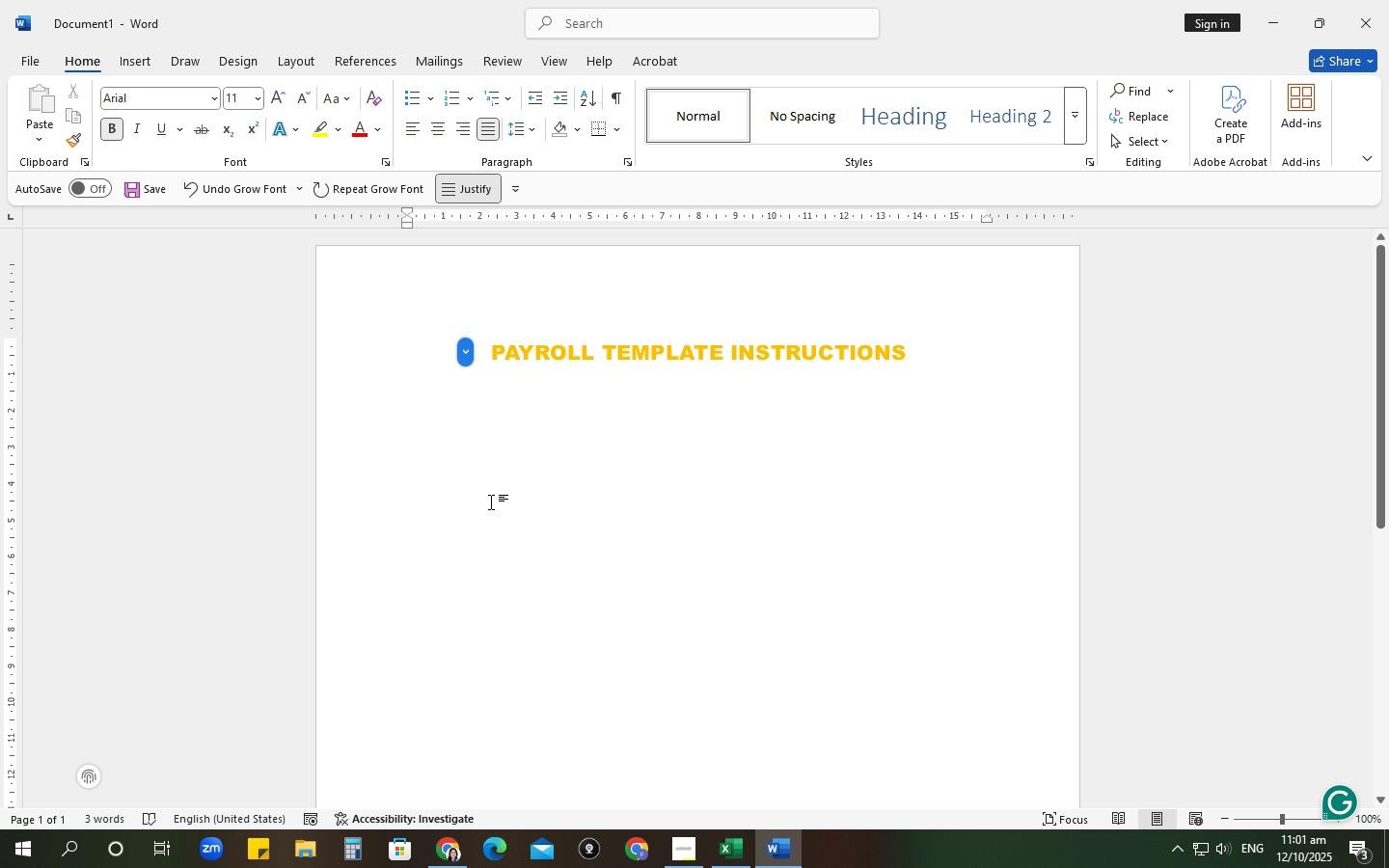 
type(This)
 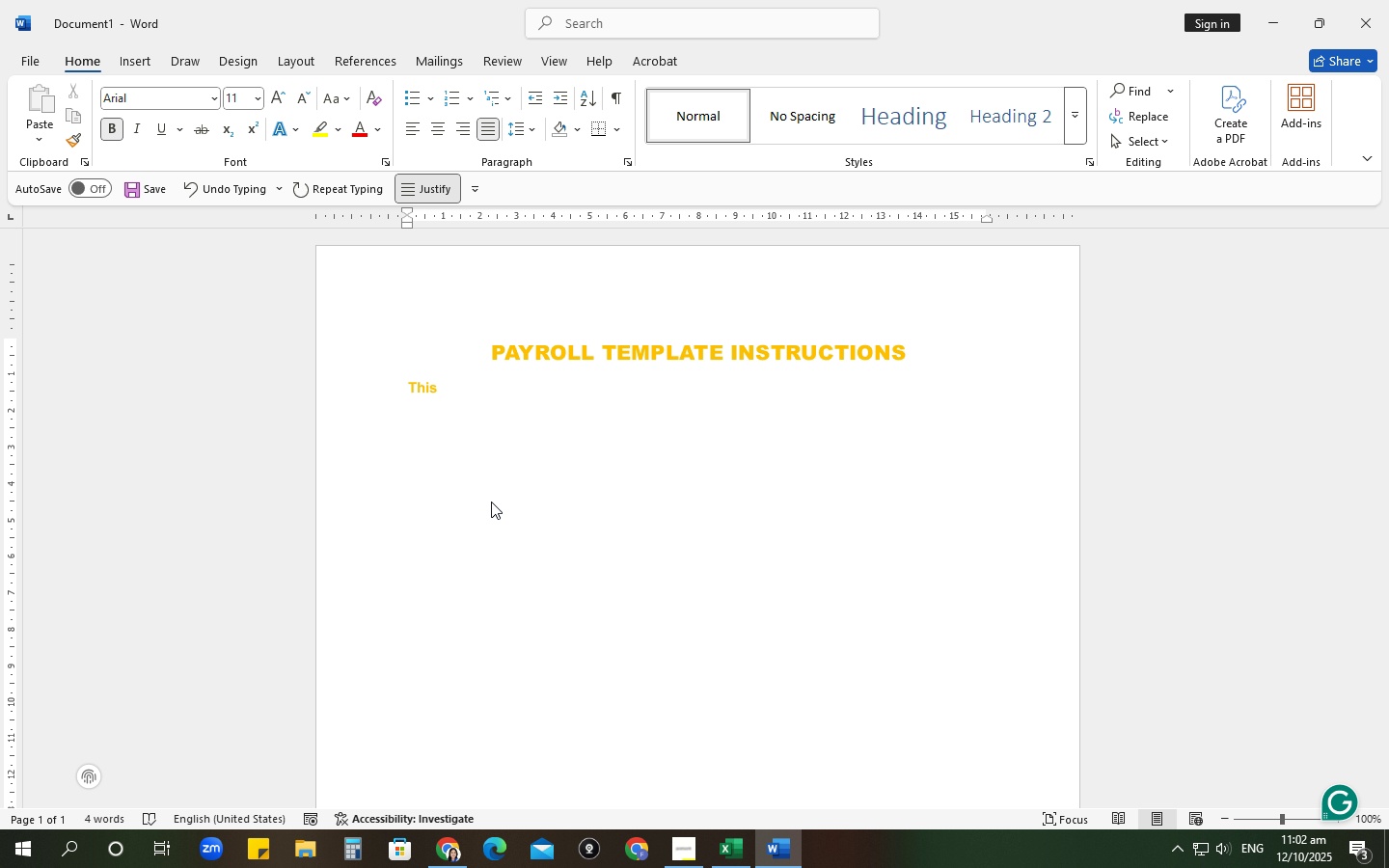 
left_click_drag(start_coordinate=[448, 399], to_coordinate=[412, 400])
 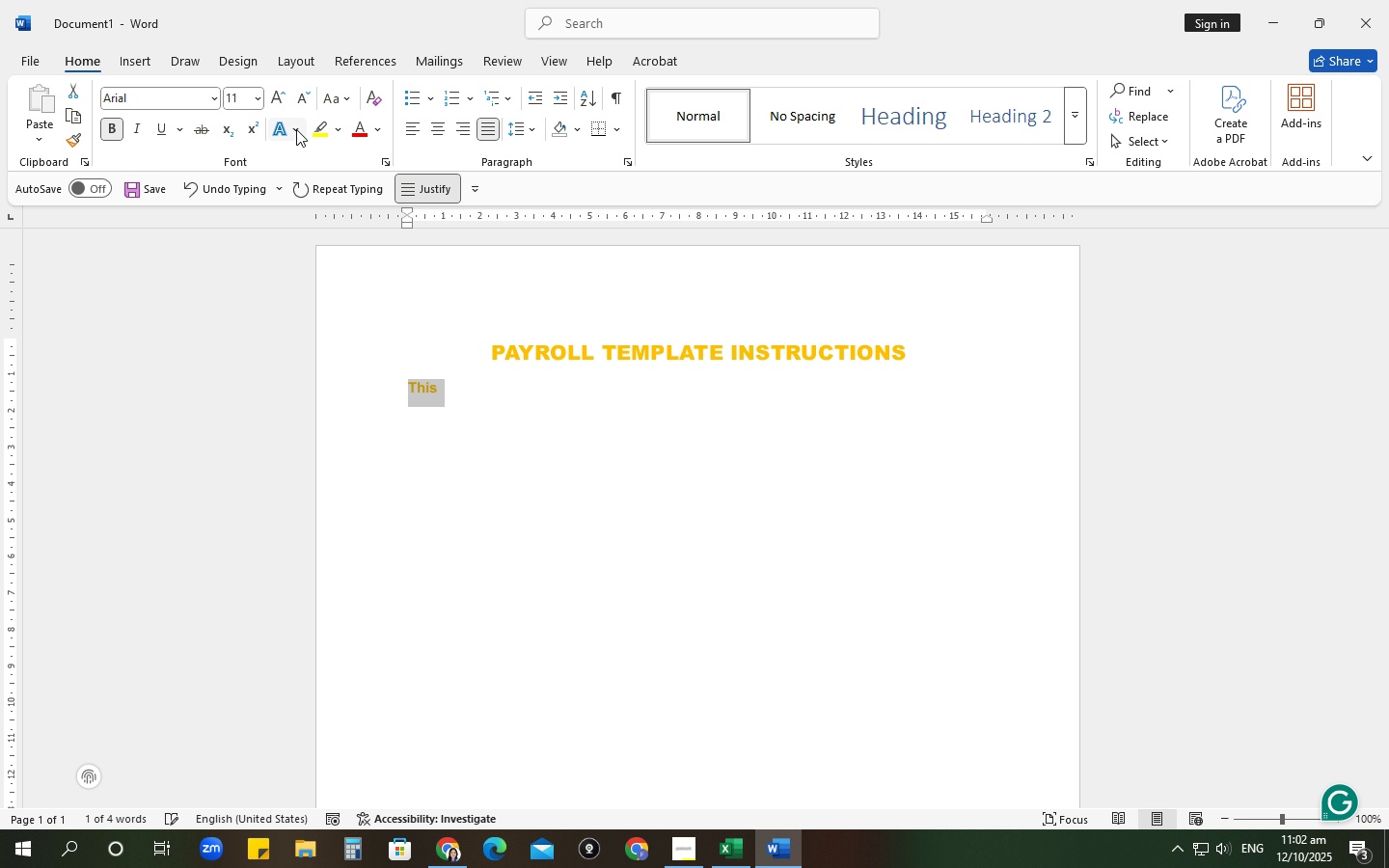 
left_click([296, 129])
 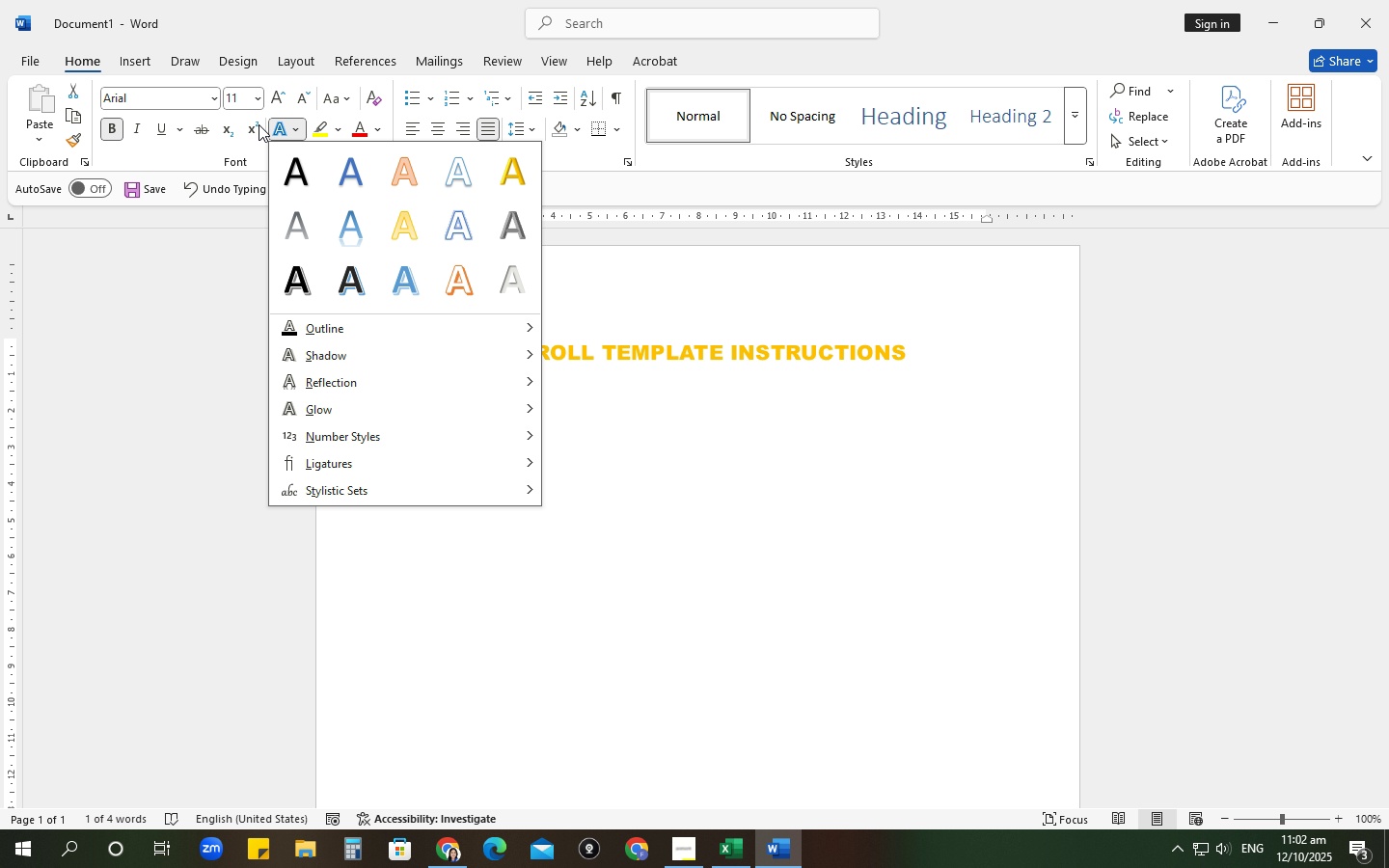 
left_click([109, 124])
 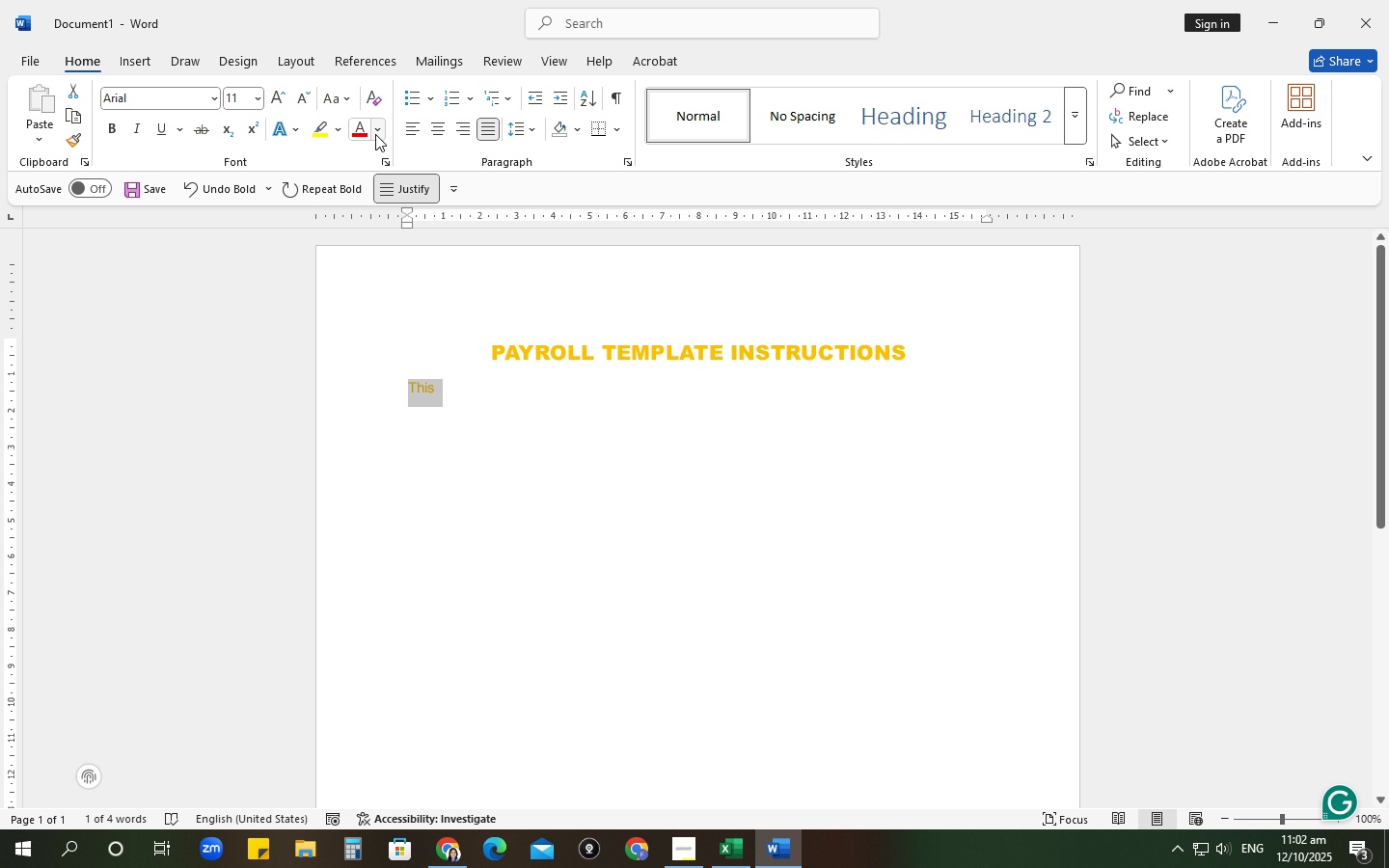 
left_click([375, 134])
 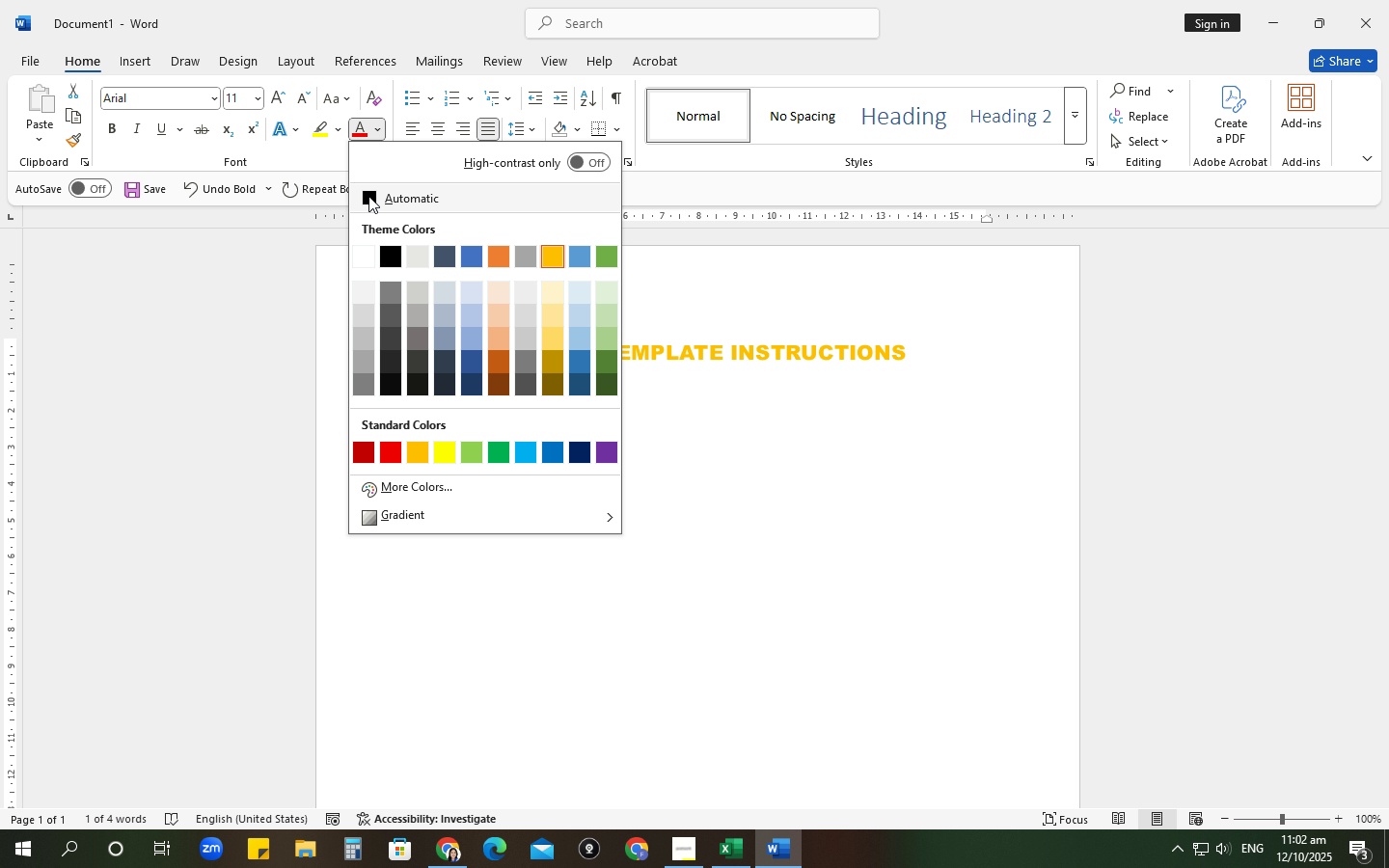 
double_click([368, 196])
 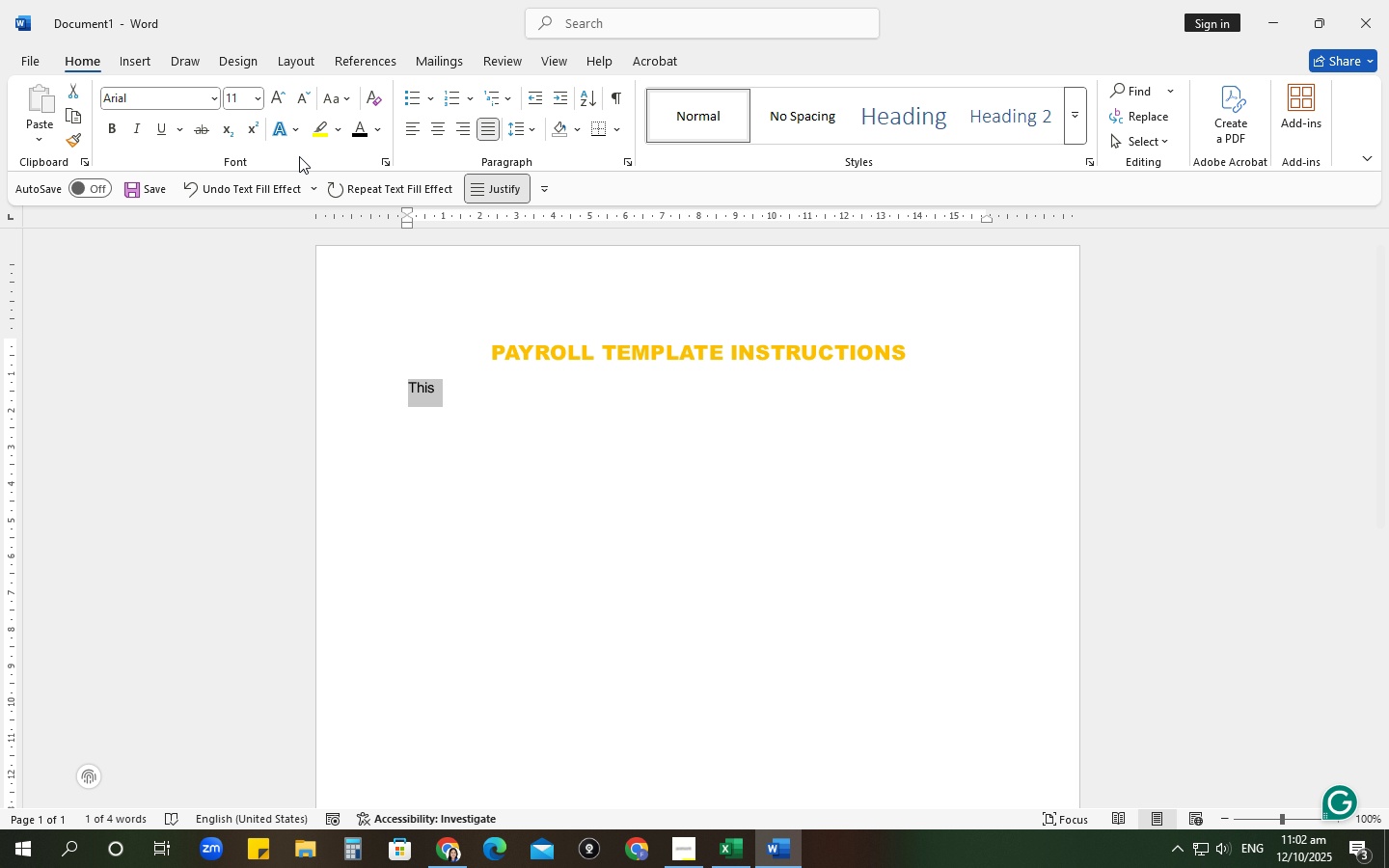 
left_click([296, 128])
 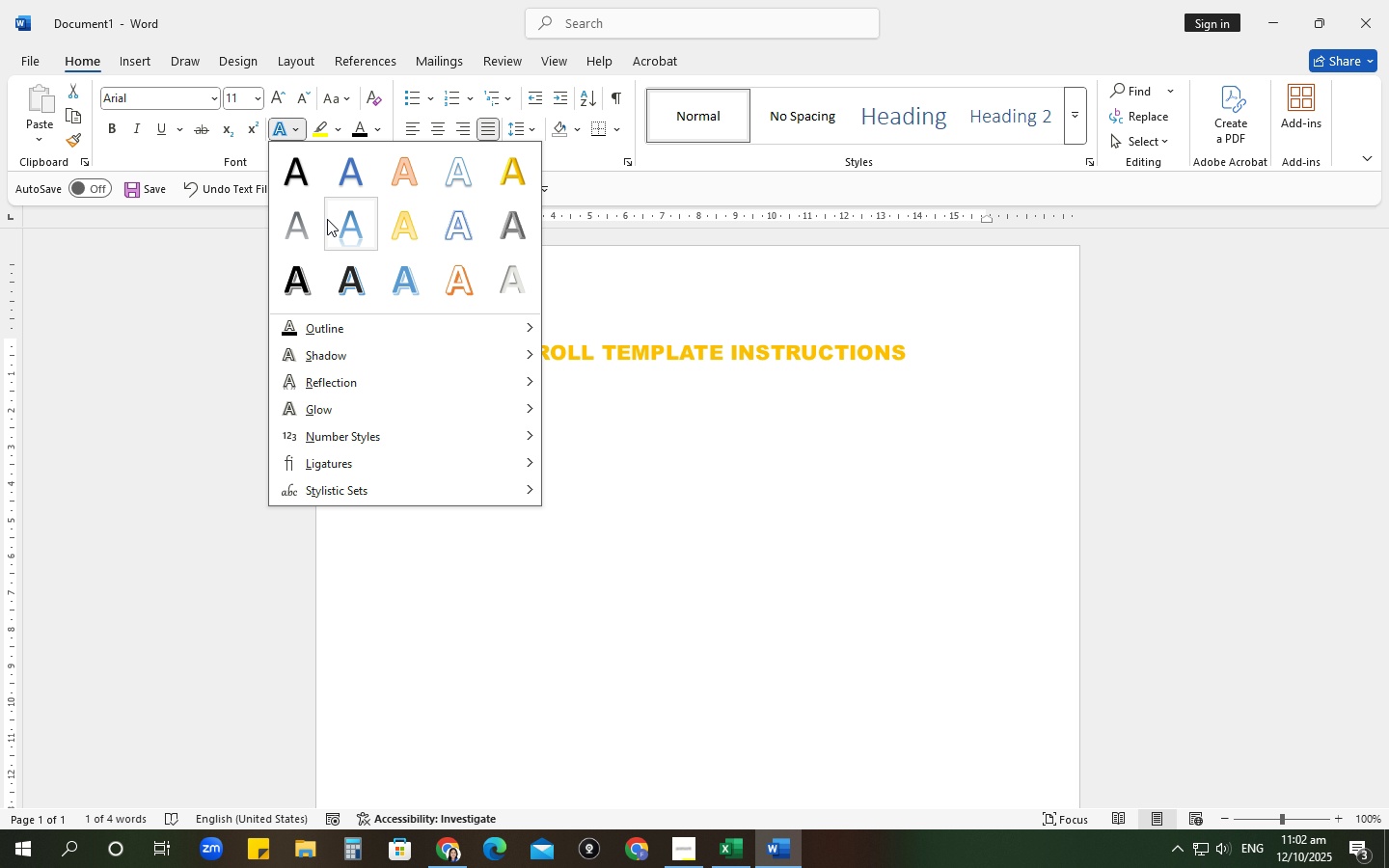 
left_click([307, 182])
 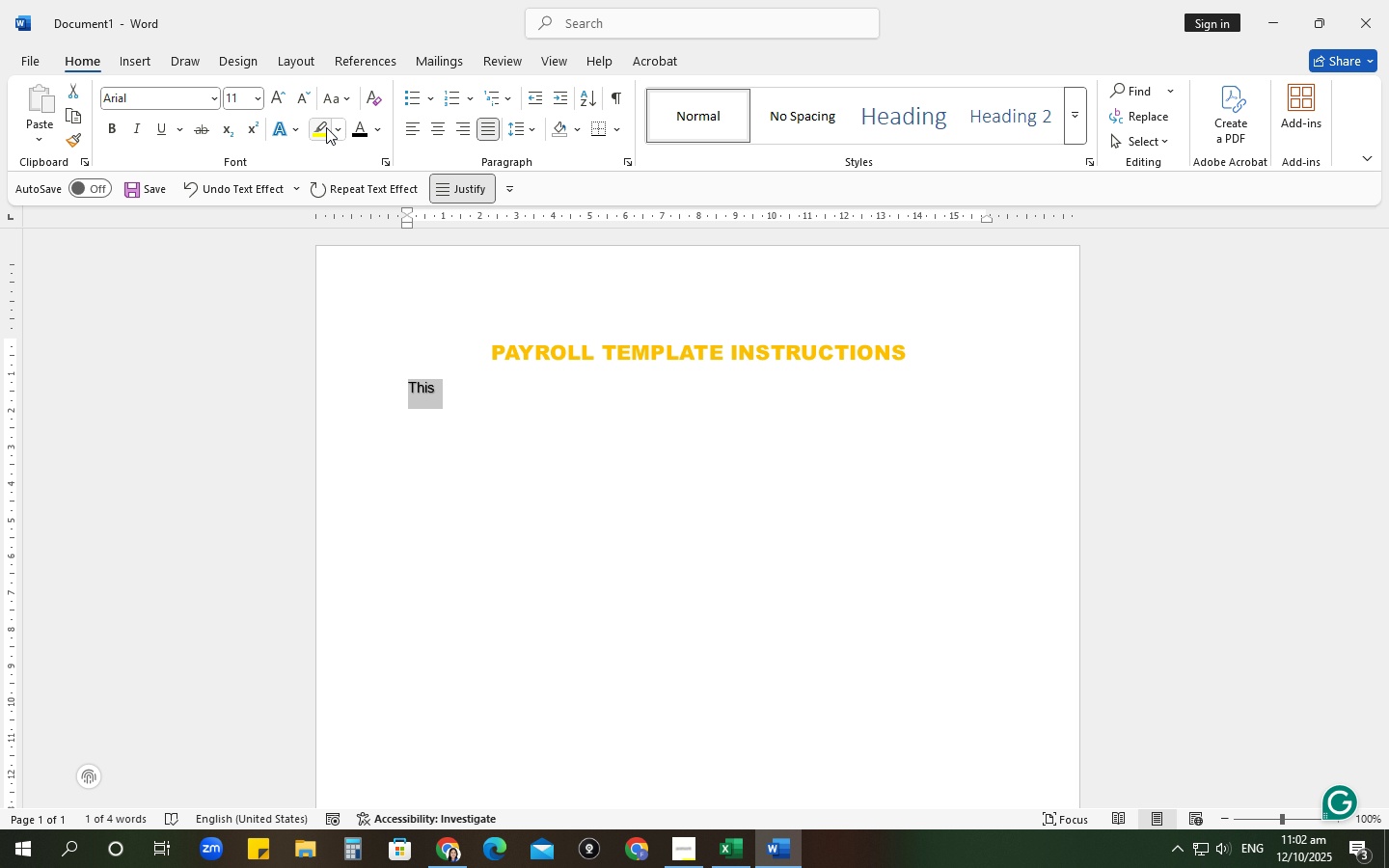 
left_click([299, 129])
 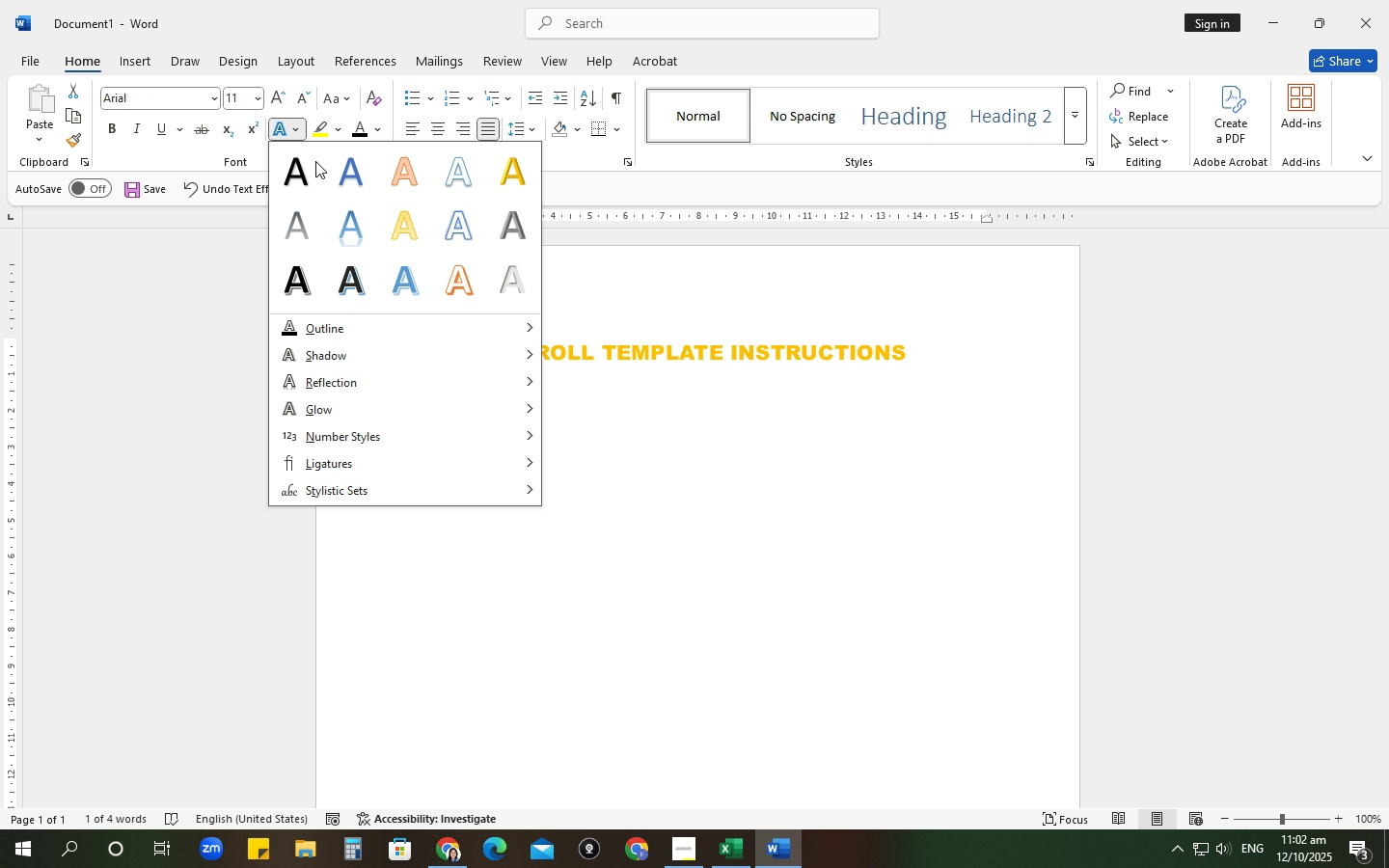 
left_click([404, 331])
 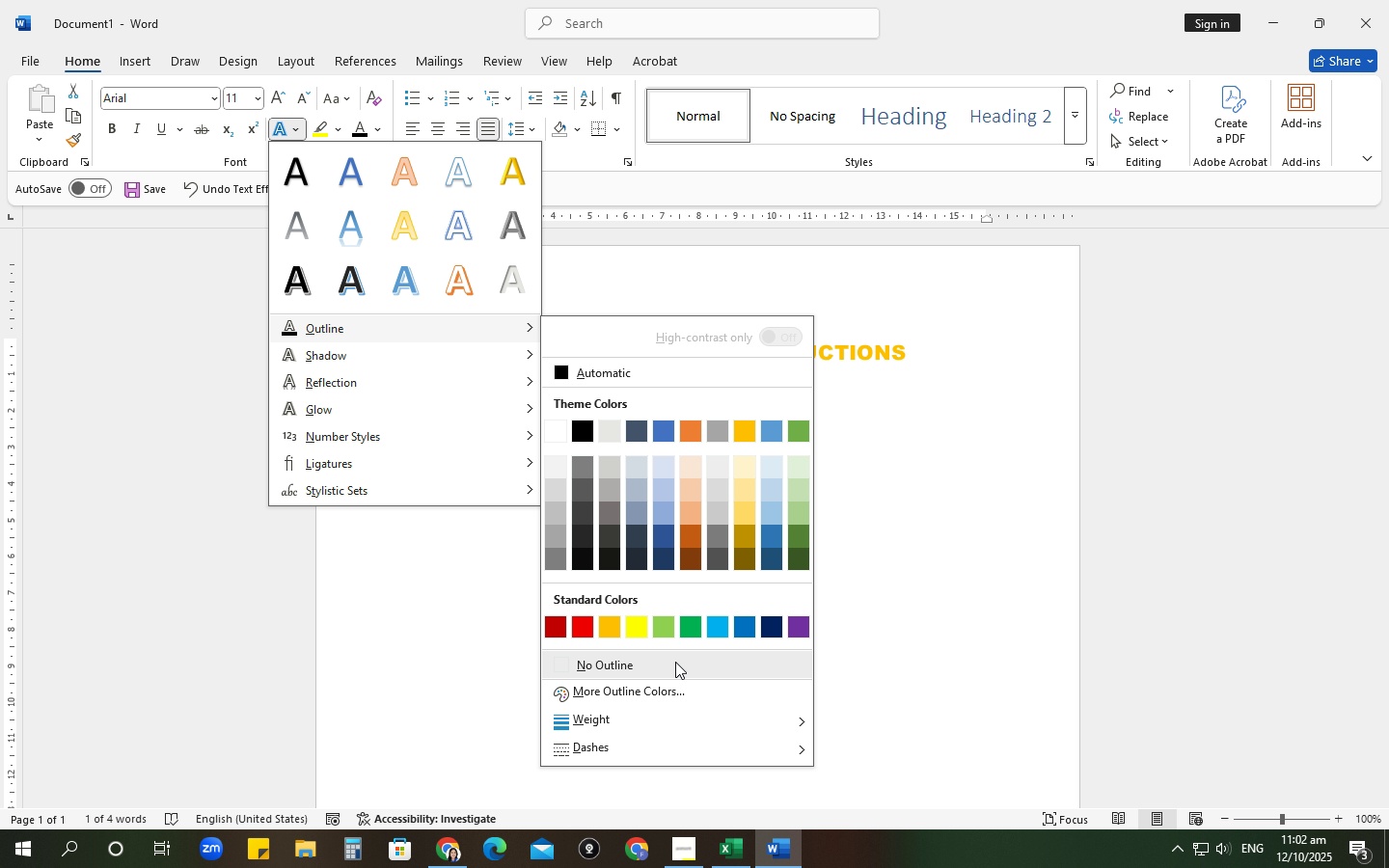 
left_click([657, 670])
 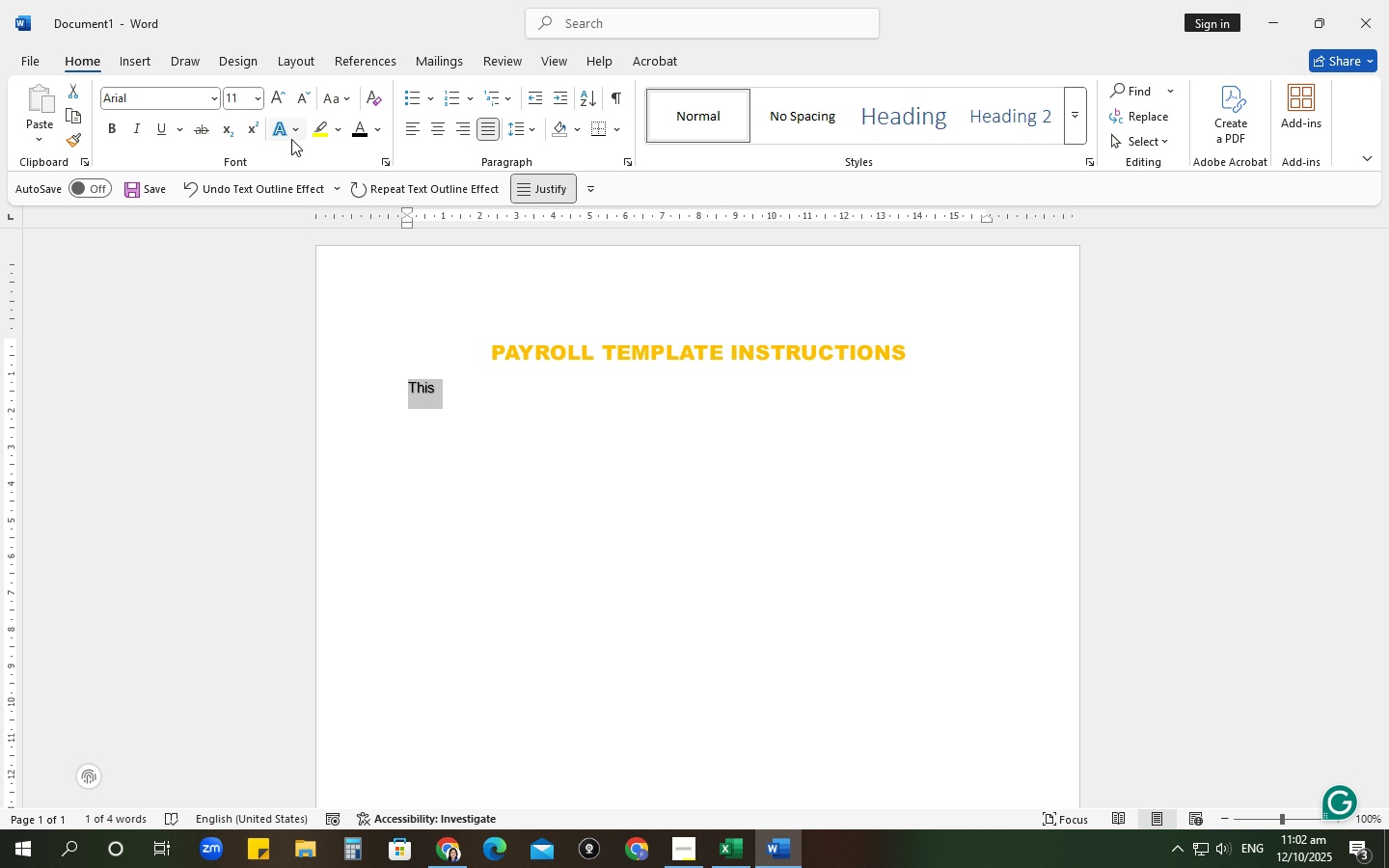 
left_click([304, 132])
 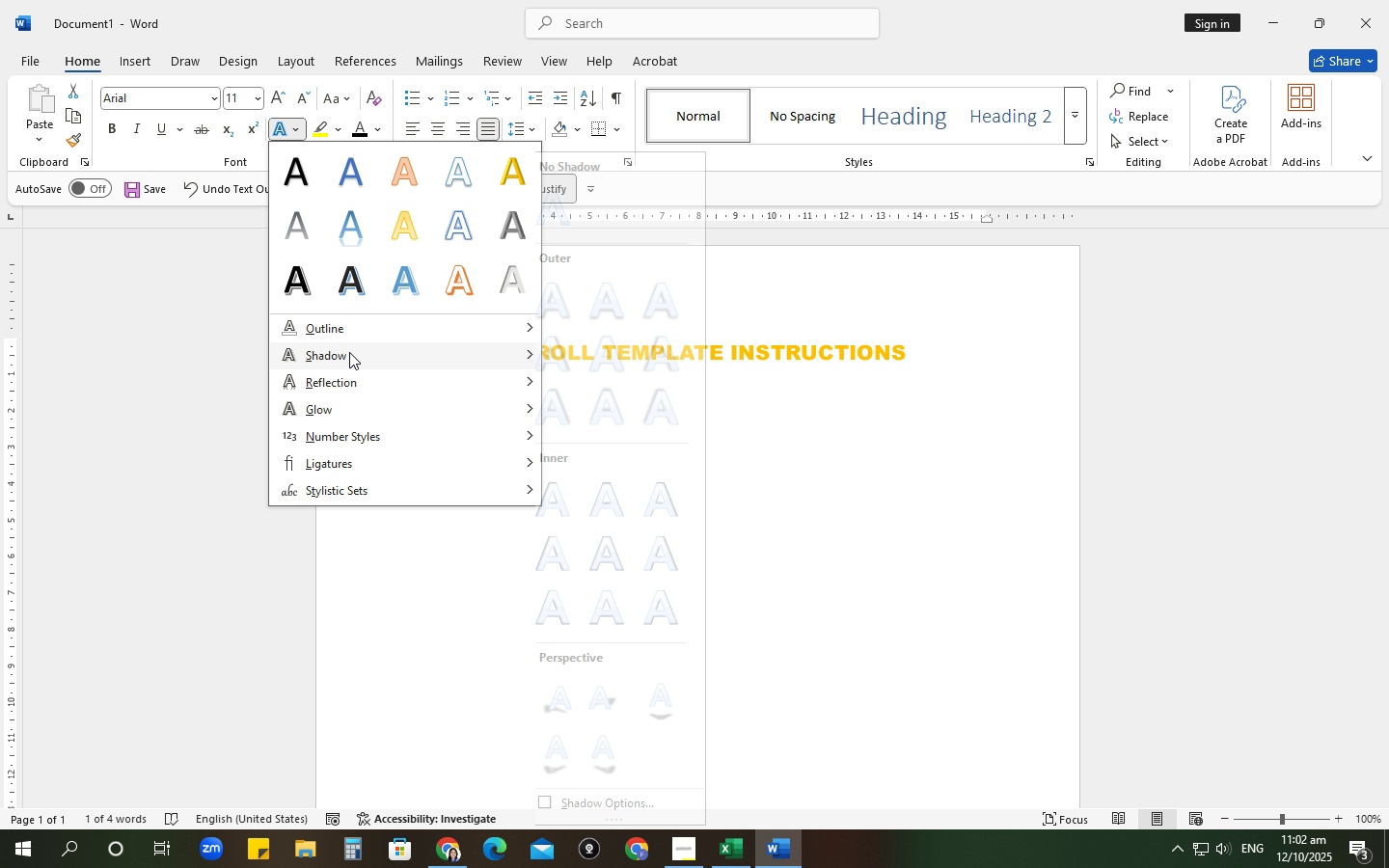 
left_click([349, 352])
 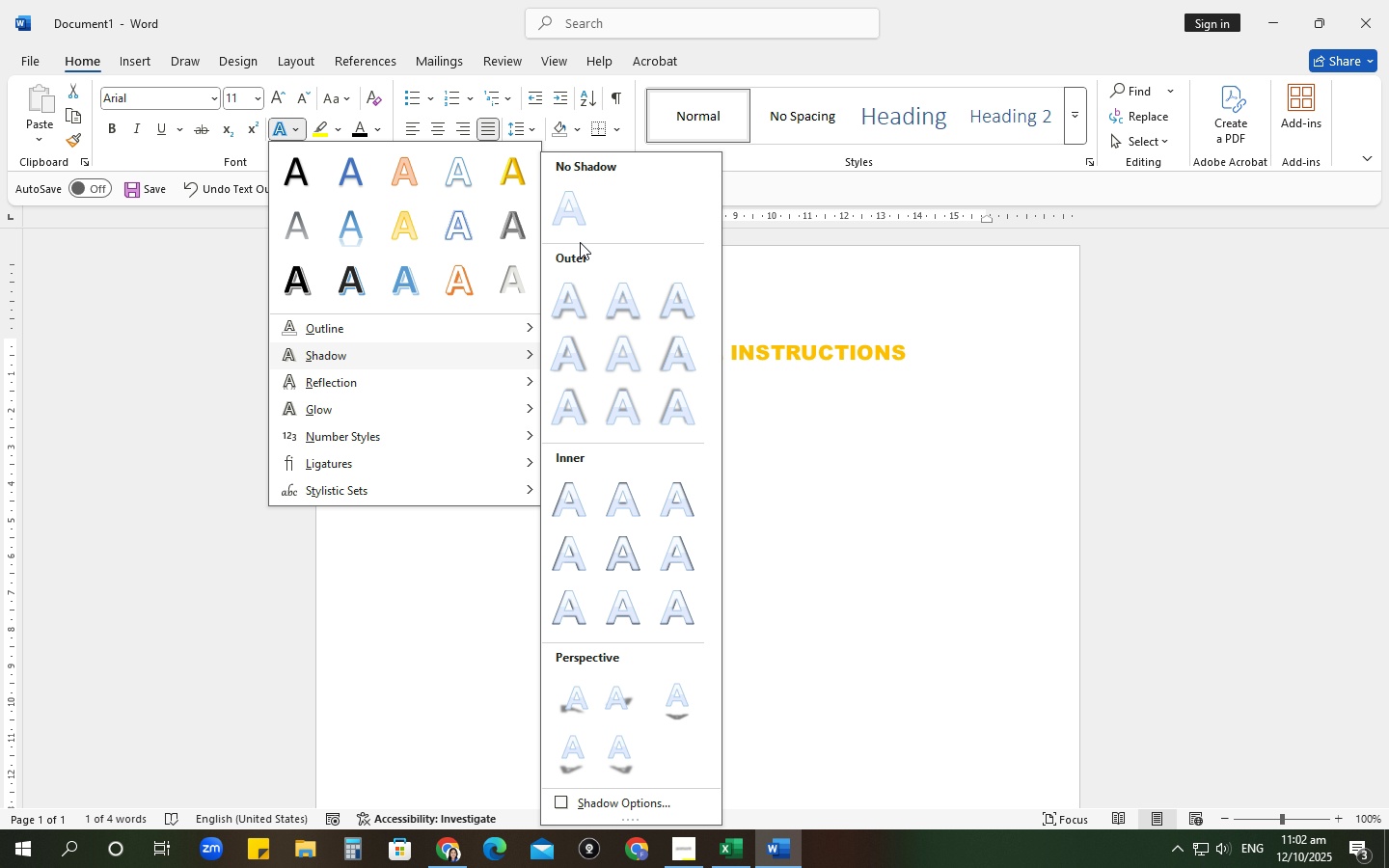 
left_click([569, 186])
 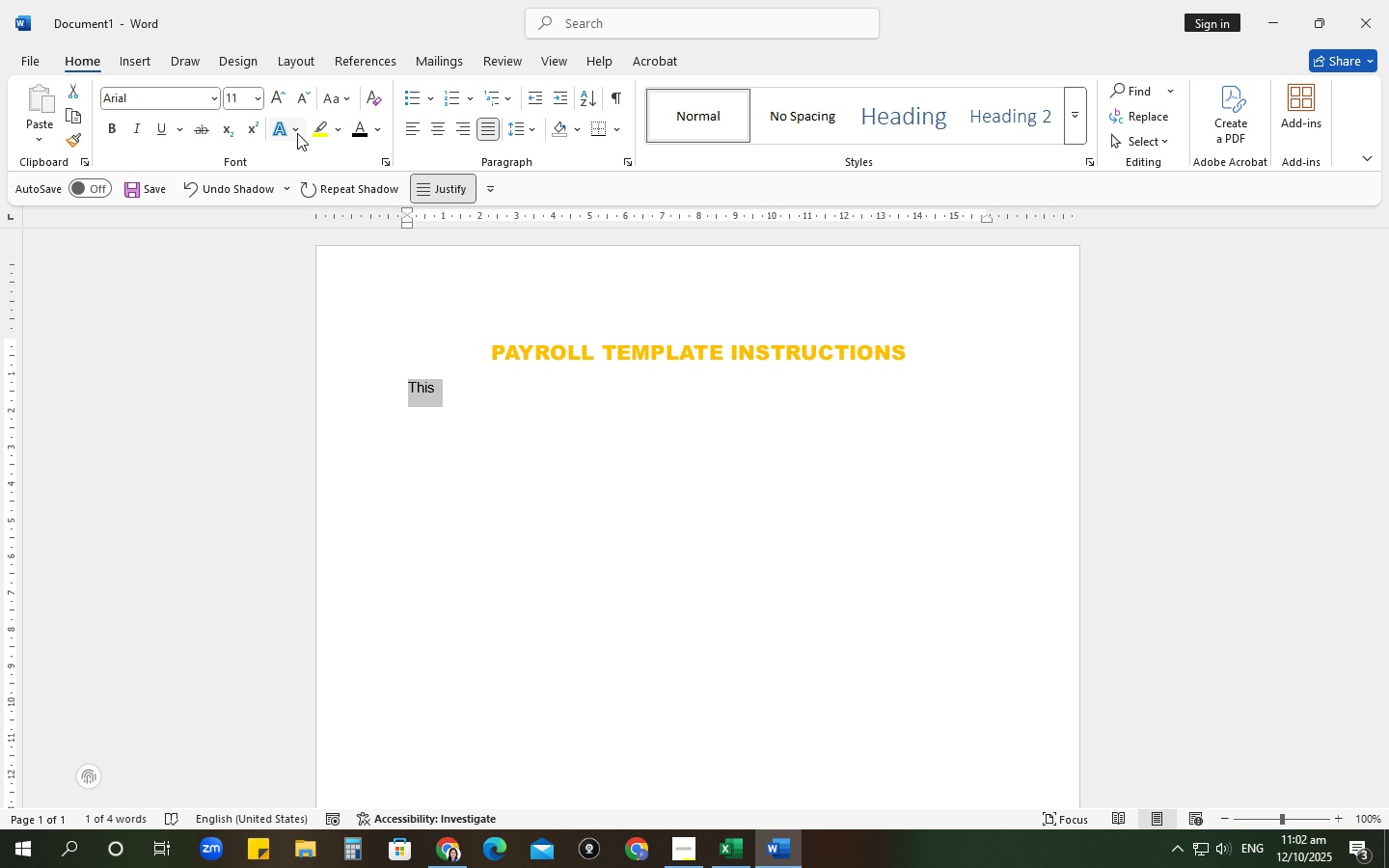 
left_click([296, 132])
 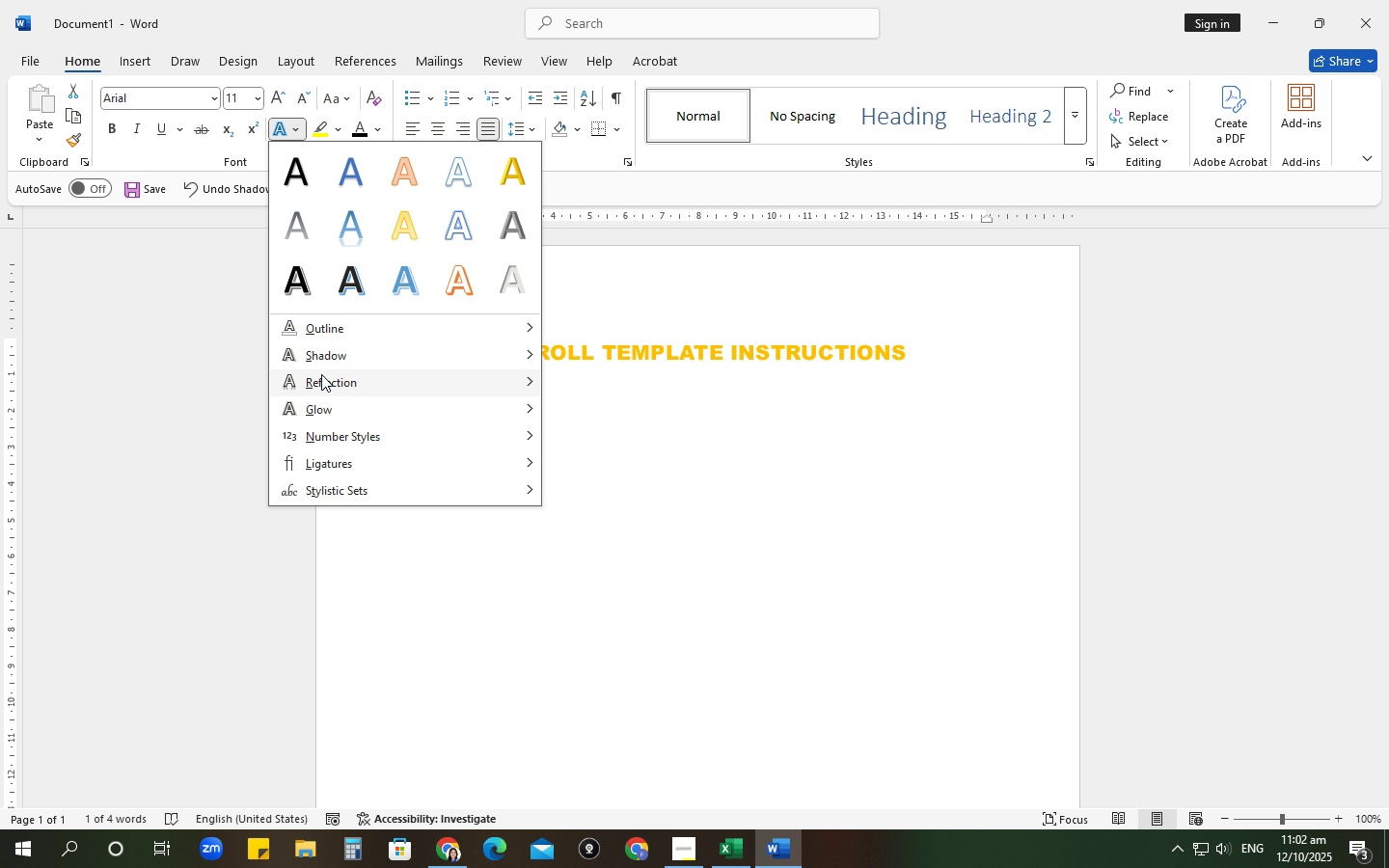 
left_click([321, 374])
 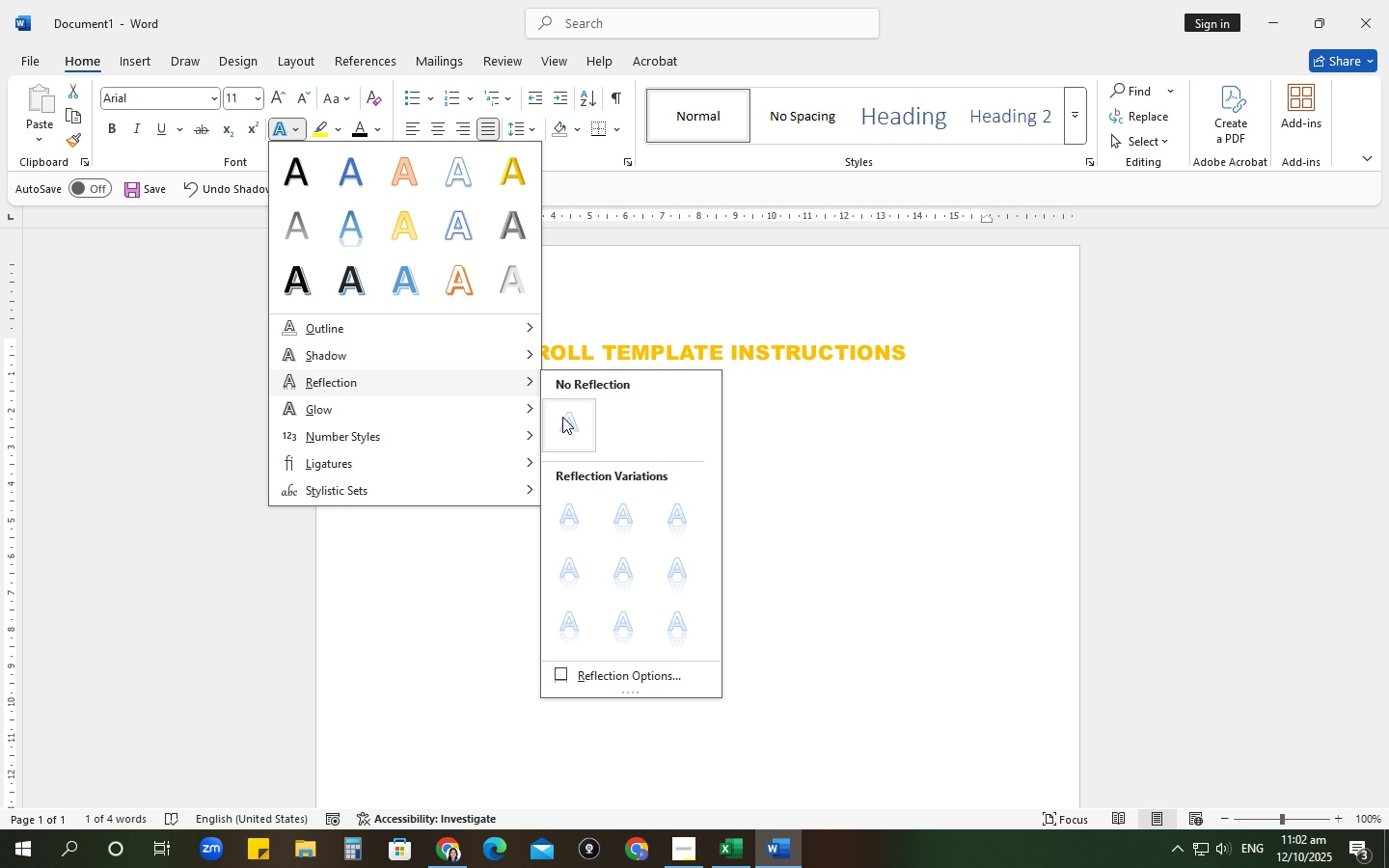 
left_click([562, 417])
 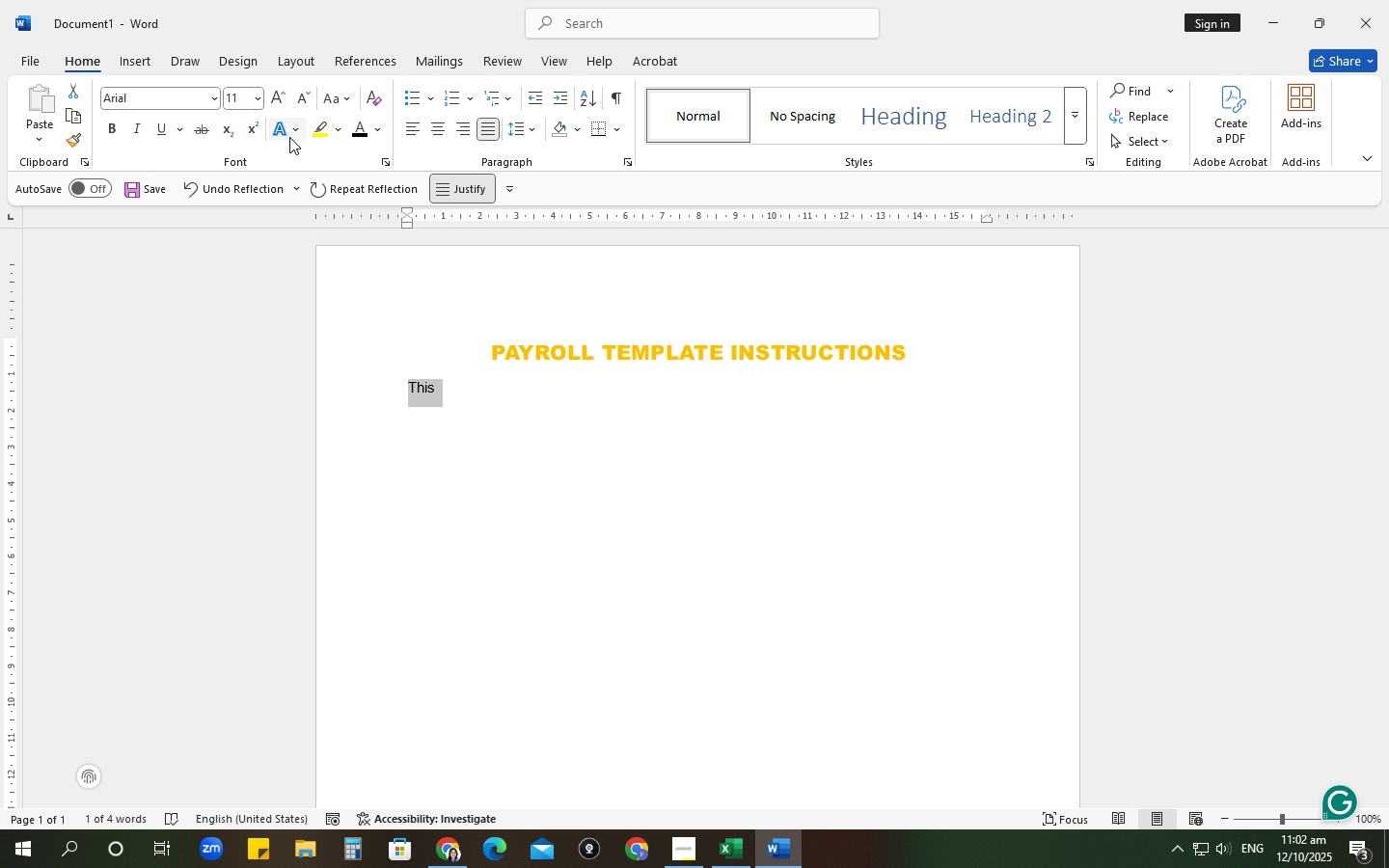 
left_click([289, 137])
 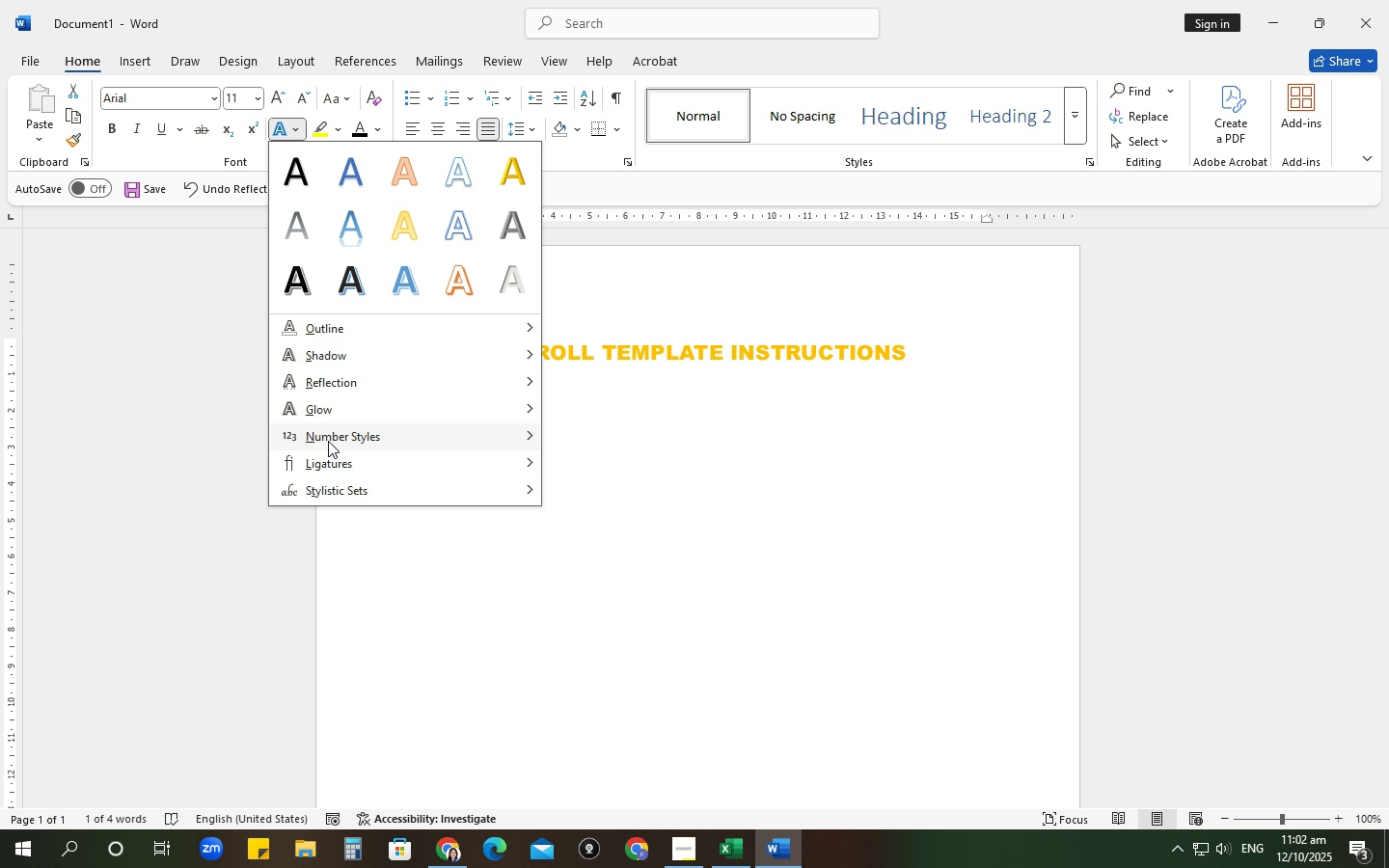 
left_click([433, 592])
 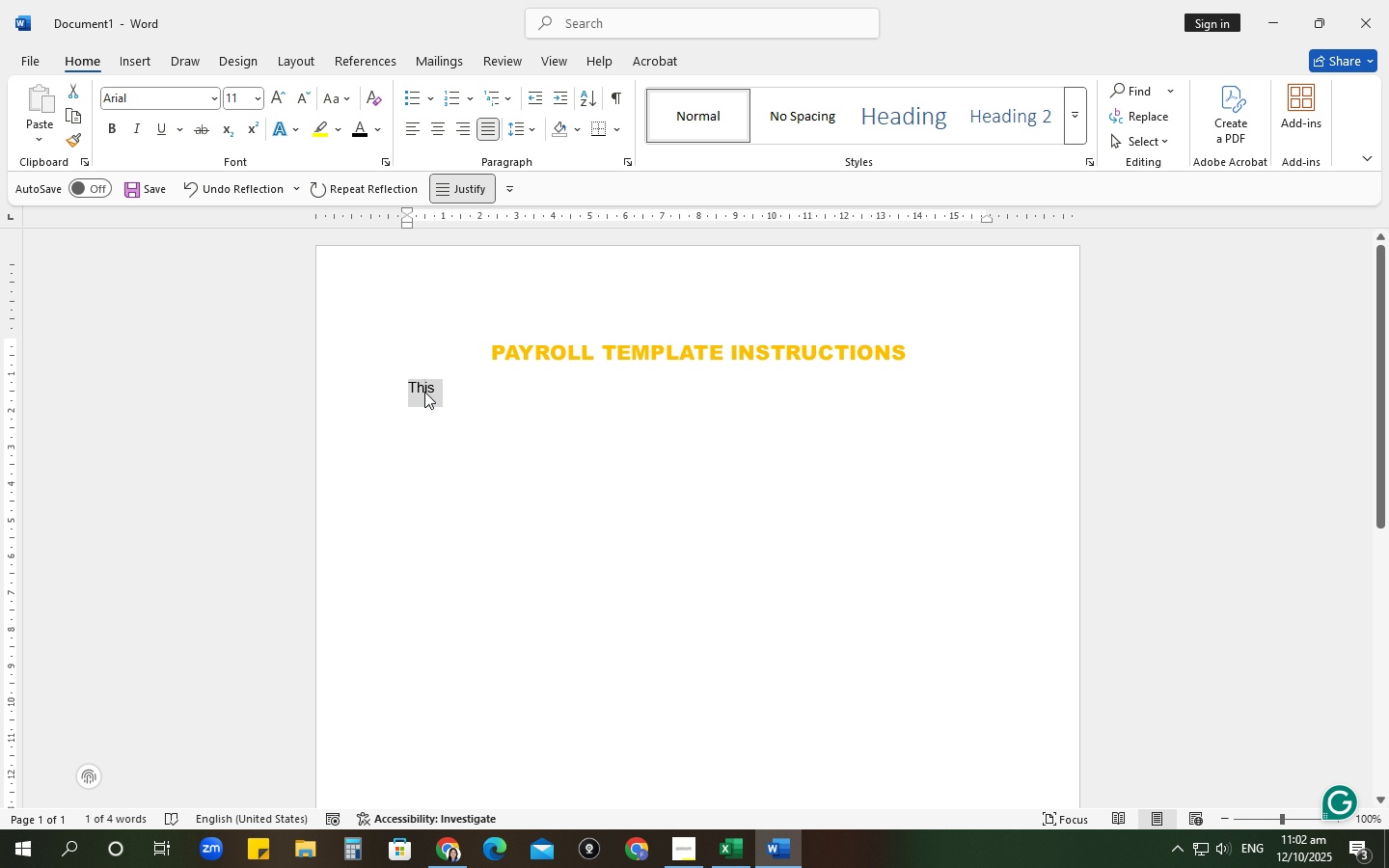 
left_click([422, 392])
 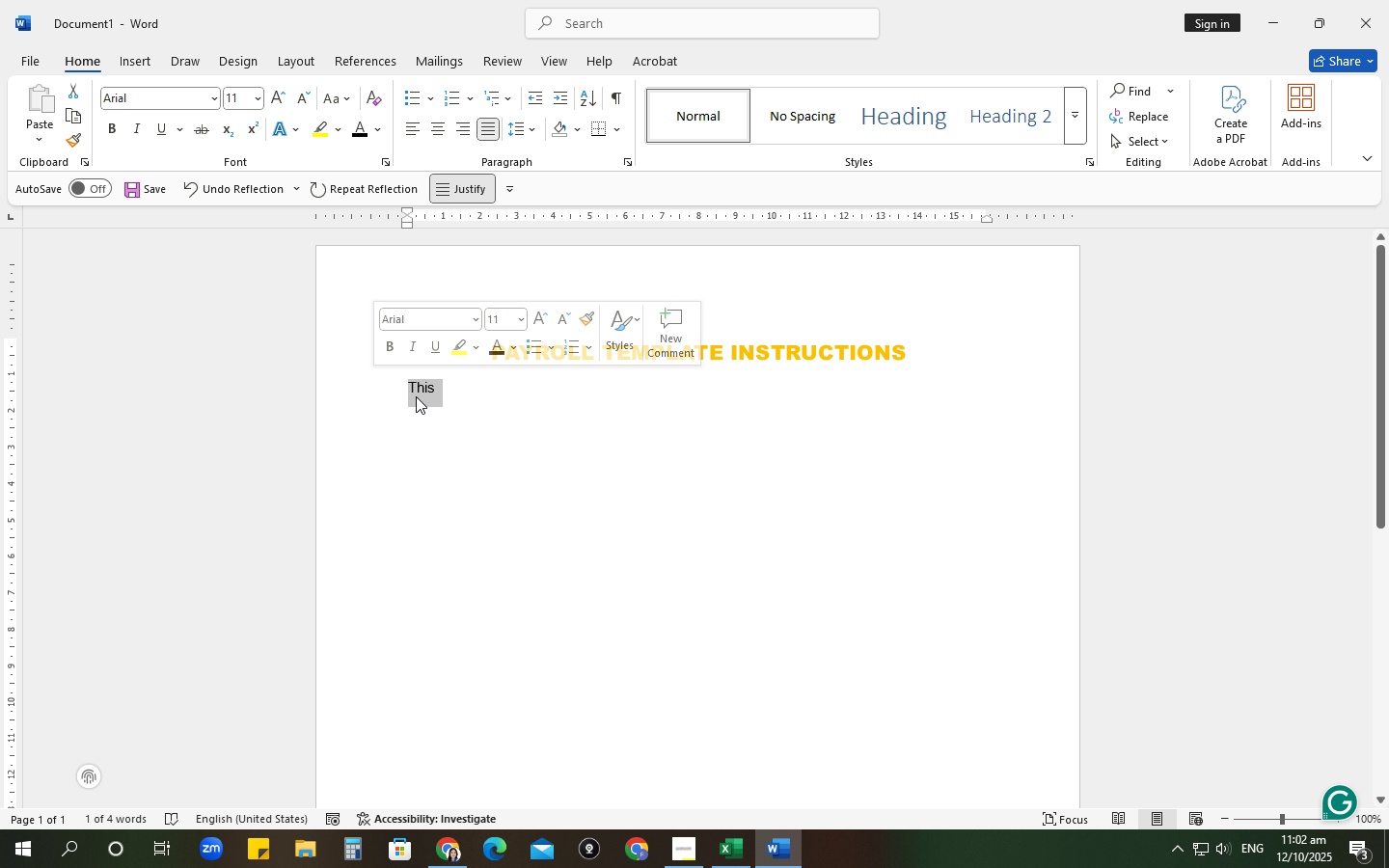 
left_click([497, 408])
 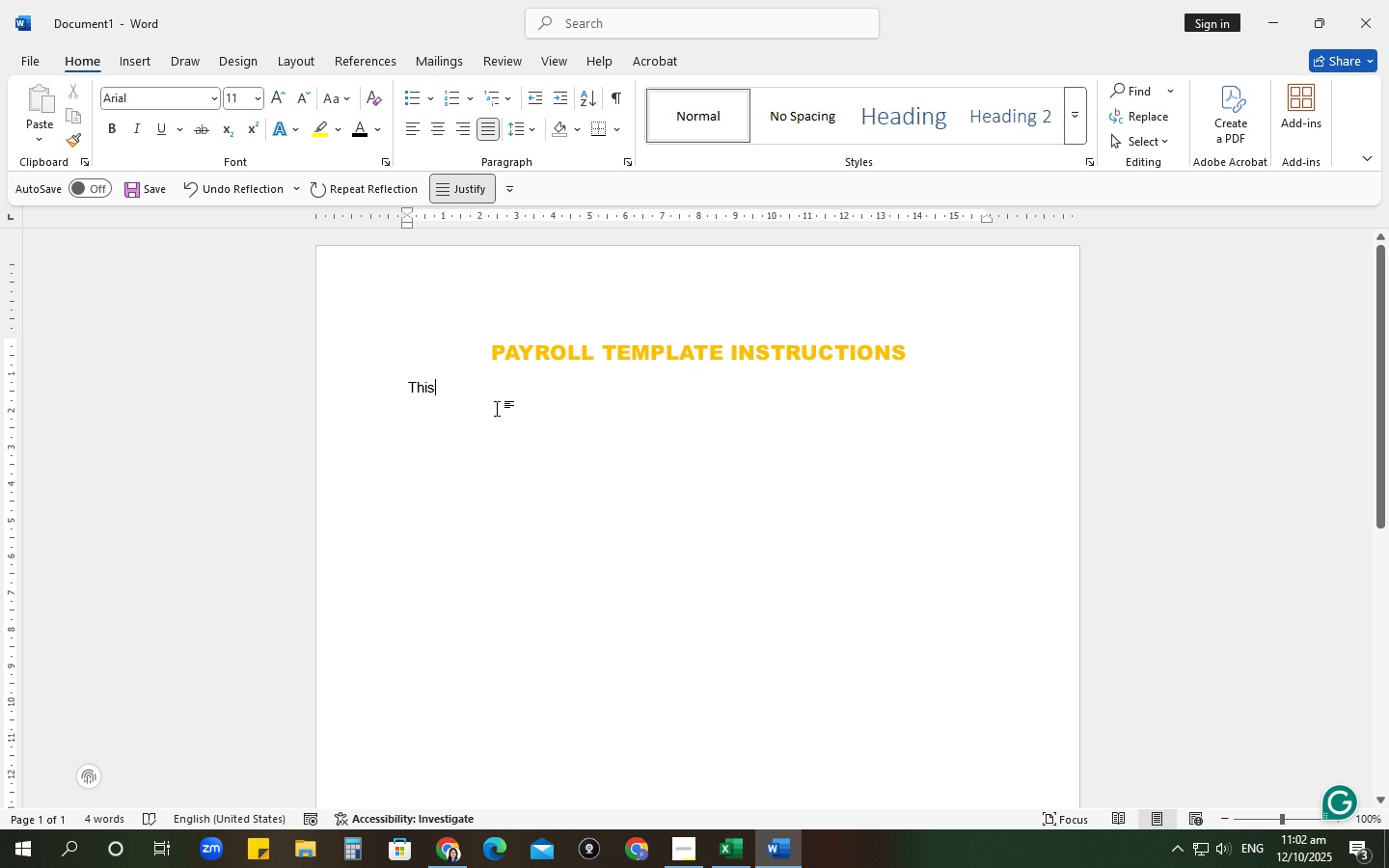 
type( payroll template is a comprehensive tool for any a)
key(Backspace)
type(compant)
key(Backspace)
key(Backspace)
type(y )
key(Backspace)
key(Backspace)
key(Backspace)
type(ny)
key(Backspace)
key(Backspace)
type(any to manage employee)
 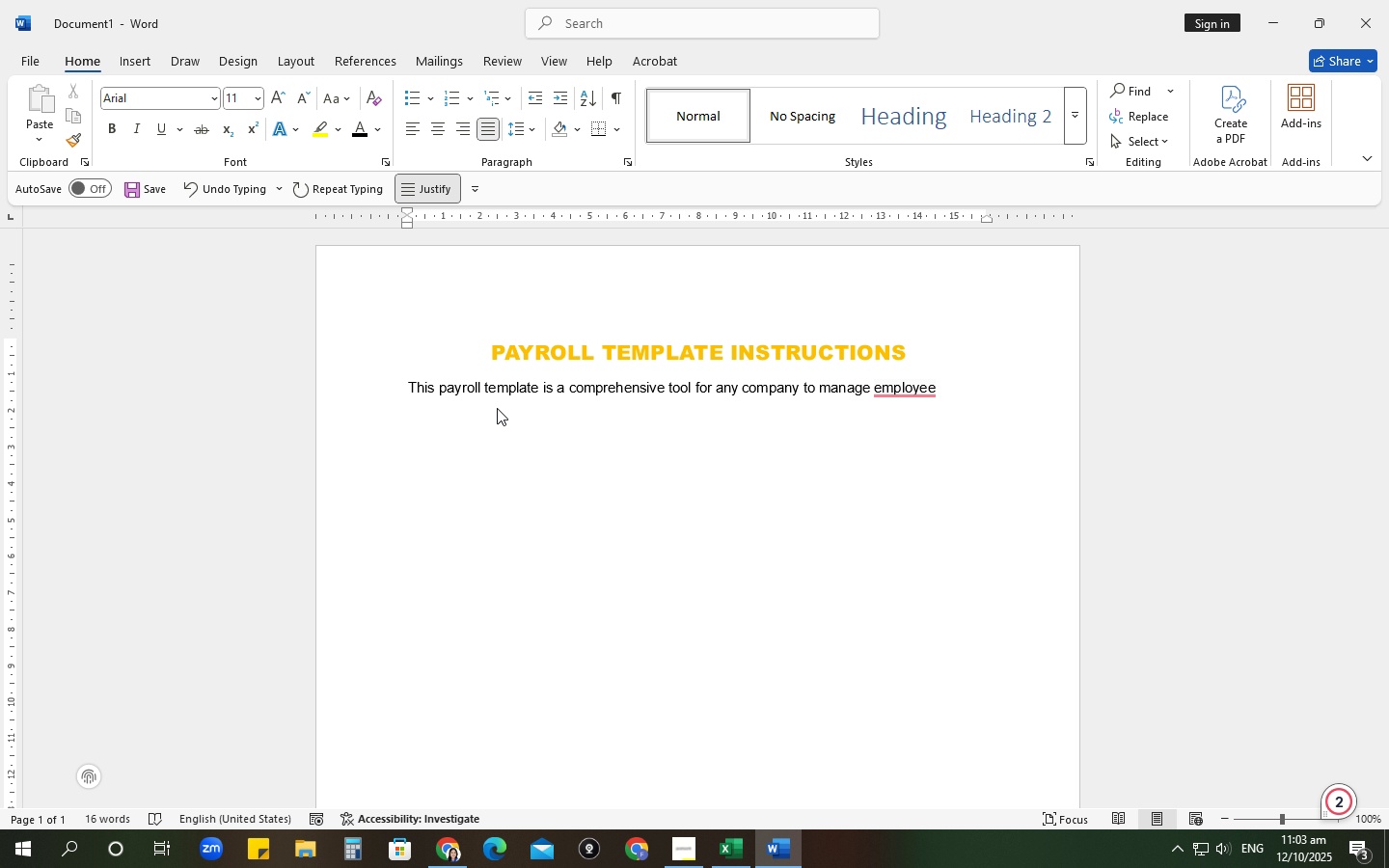 
wait(5.44)
 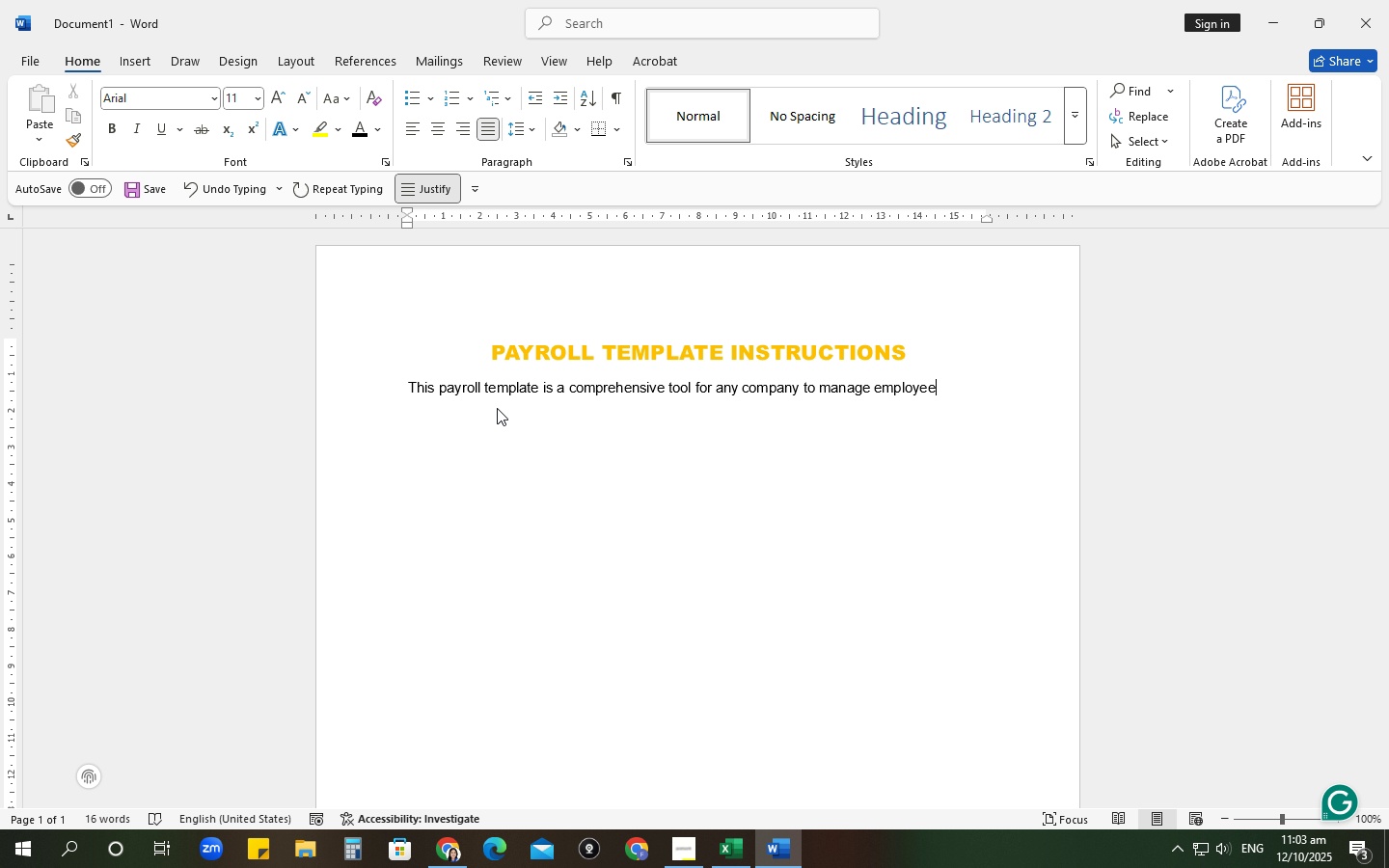 
type(s' weekly compensation. It allows for accurate tracking of employee wrk)
key(Backspace)
key(Backspace)
type(ork hours, from regular shifts to overtime and n)
key(Backspace)
type(under time, and provides )
 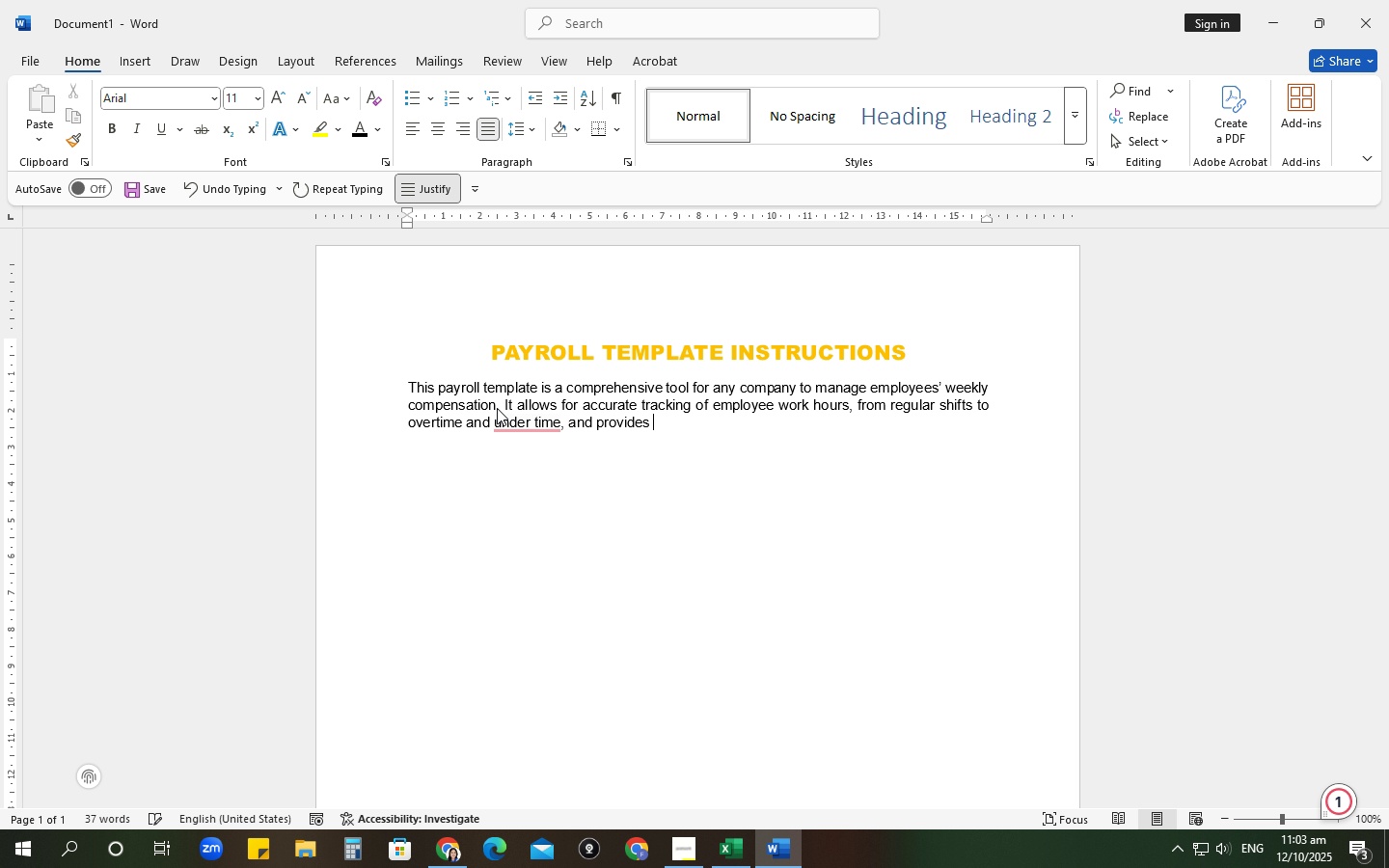 
type(a clear breakdwo)
key(Backspace)
key(Backspace)
type(own of gross pay, deductions, and final net pay. By using this template, you can streamline the process of calculating wages adn)
key(Backspace)
key(Backspace)
type(nd ean)
key(Backspace)
key(Backspace)
type(nsi)
key(Backspace)
type(ure that each employee is paid correctly.)
 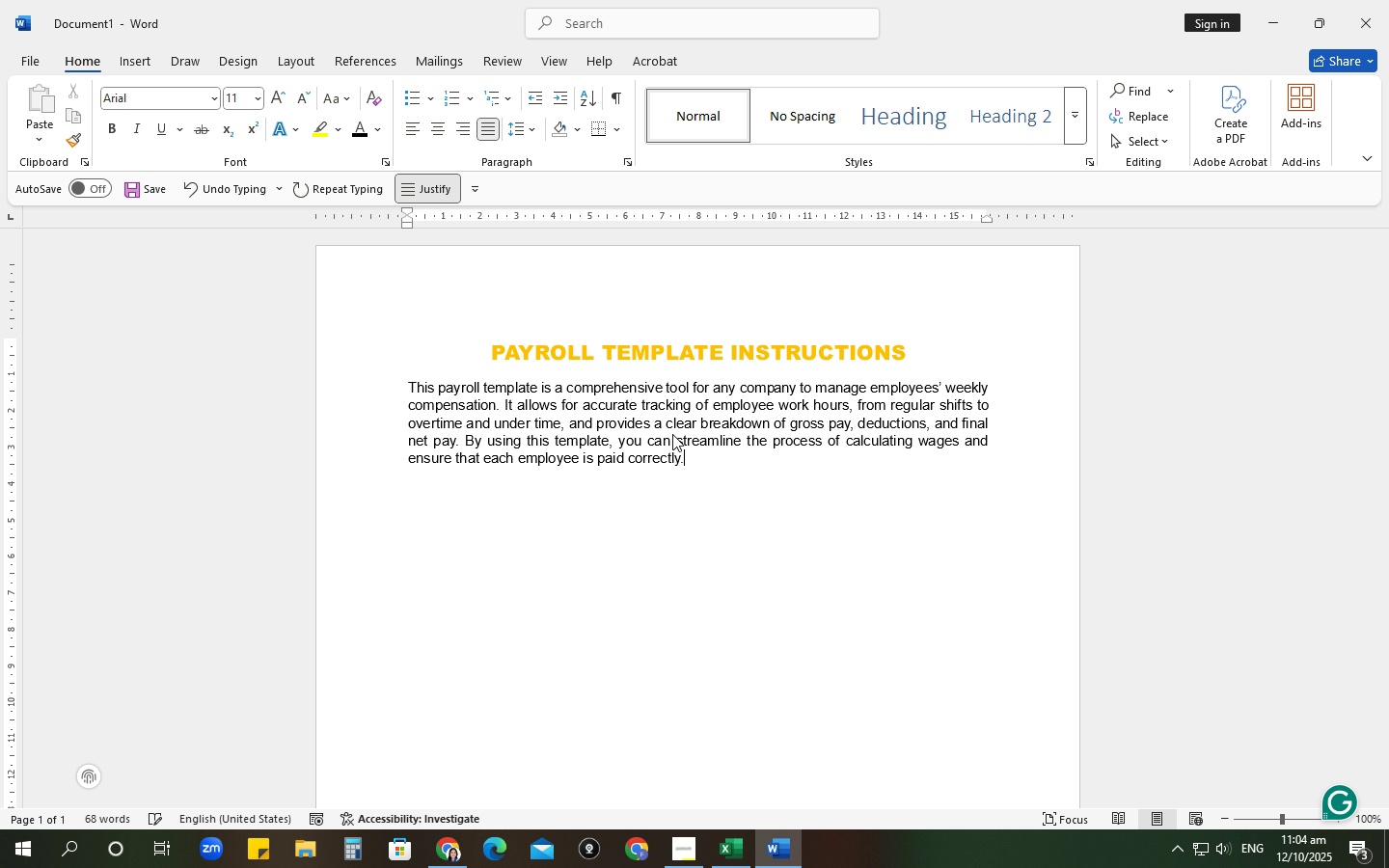 
wait(15.06)
 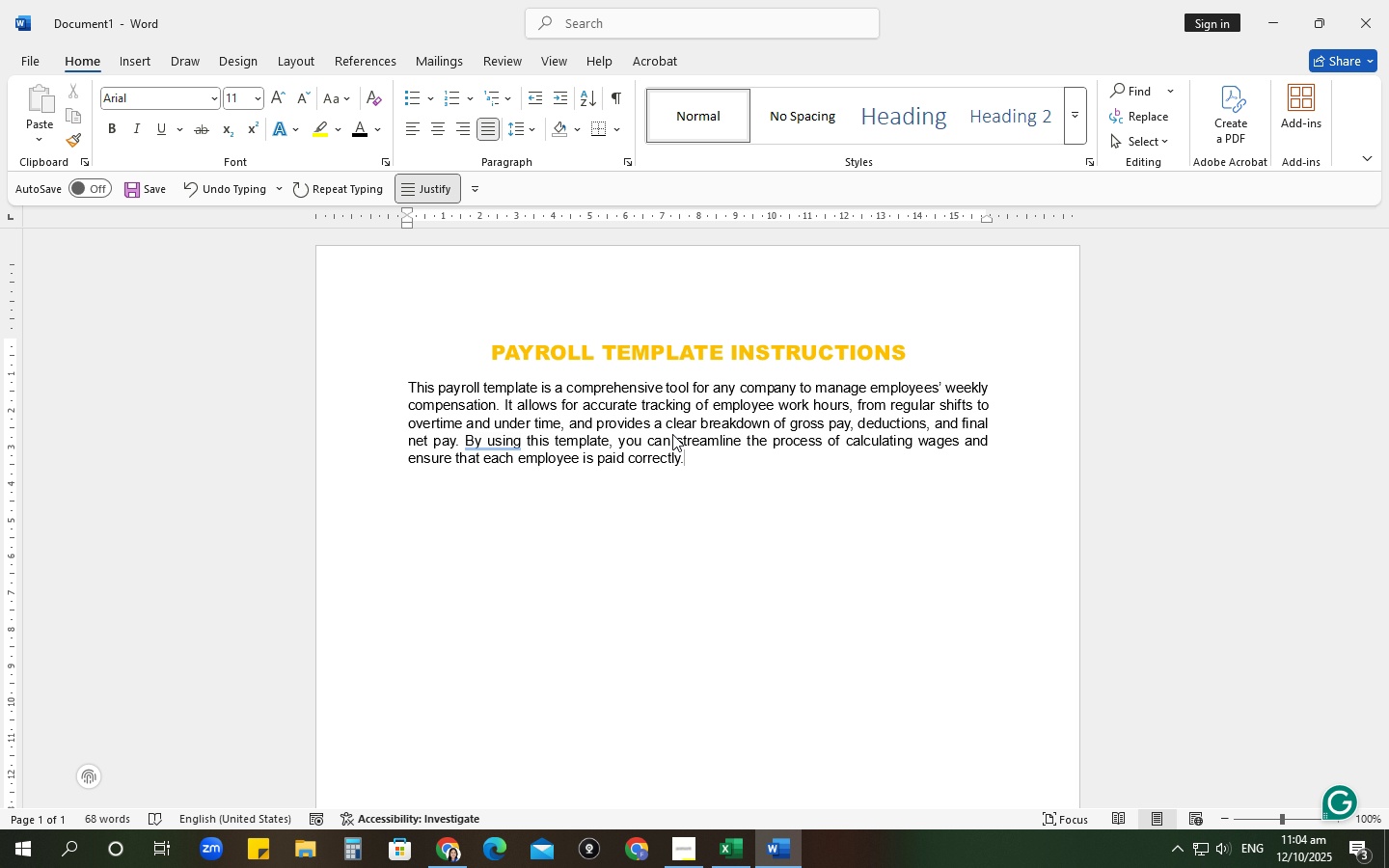 
left_click([377, 131])
 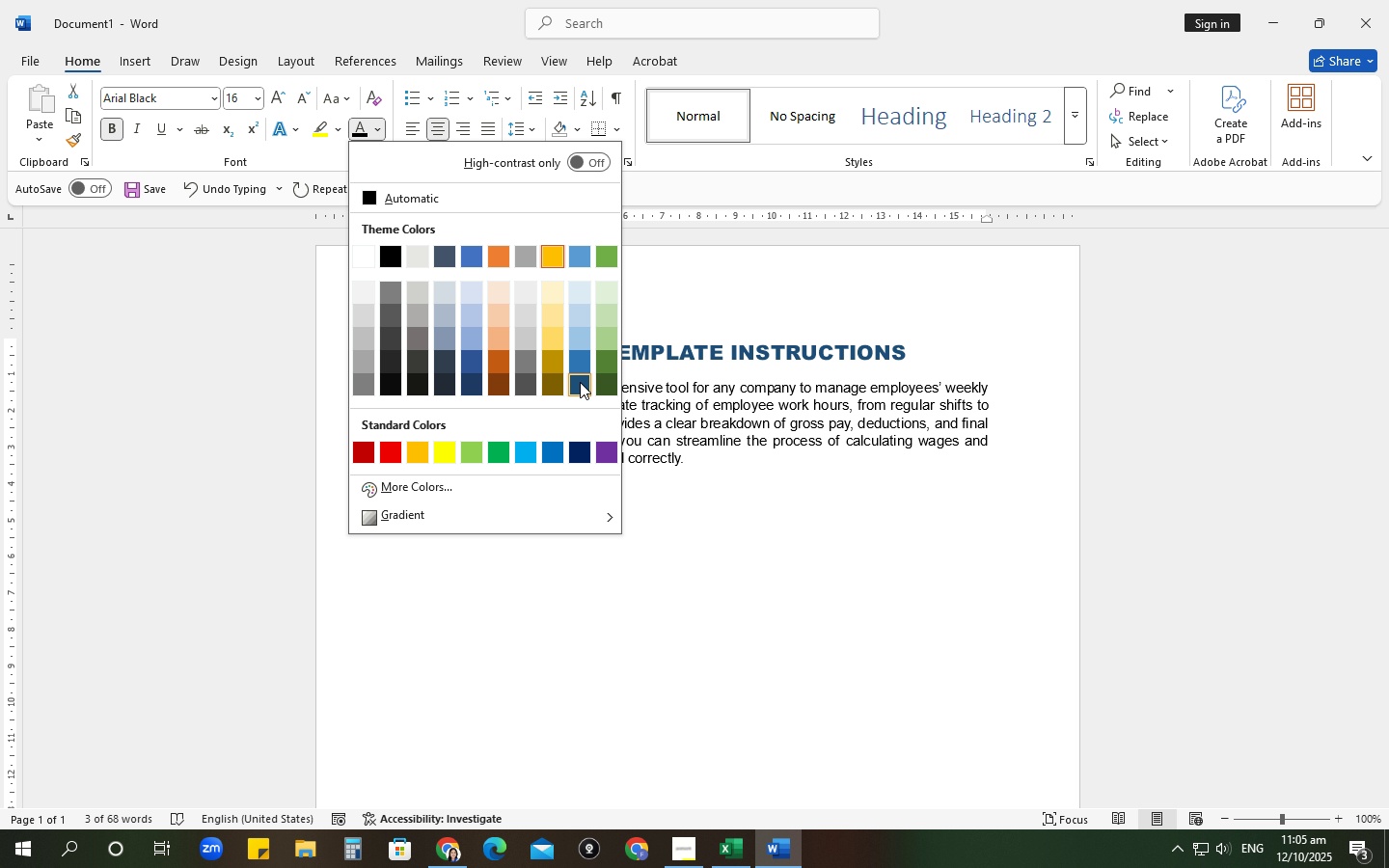 
double_click([790, 494])
 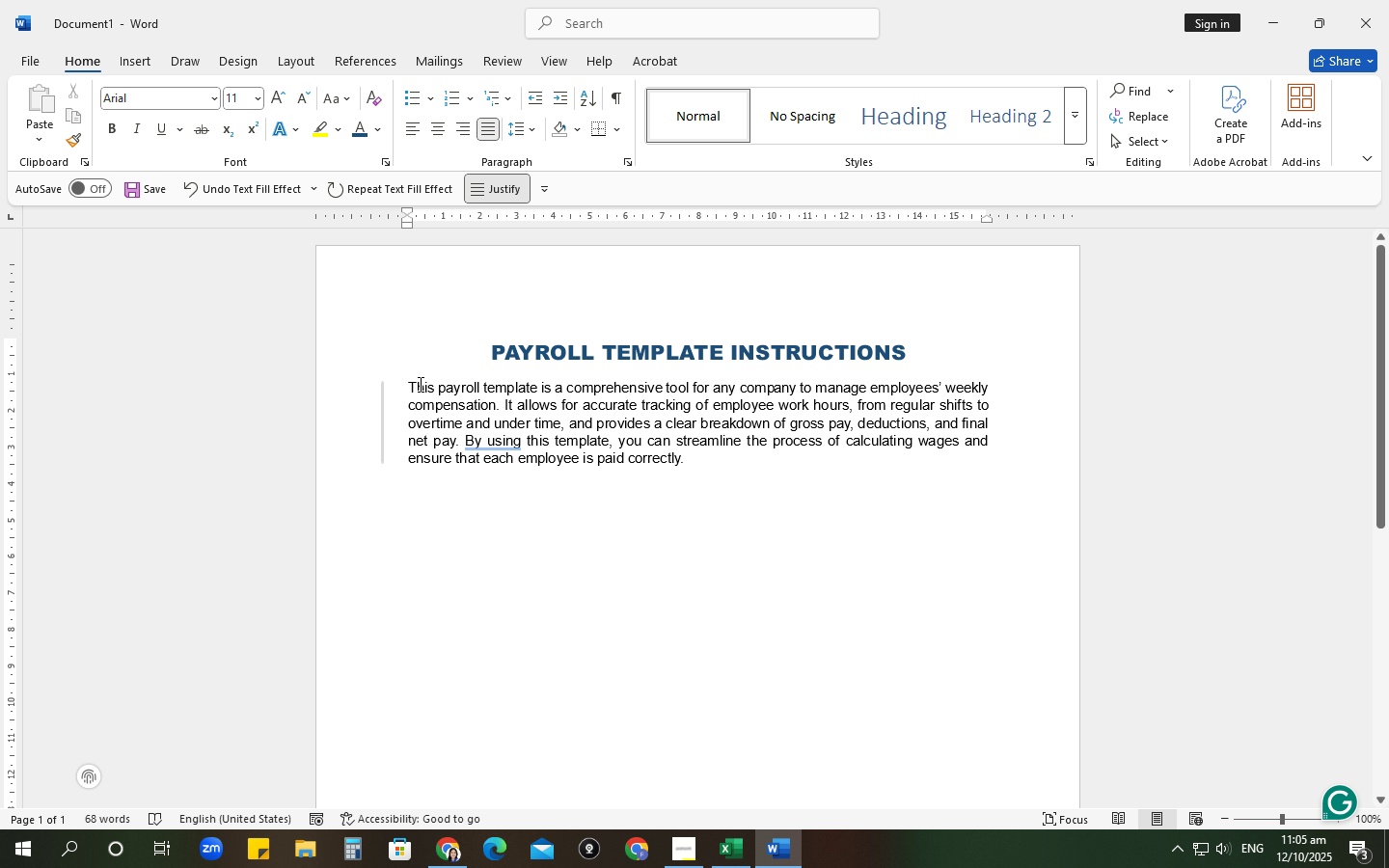 
left_click([411, 384])
 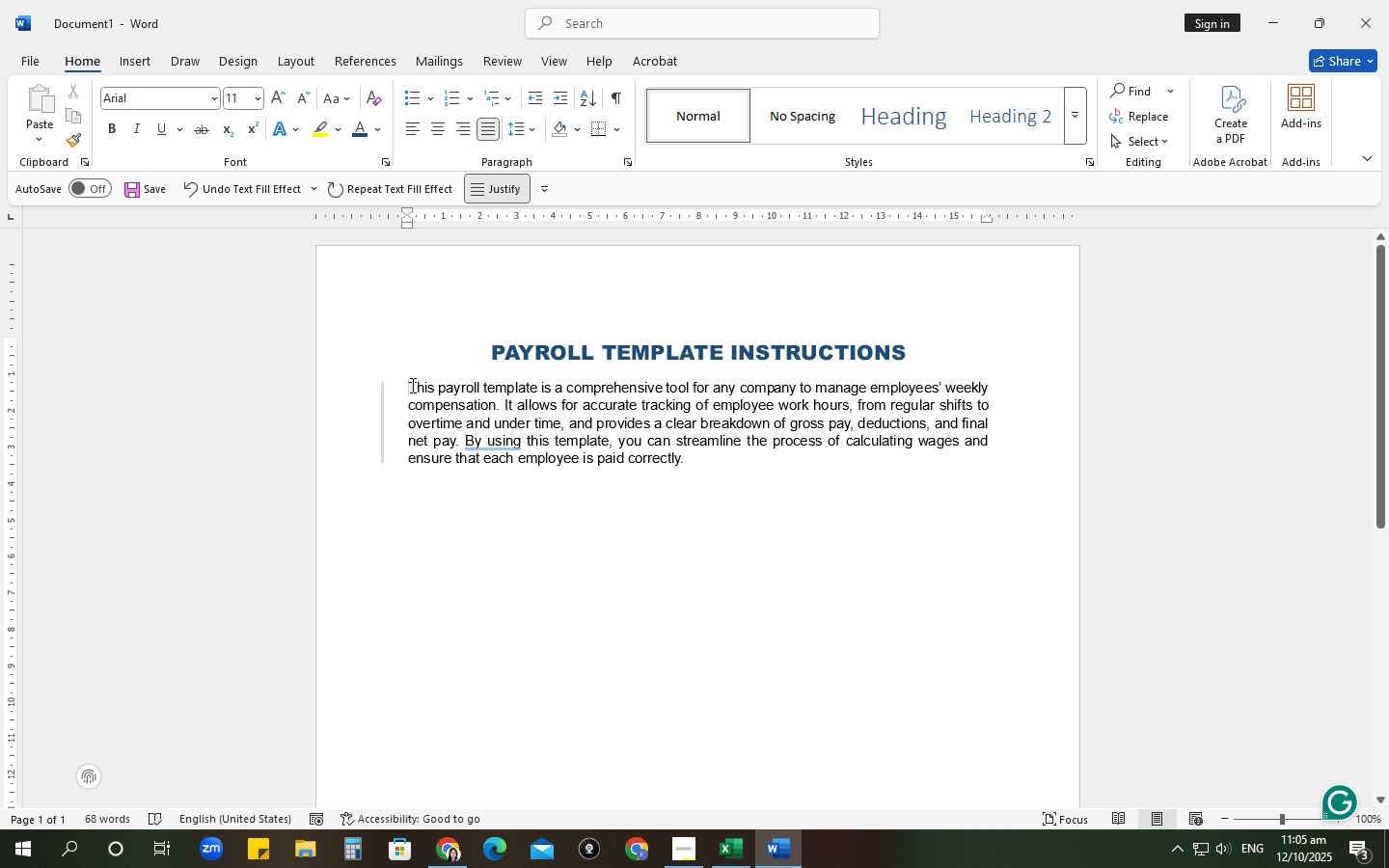 
key(Tab)
 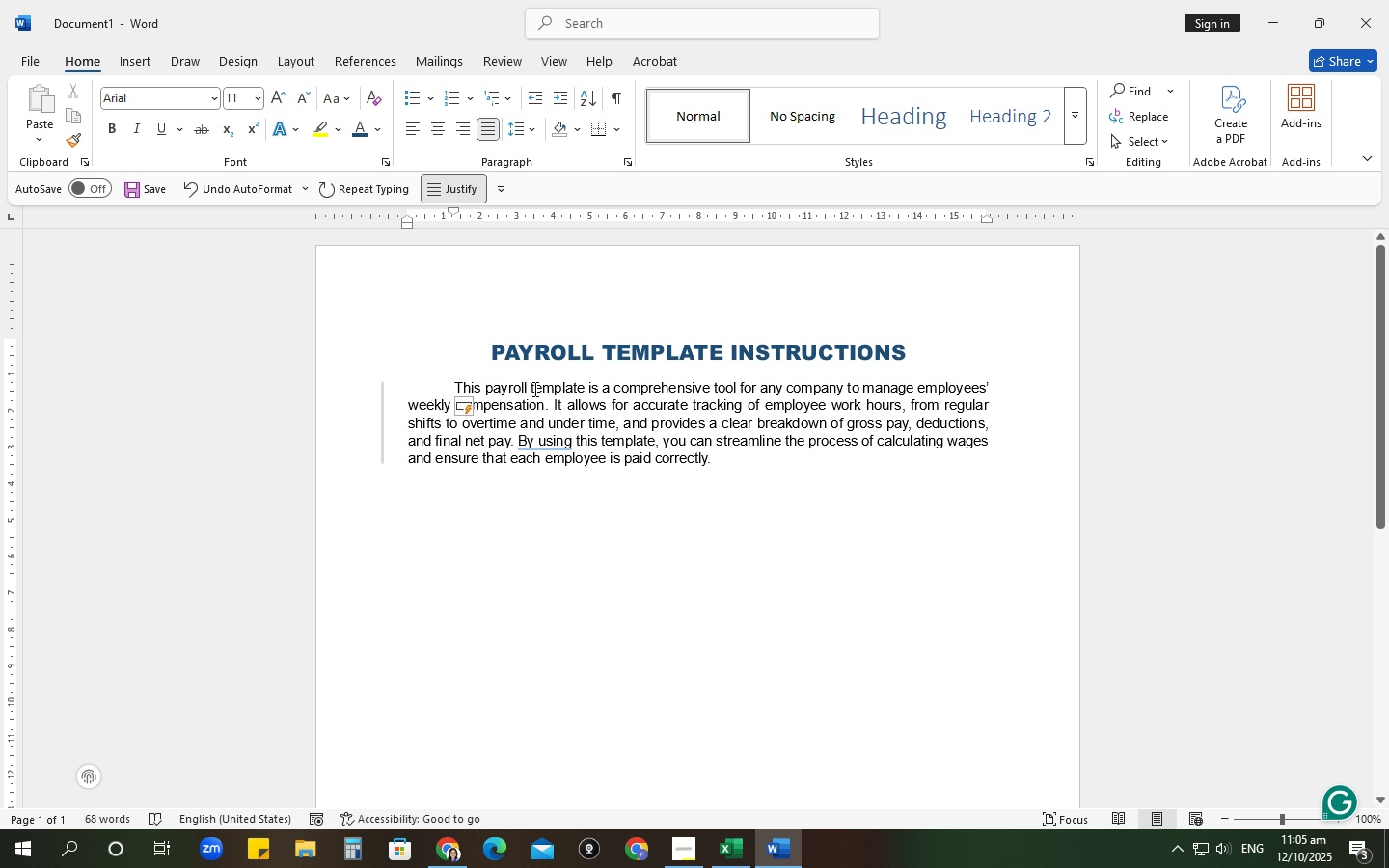 
key(Backspace)
 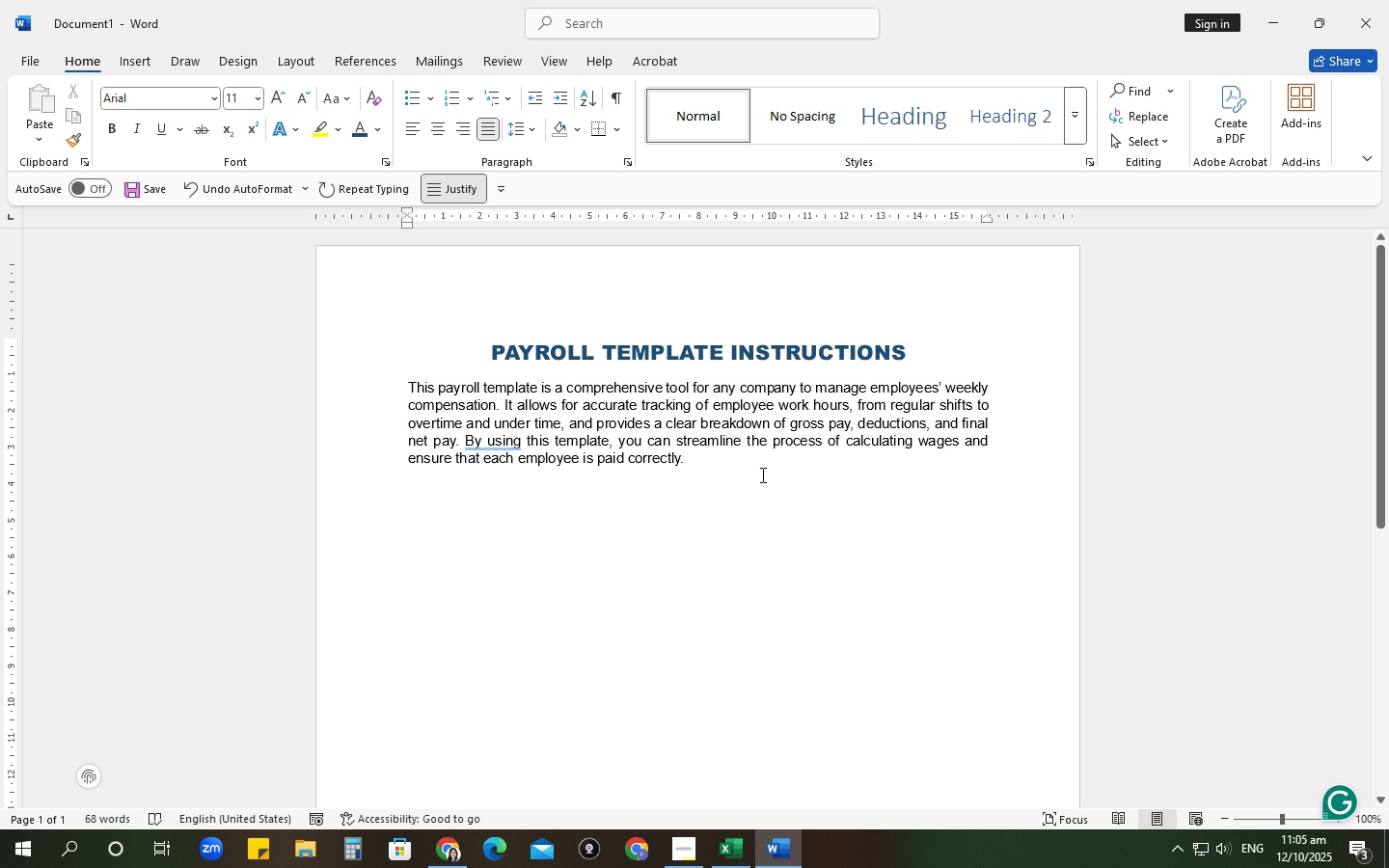 
left_click([755, 471])
 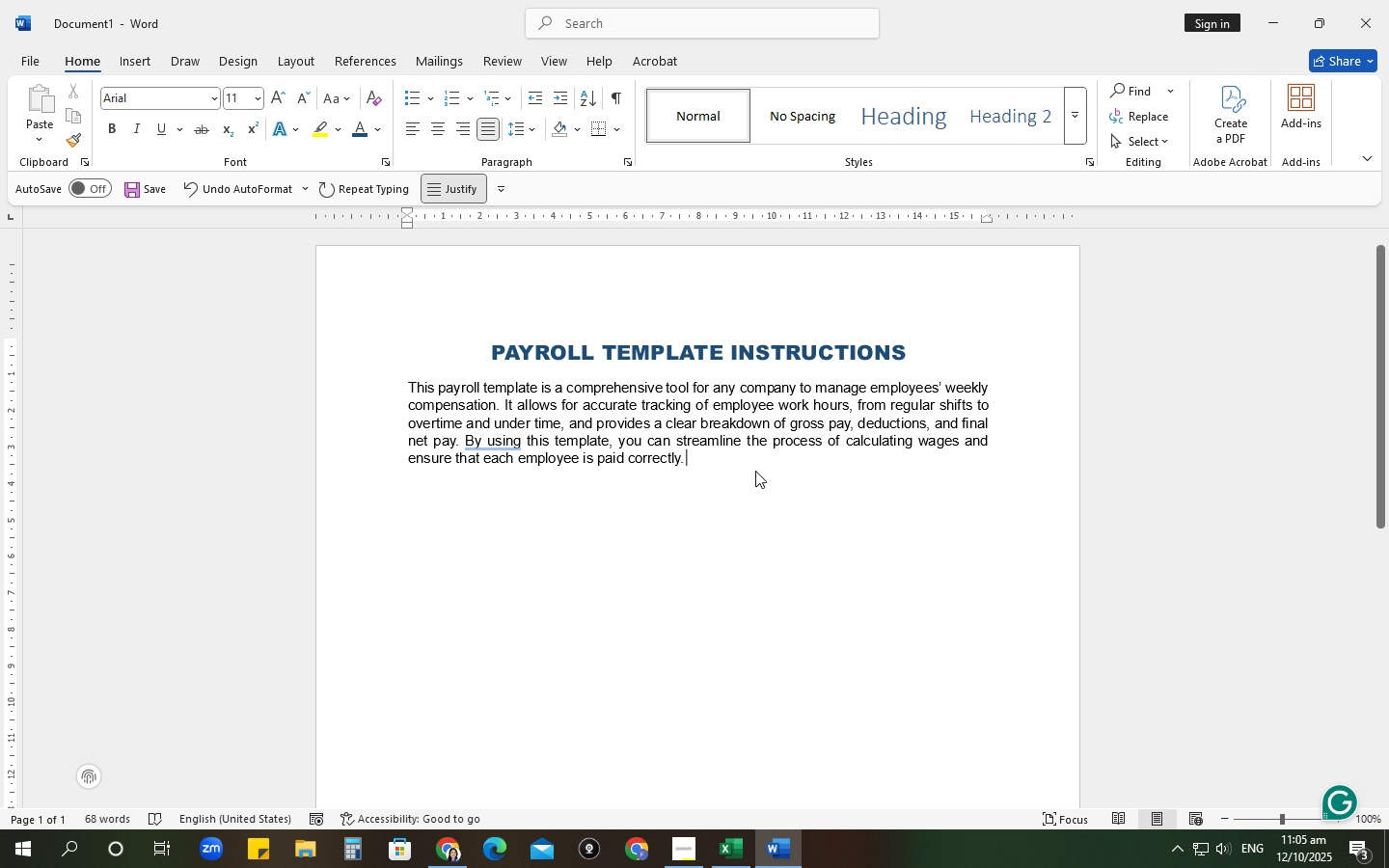 
type( Be)
key(Backspace)
key(Backspace)
type(To accurately nag)
key(Backspace)
type(vigare )
key(Backspace)
key(Backspace)
key(Backspace)
type(te this template, b)
key(Backspace)
type(please be guided byt)
key(Backspace)
type( the instructions below.)
 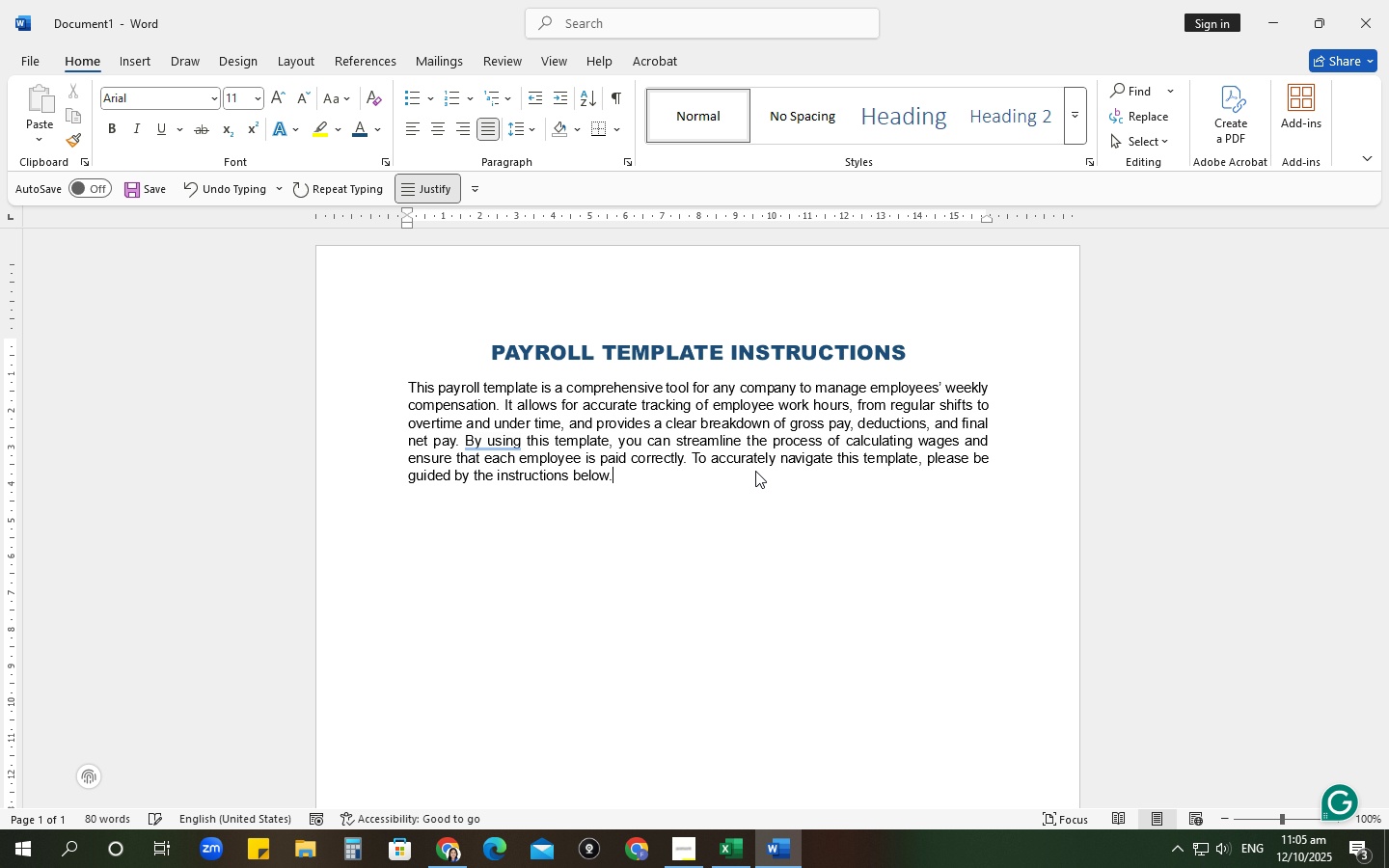 
key(Enter)
 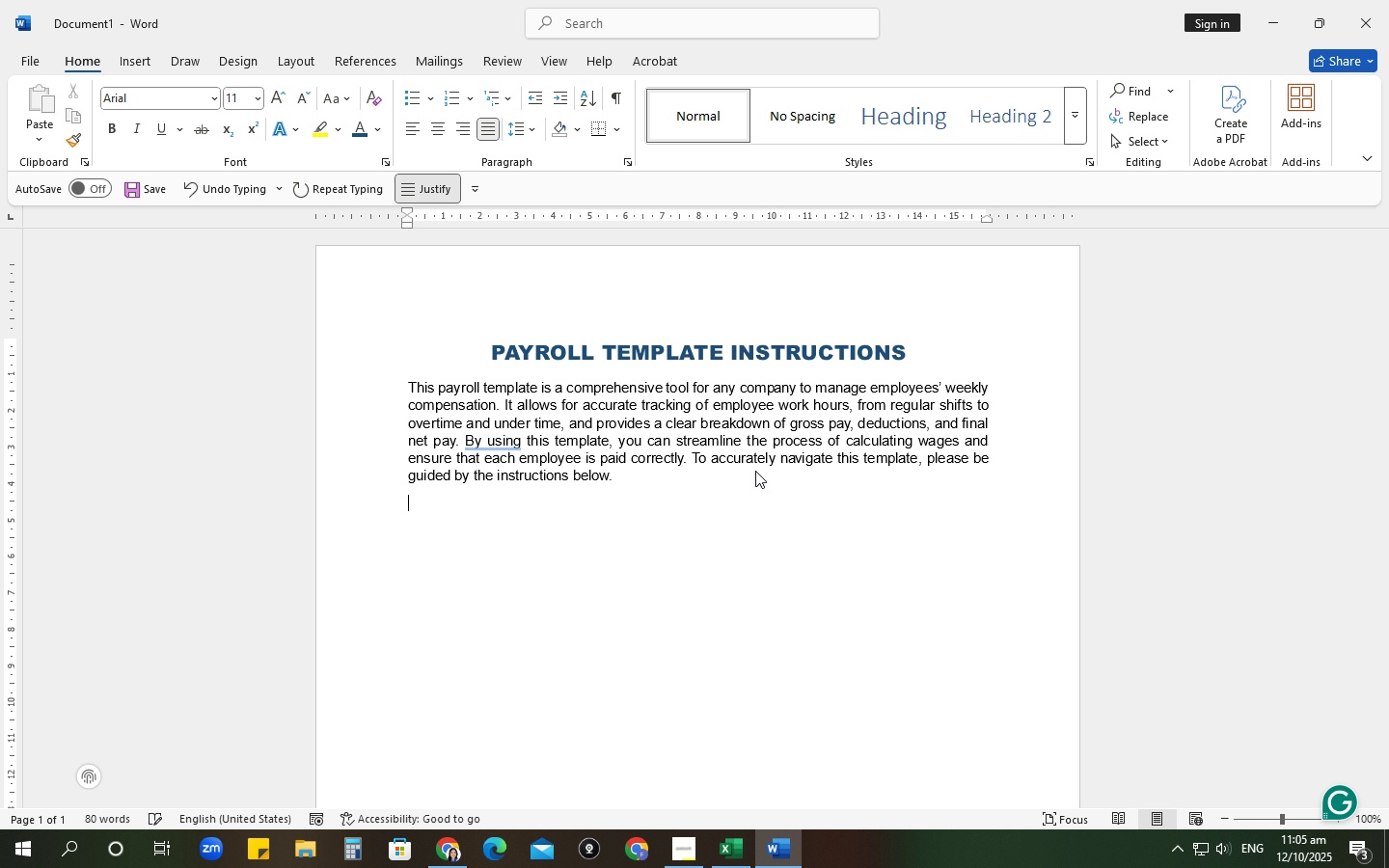 
key(Enter)
 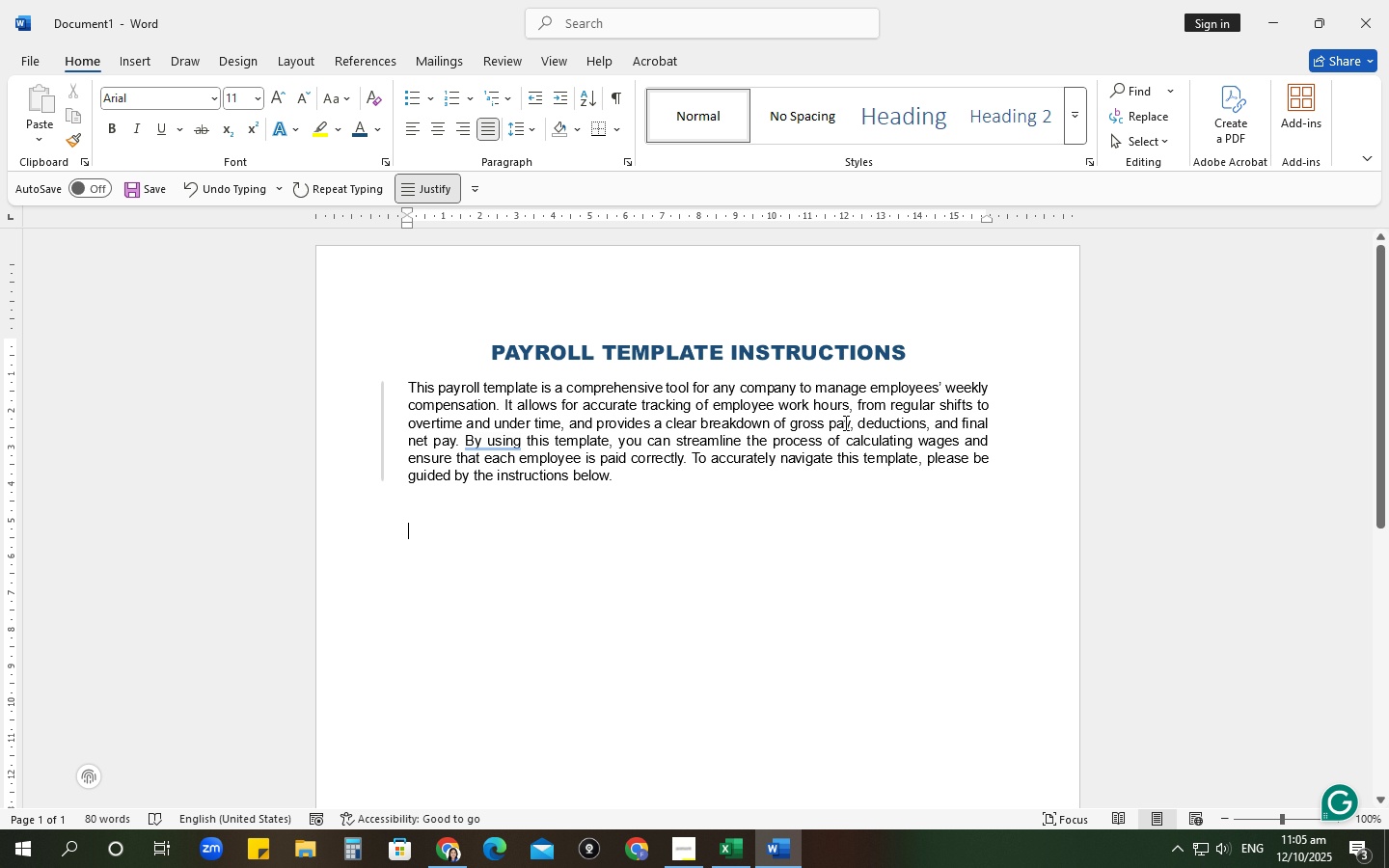 
mouse_move([486, 442])
 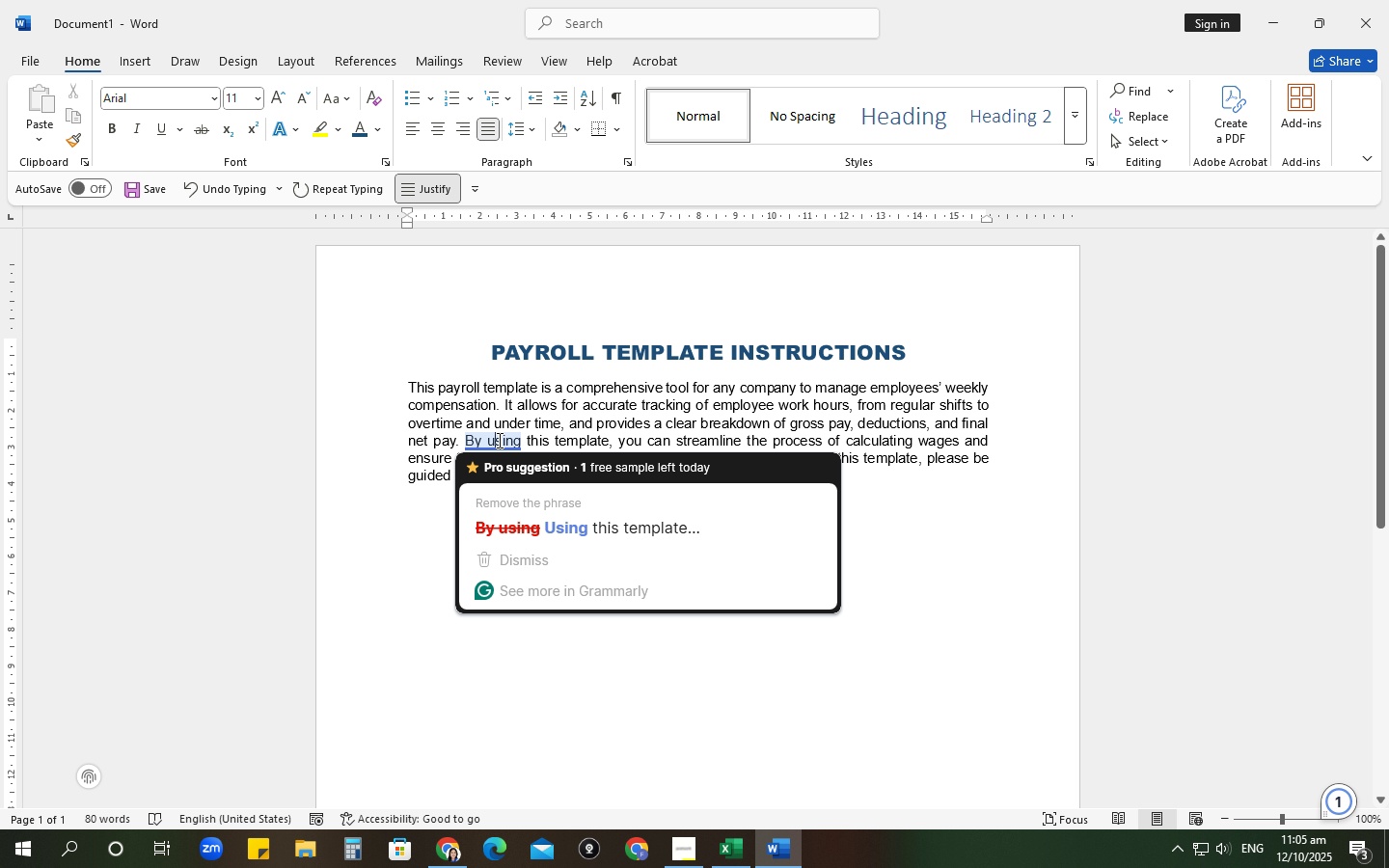 
left_click([492, 438])
 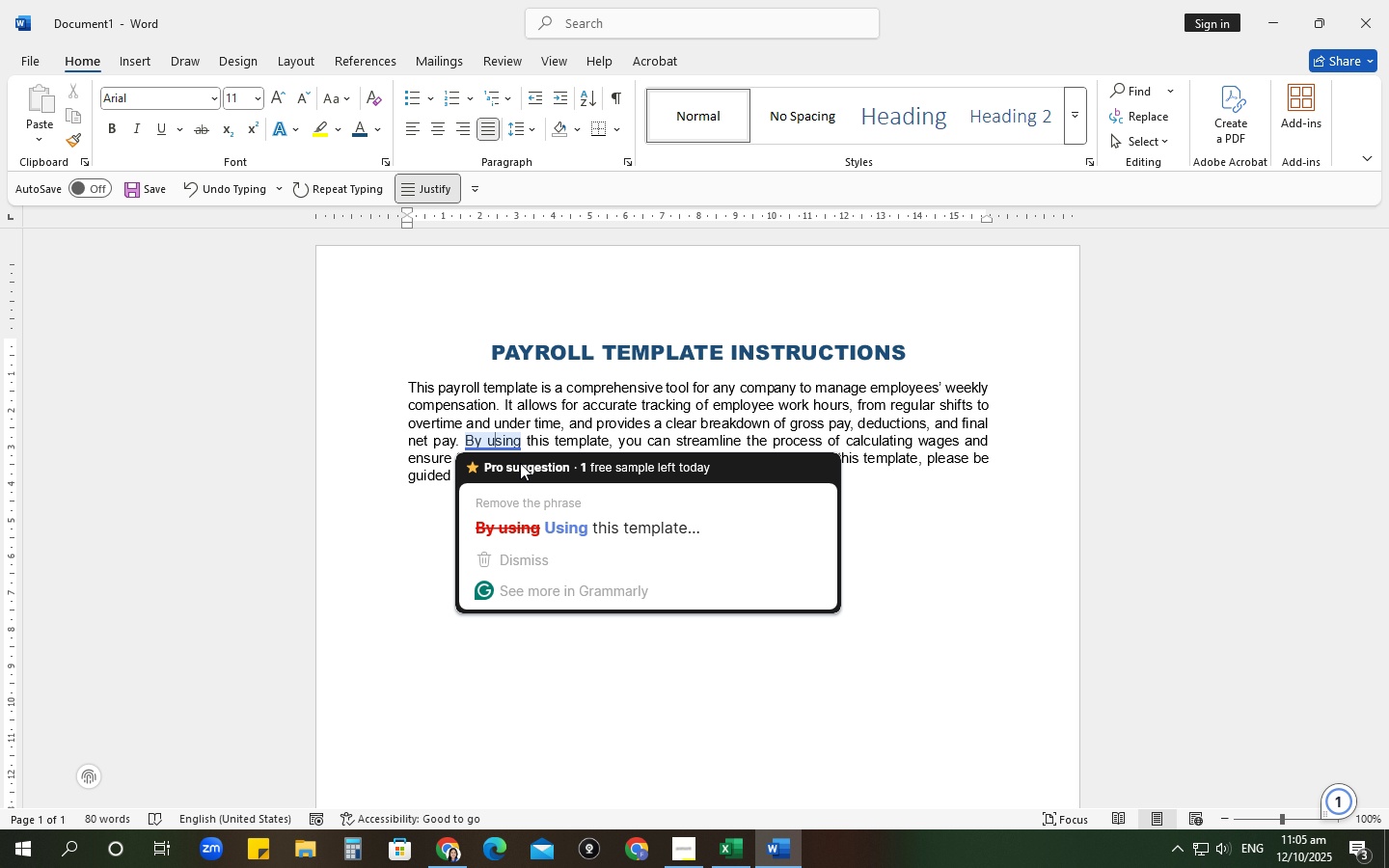 
key(Backspace)
 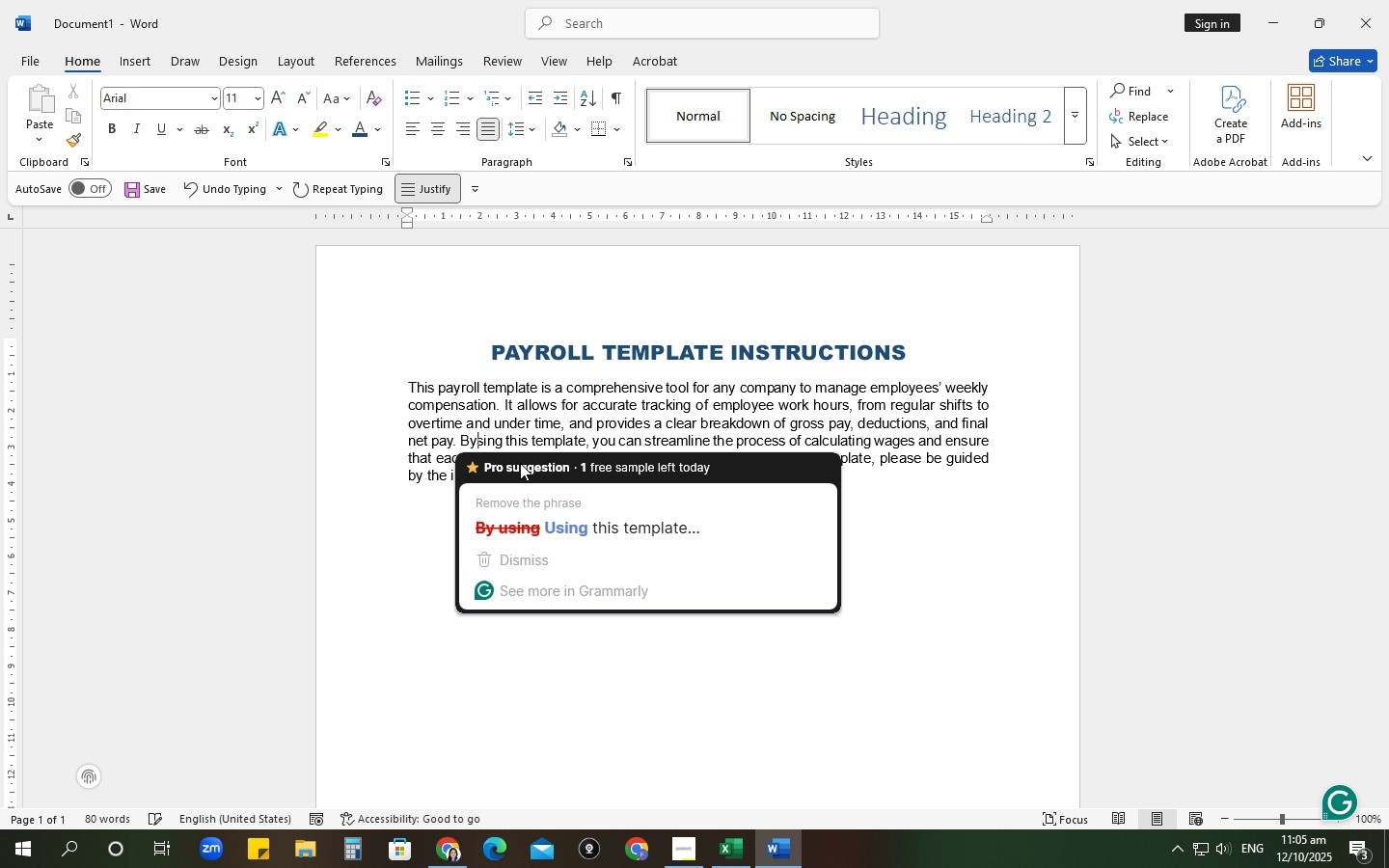 
key(Backspace)
 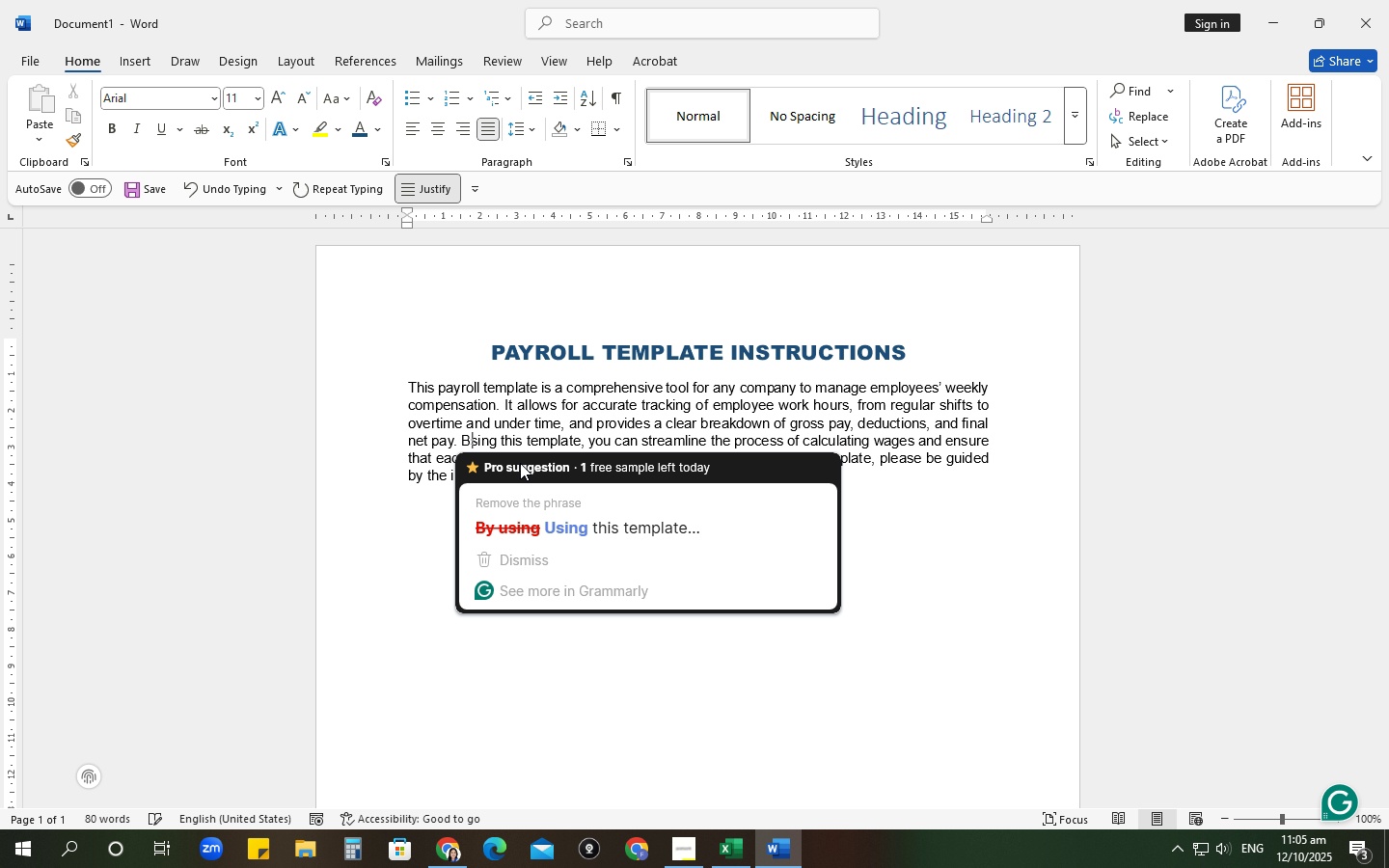 
key(Backspace)
 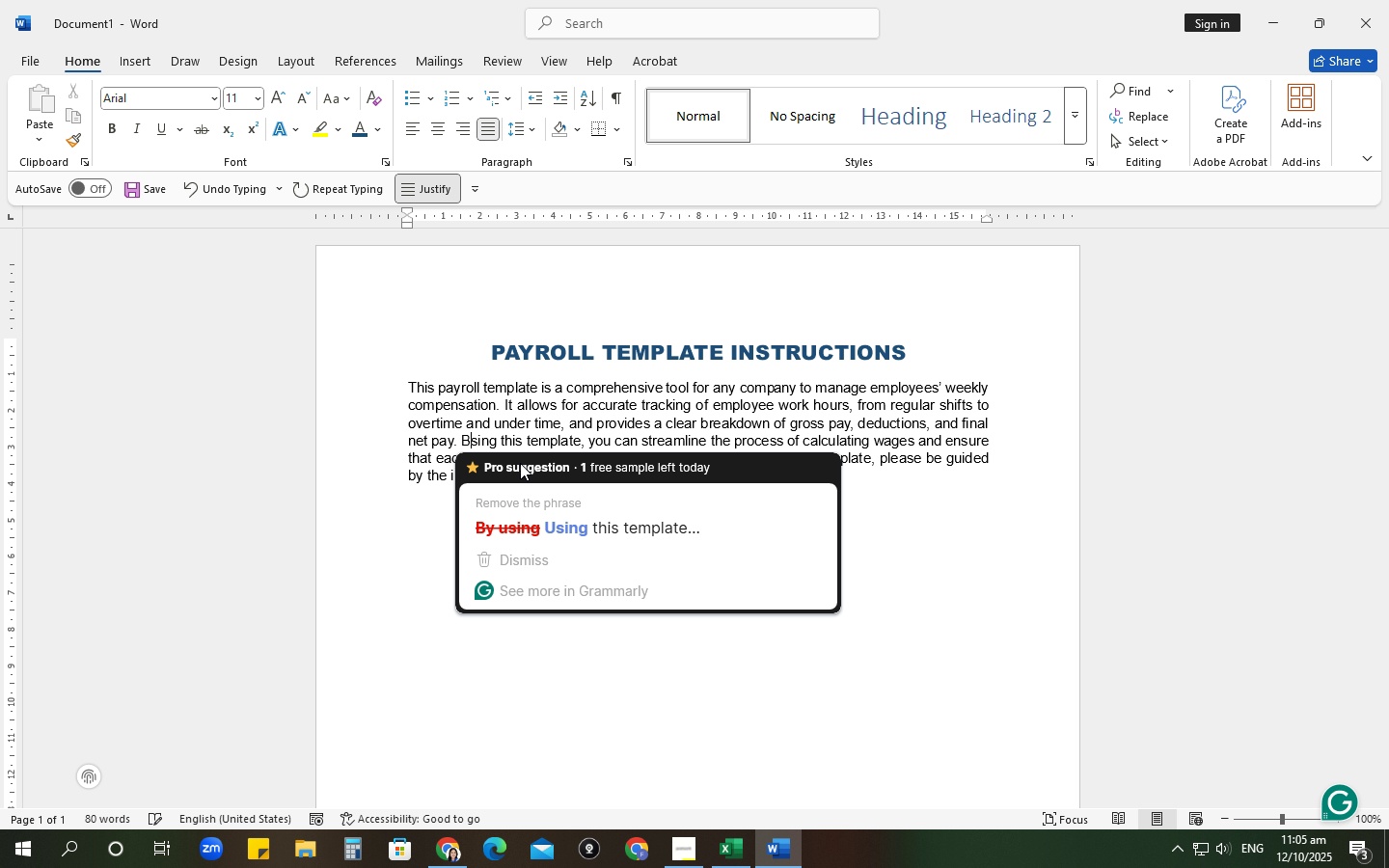 
key(Backspace)
 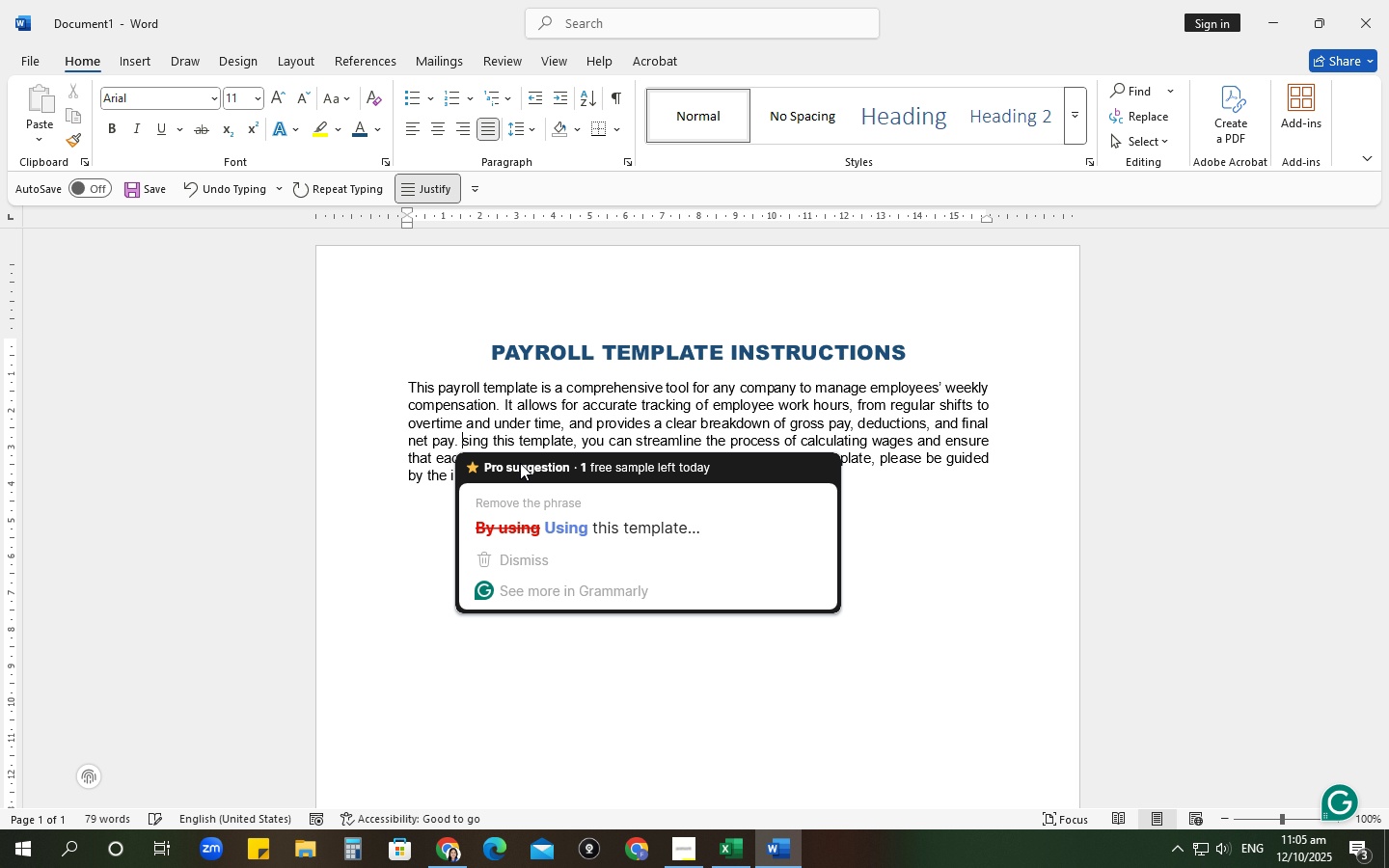 
key(Shift+ShiftRight)
 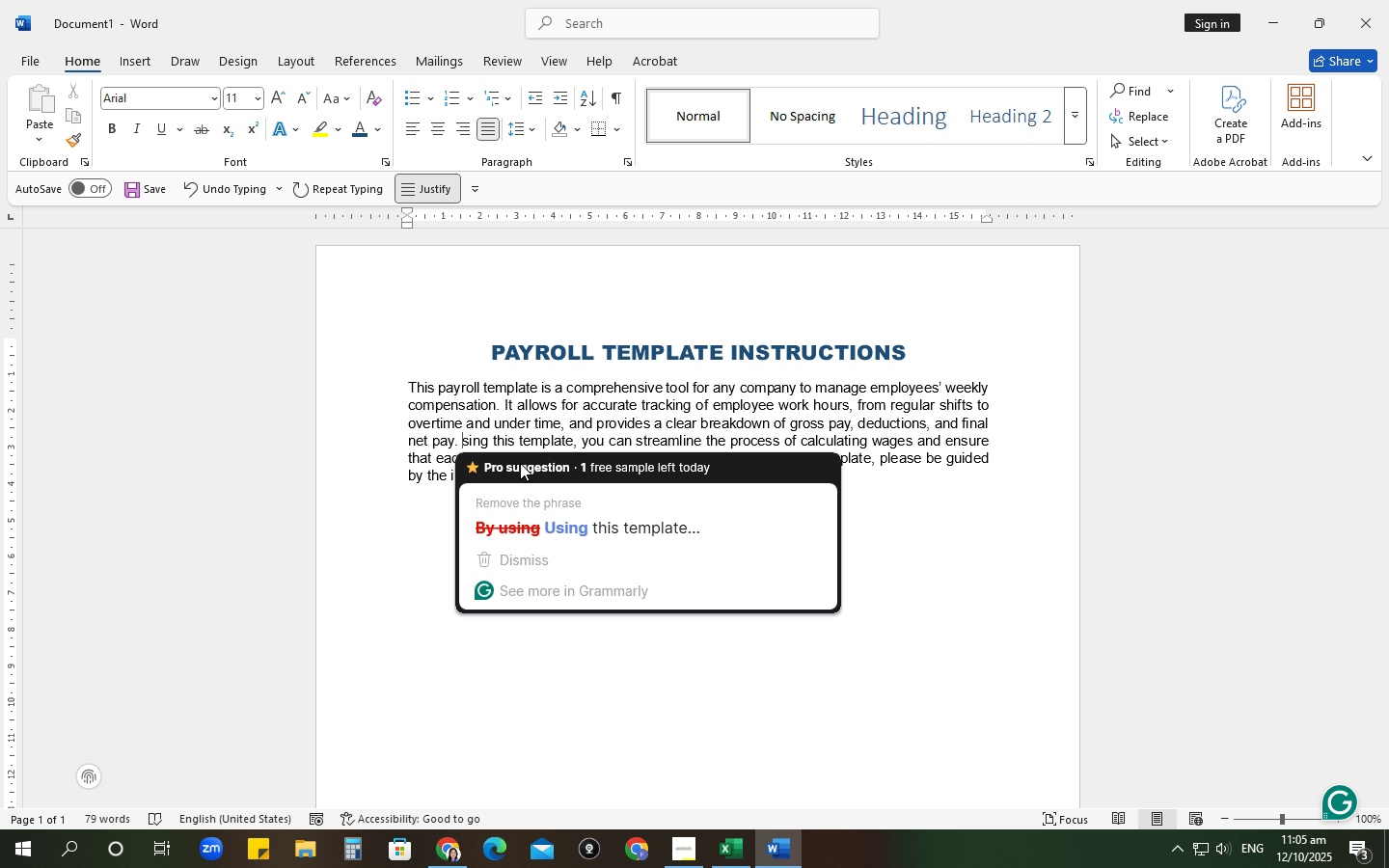 
key(Shift+U)
 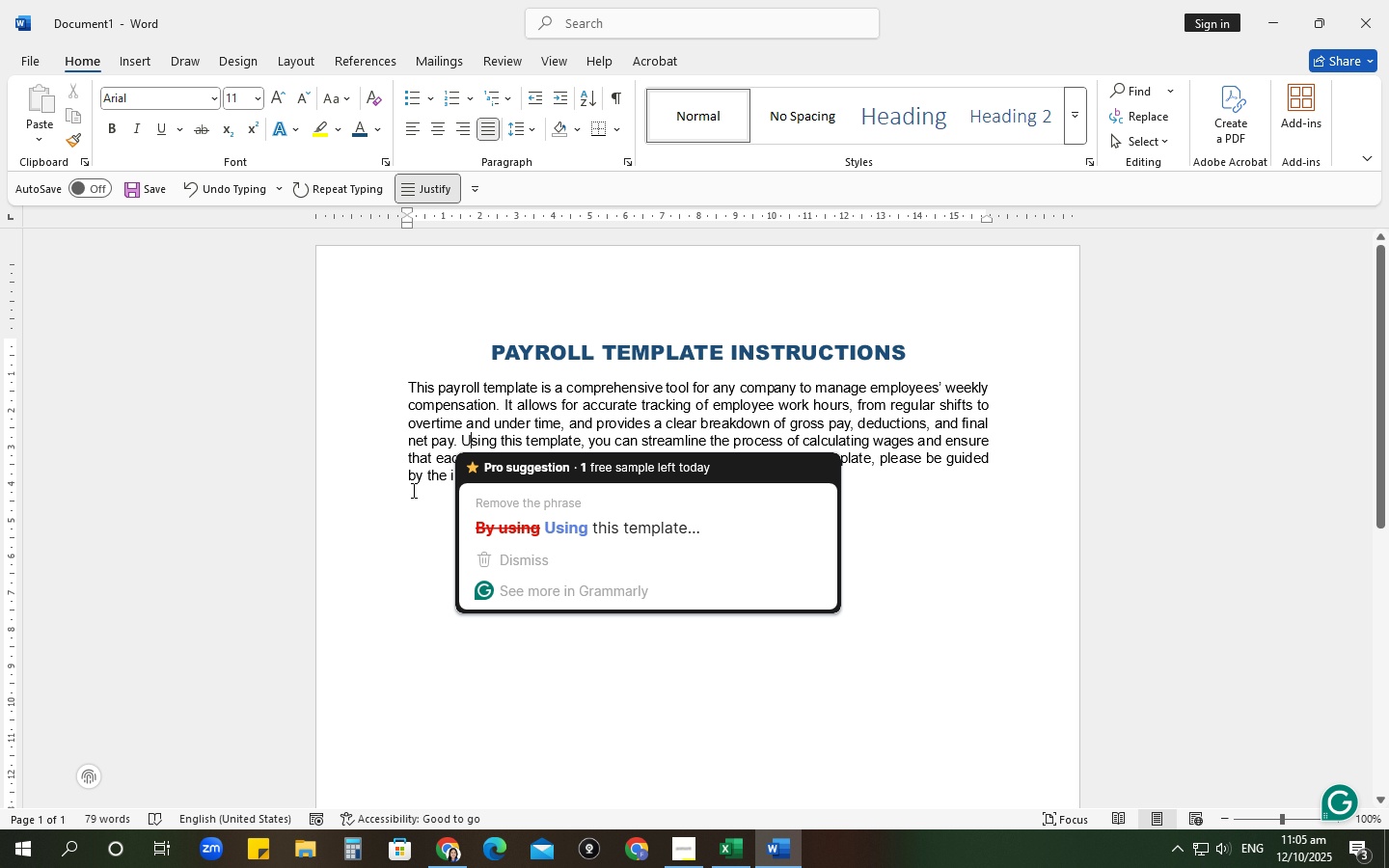 
double_click([424, 513])
 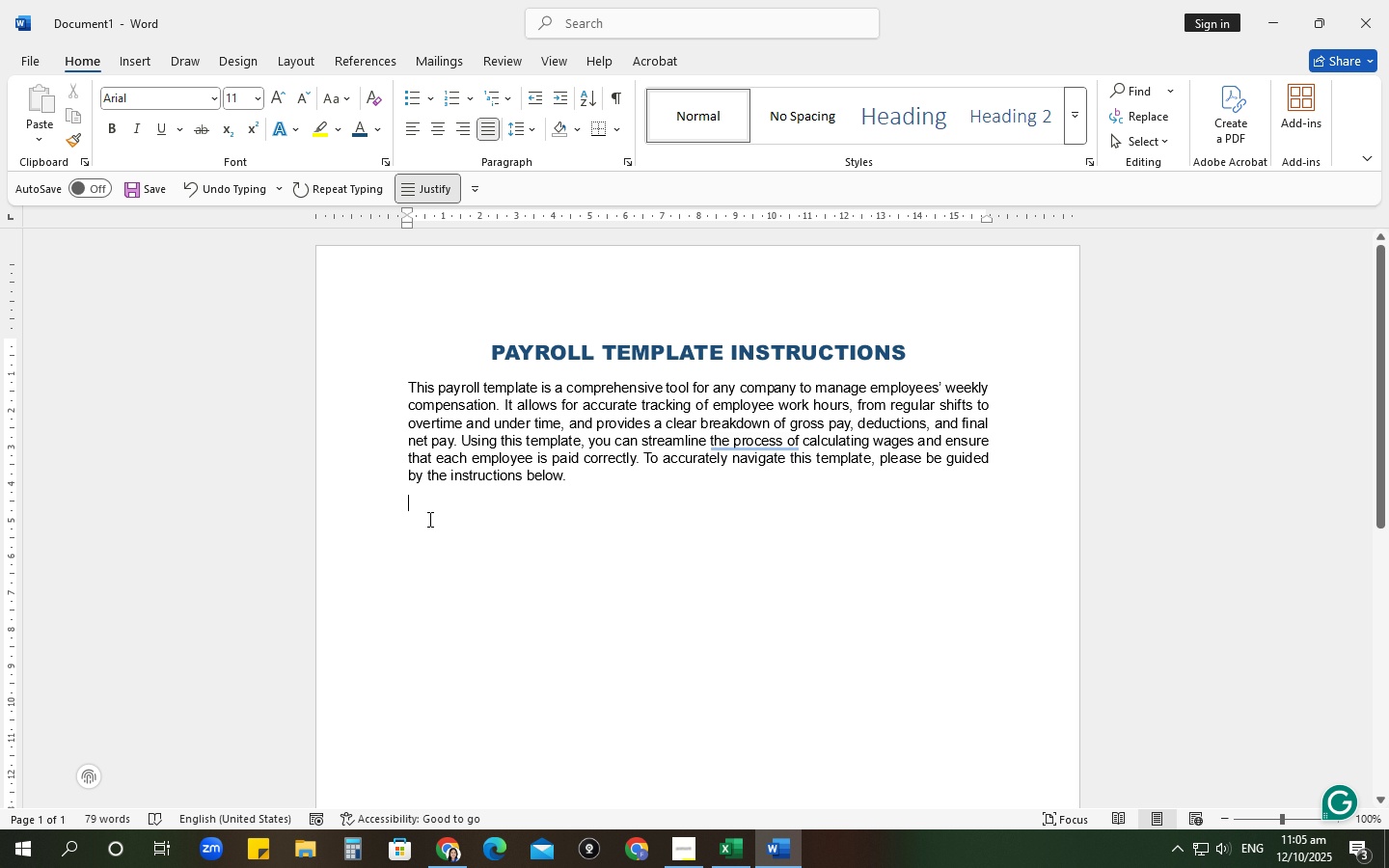 
left_click([428, 519])
 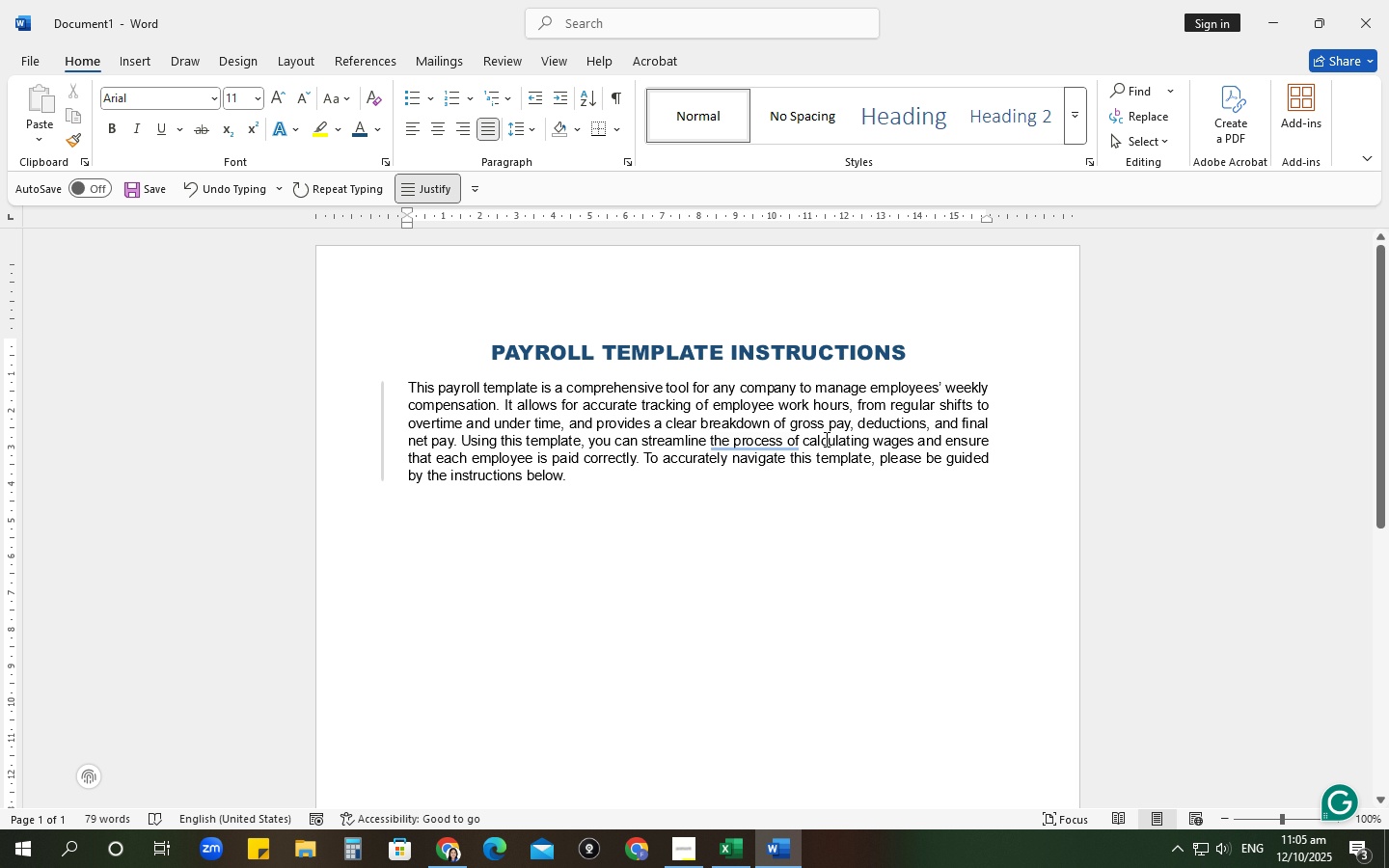 
mouse_move([754, 440])
 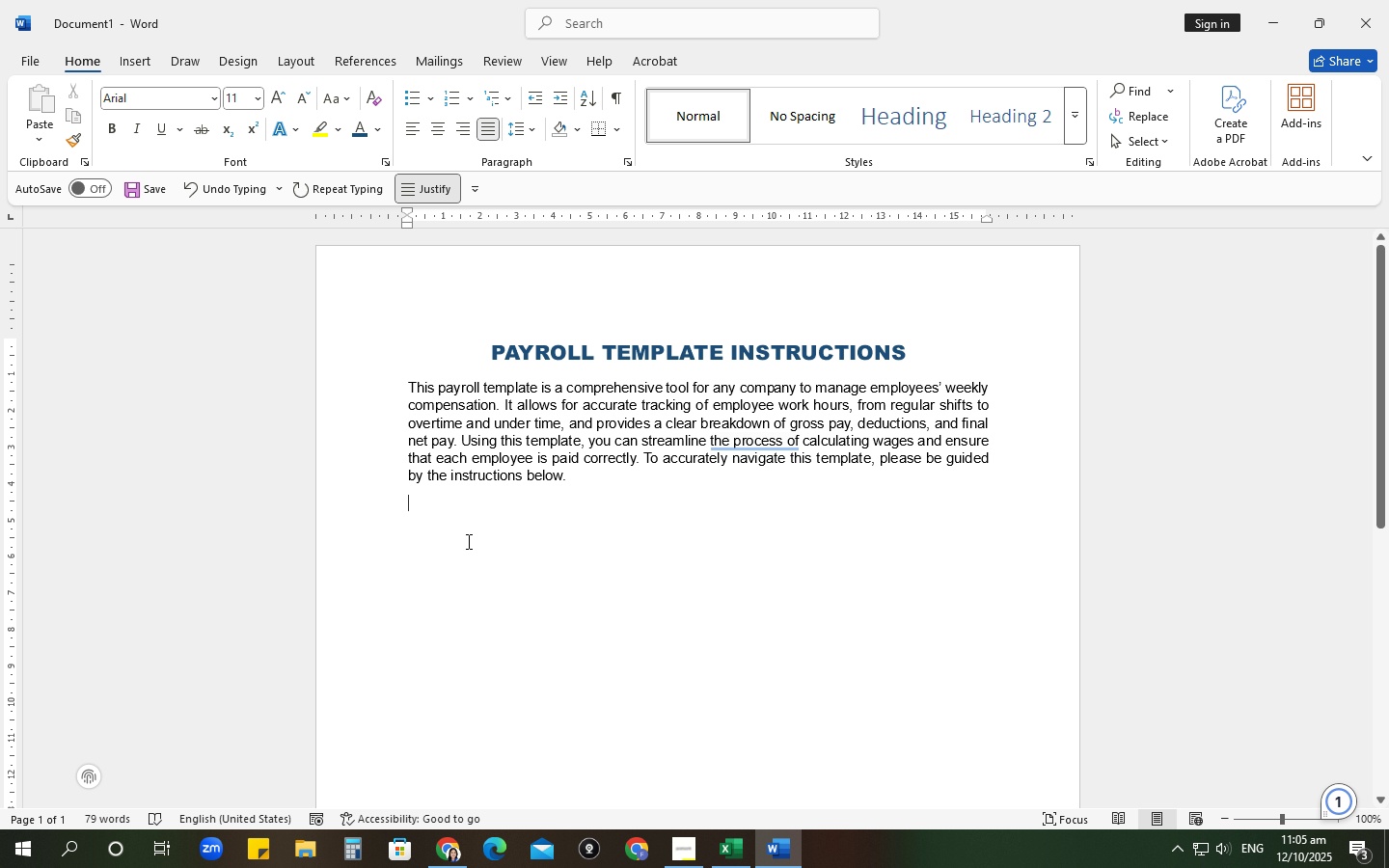 
left_click([433, 536])
 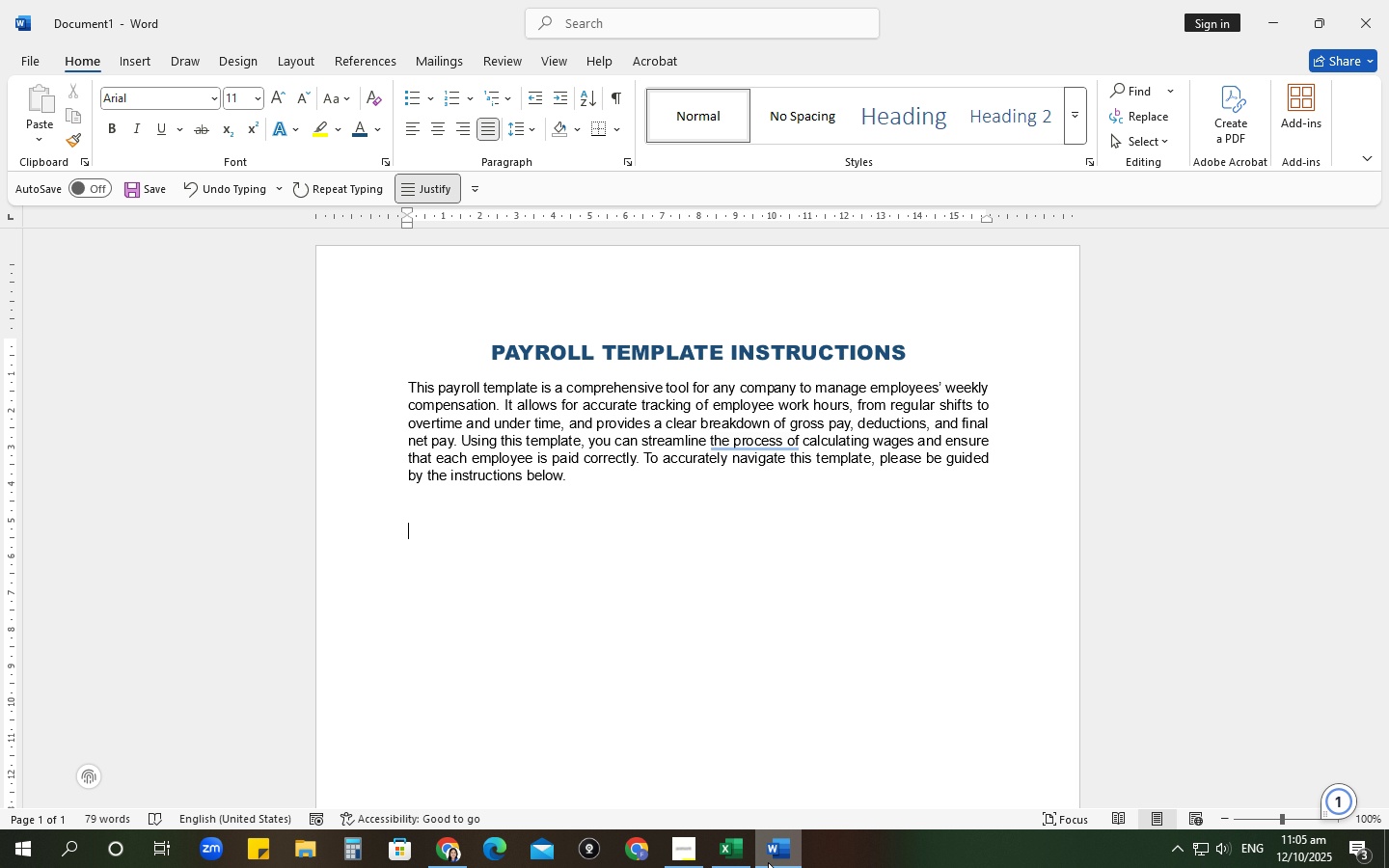 
left_click([741, 849])
 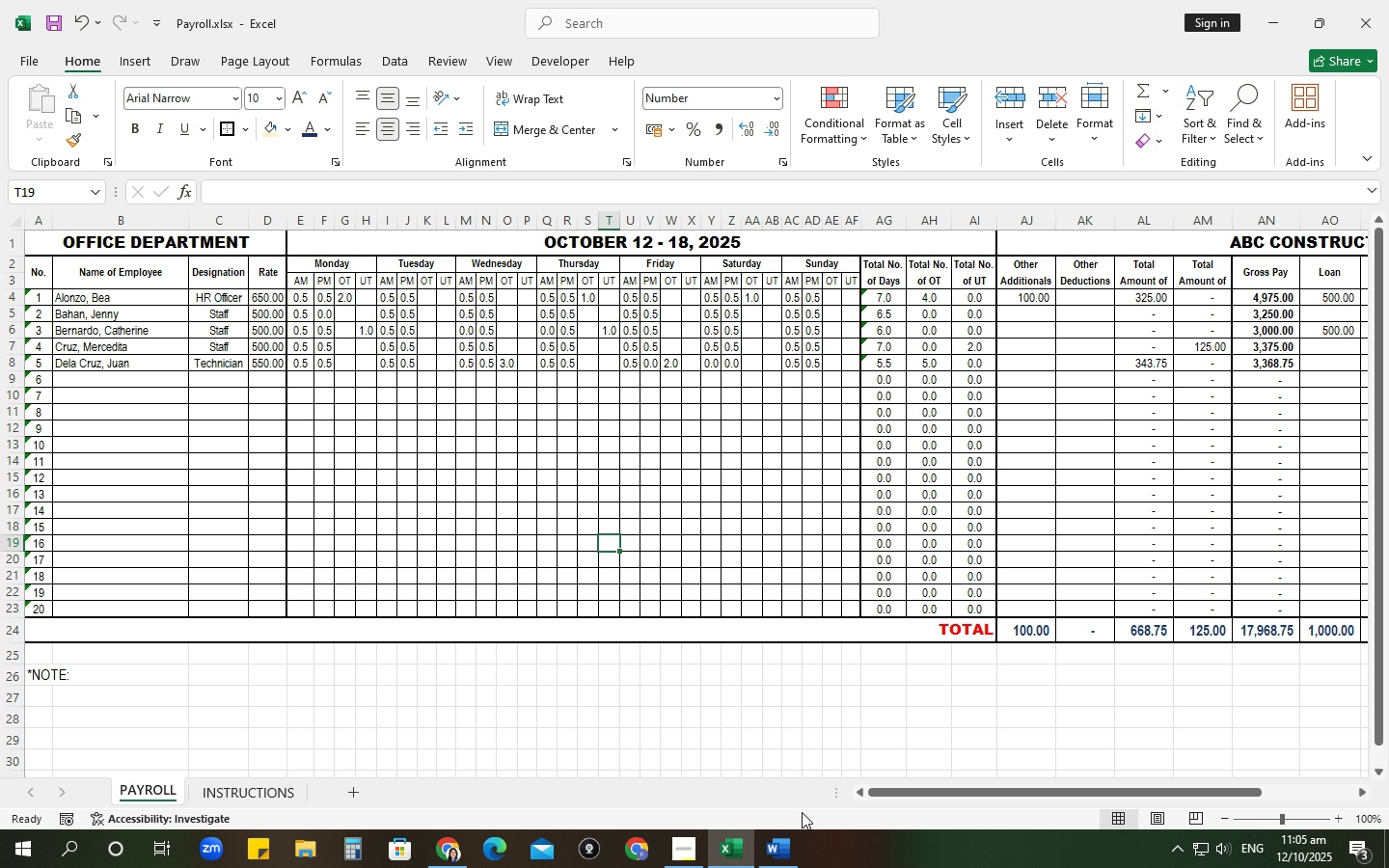 
wait(7.24)
 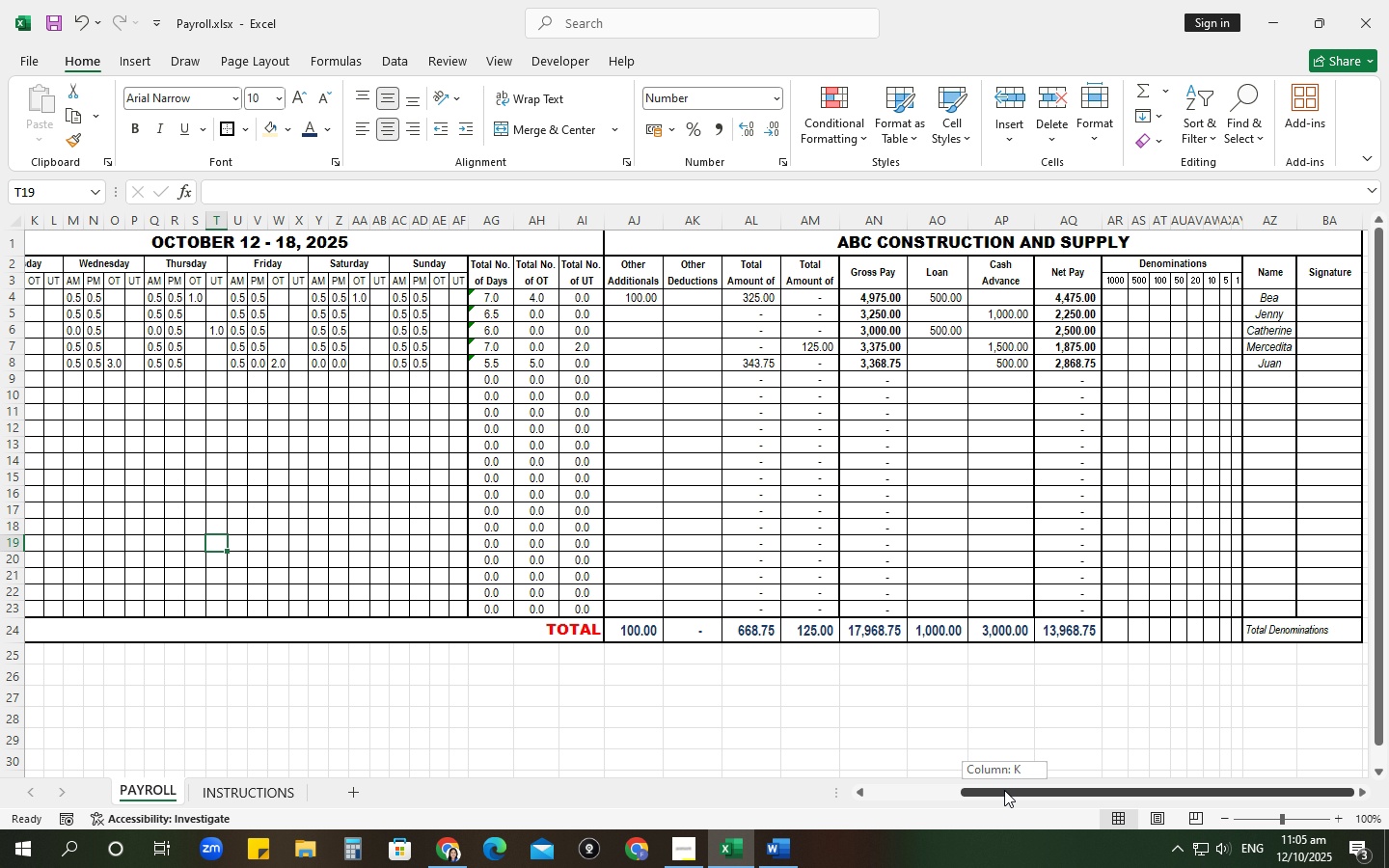 
left_click([769, 839])
 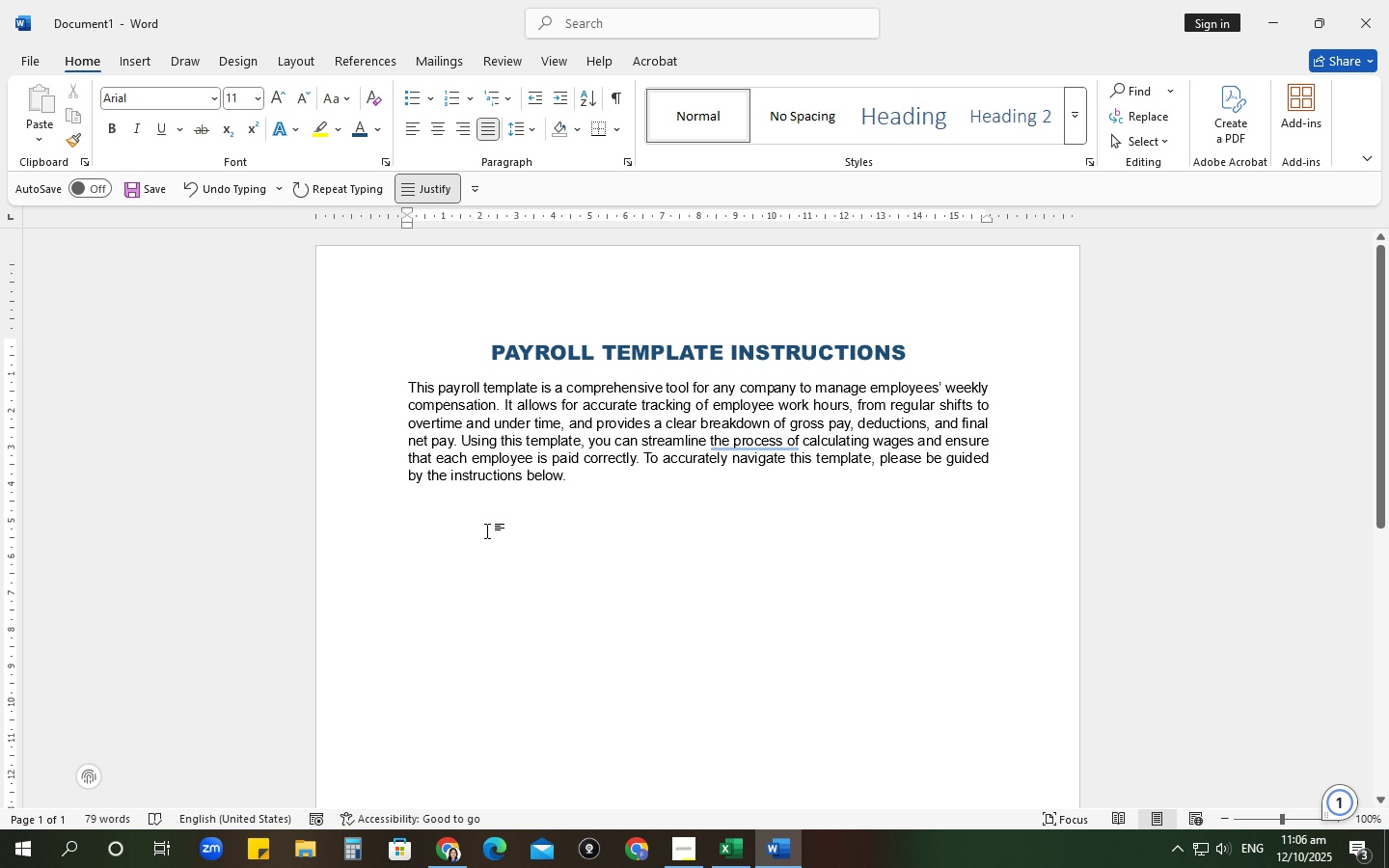 
key(1)
 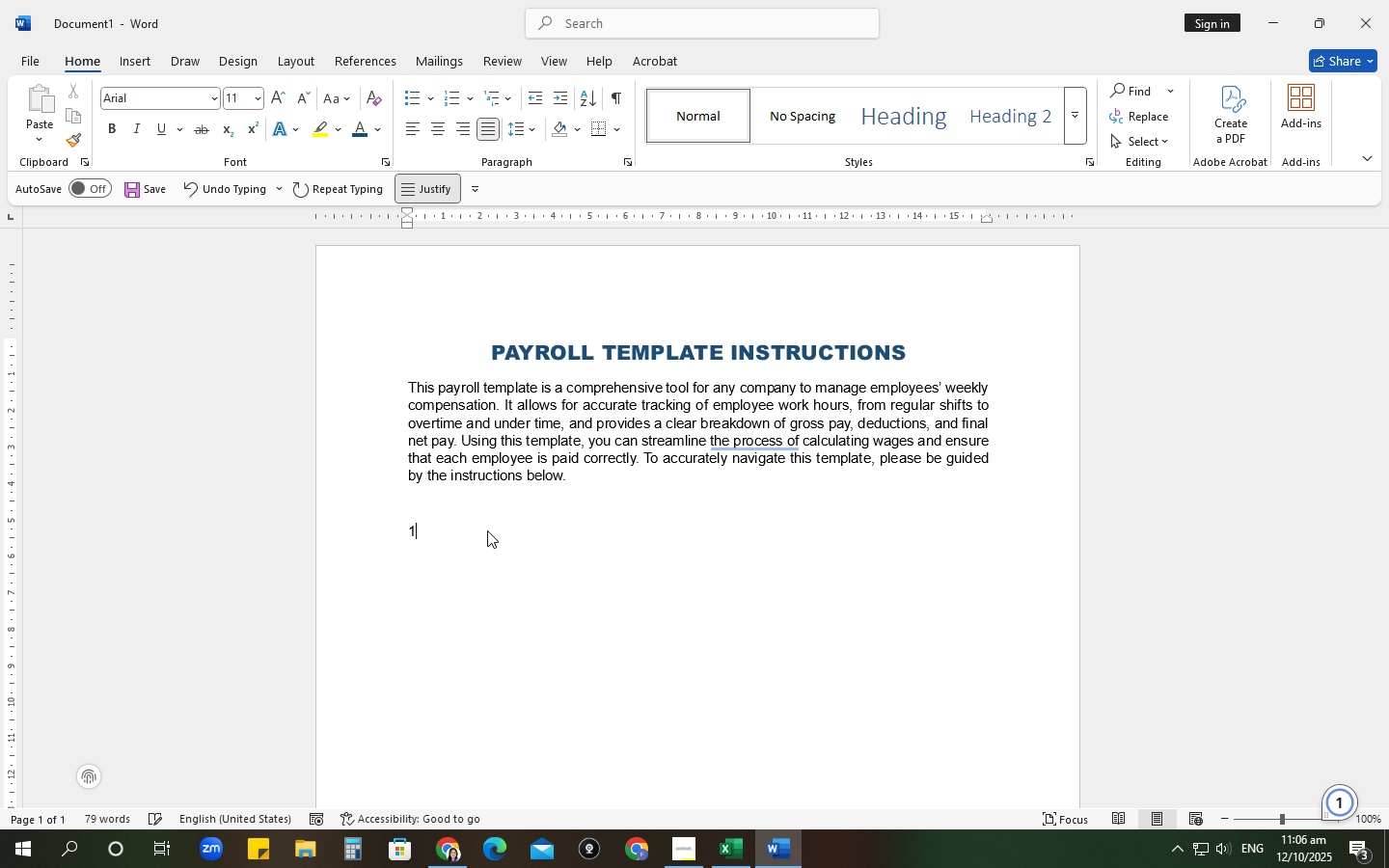 
key(Period)
 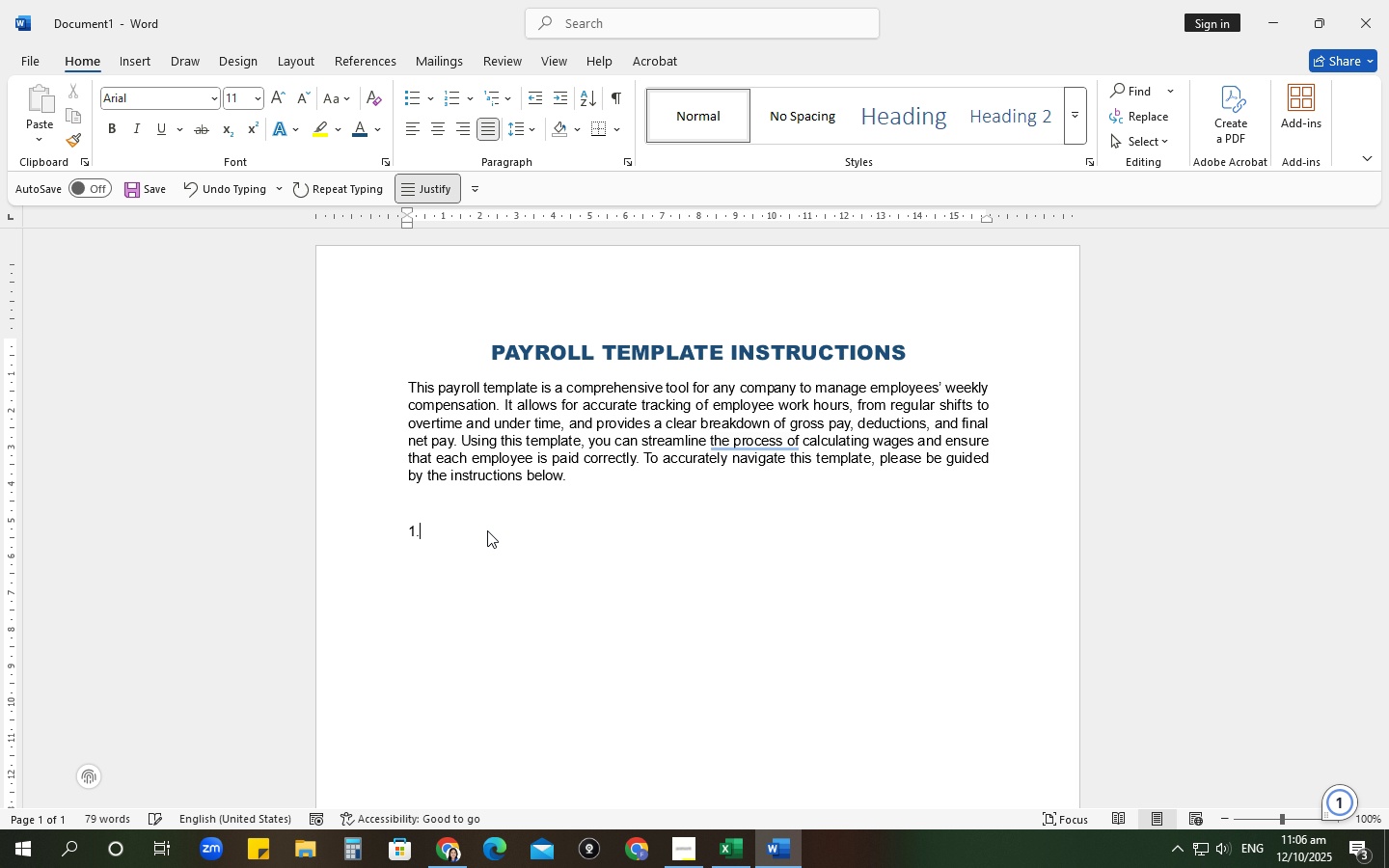 
key(Space)
 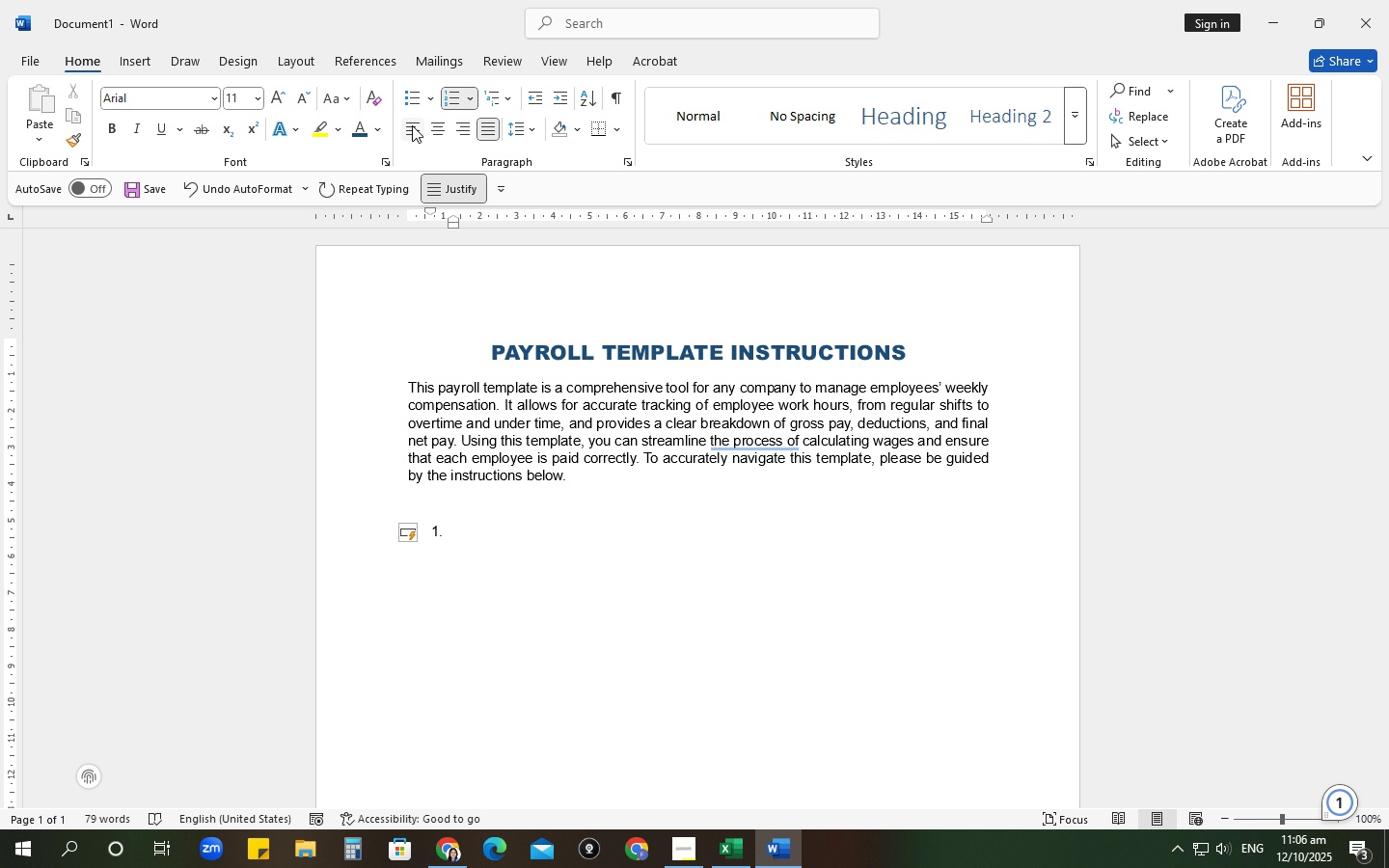 
wait(7.06)
 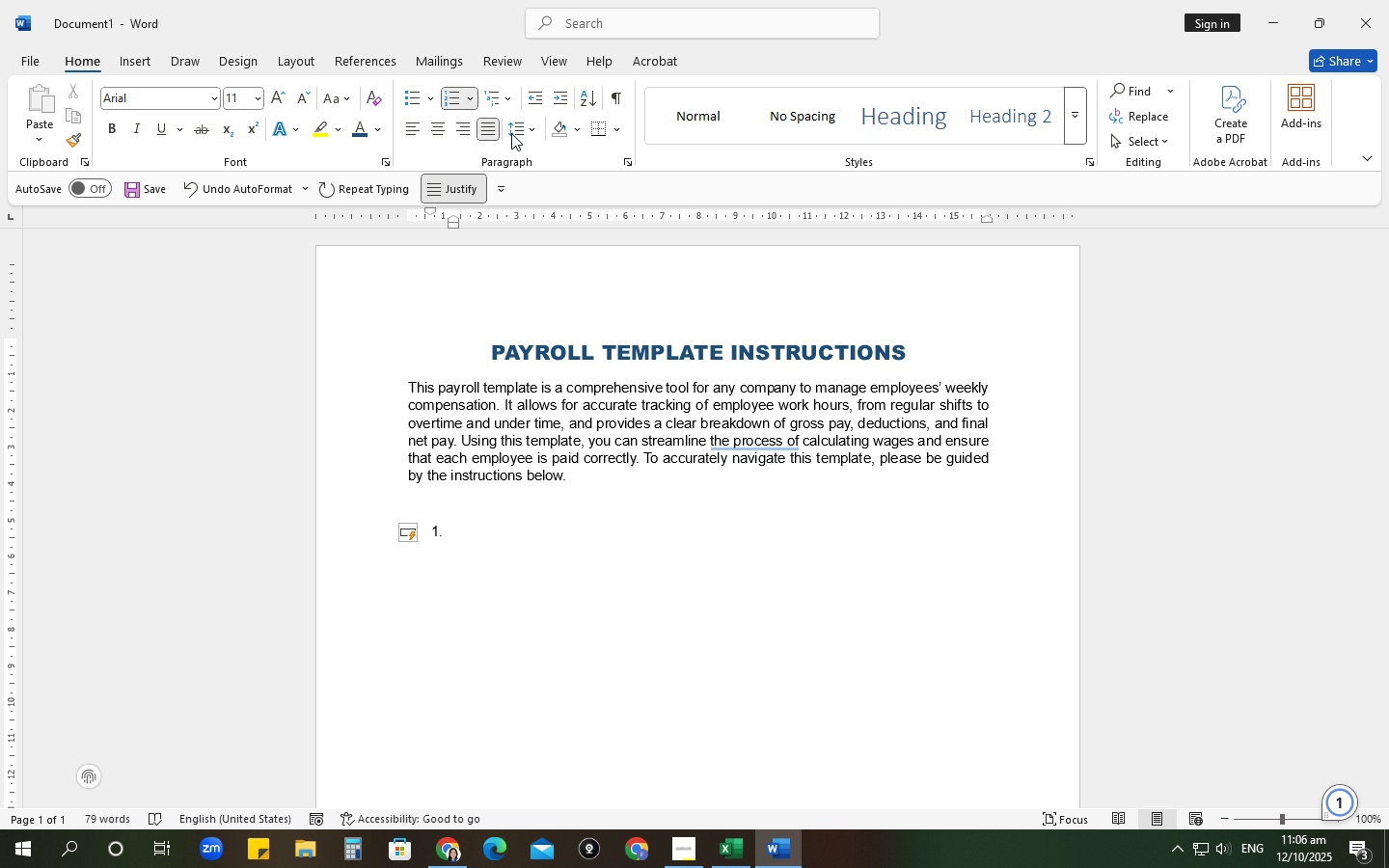 
left_click([419, 126])
 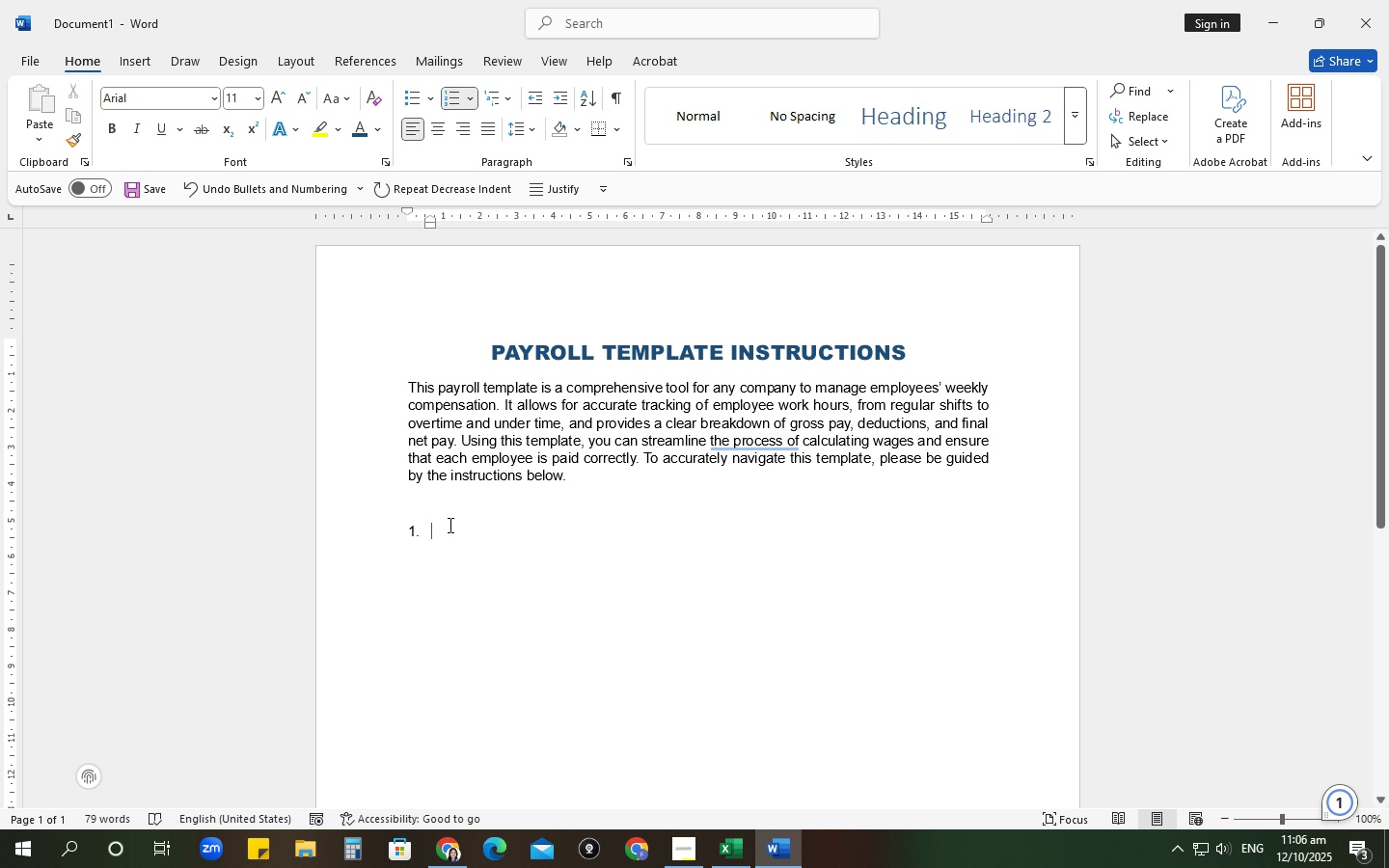 
key(Alt+AltLeft)
 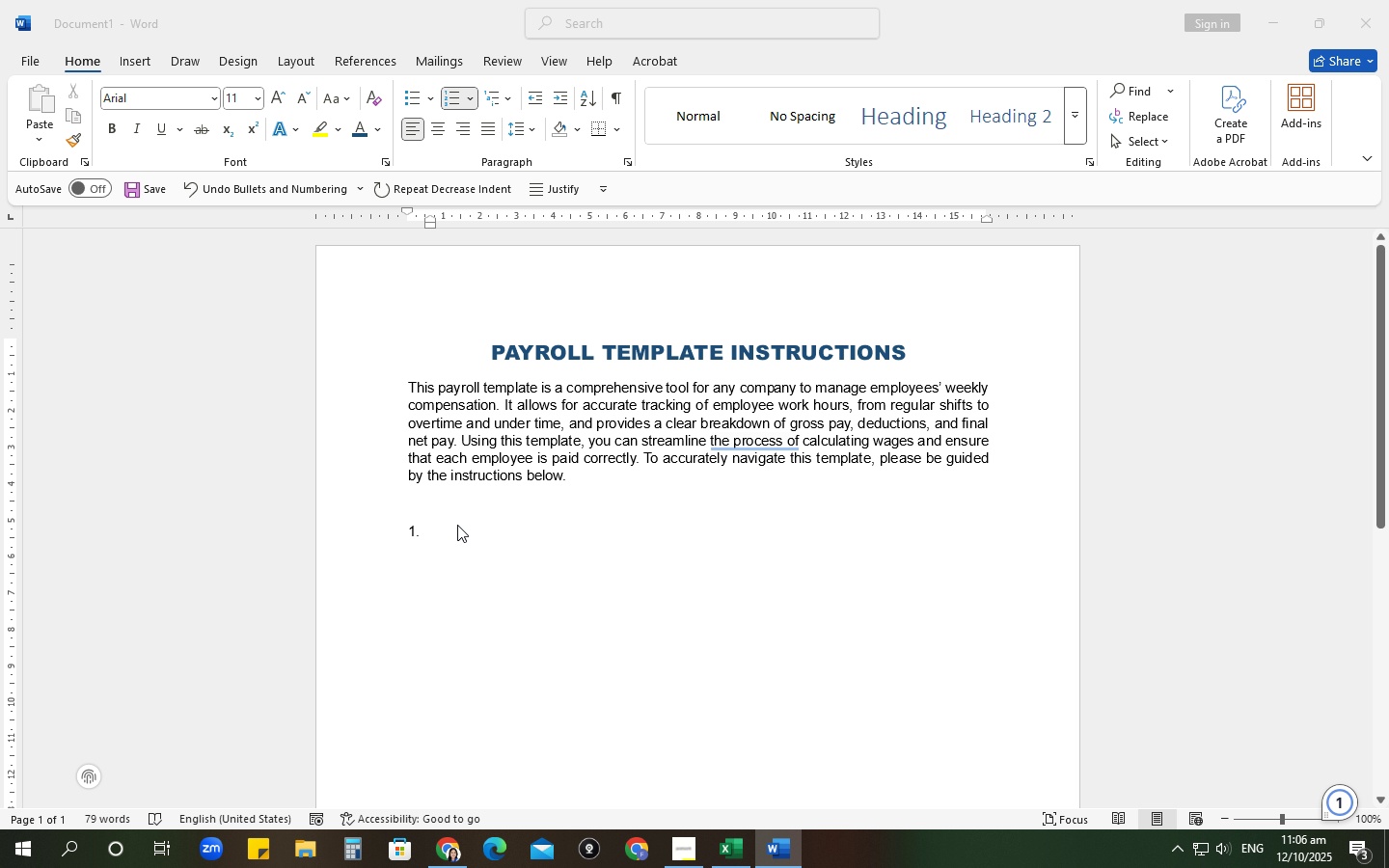 
key(Alt+Tab)
 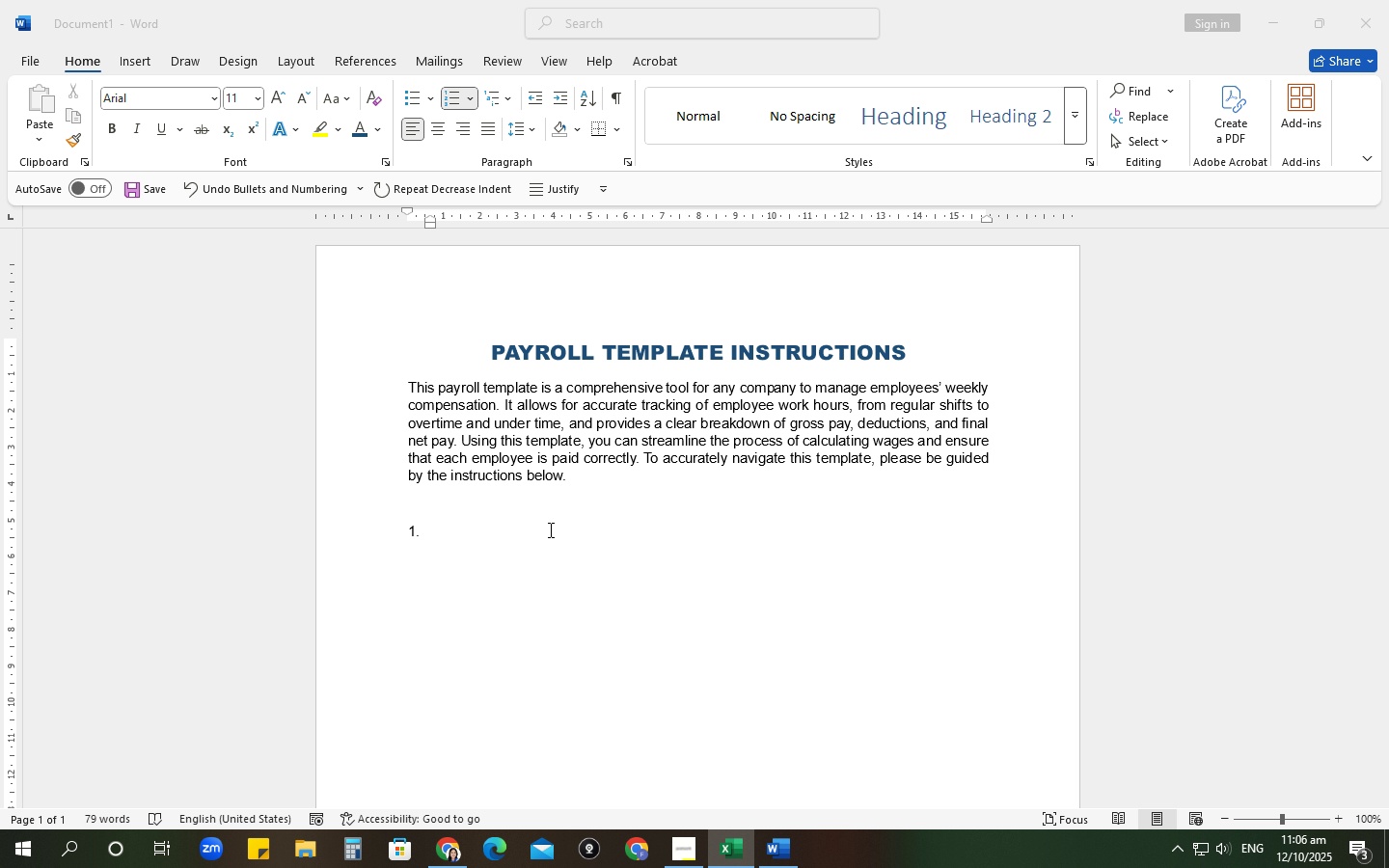 
key(Alt+AltLeft)
 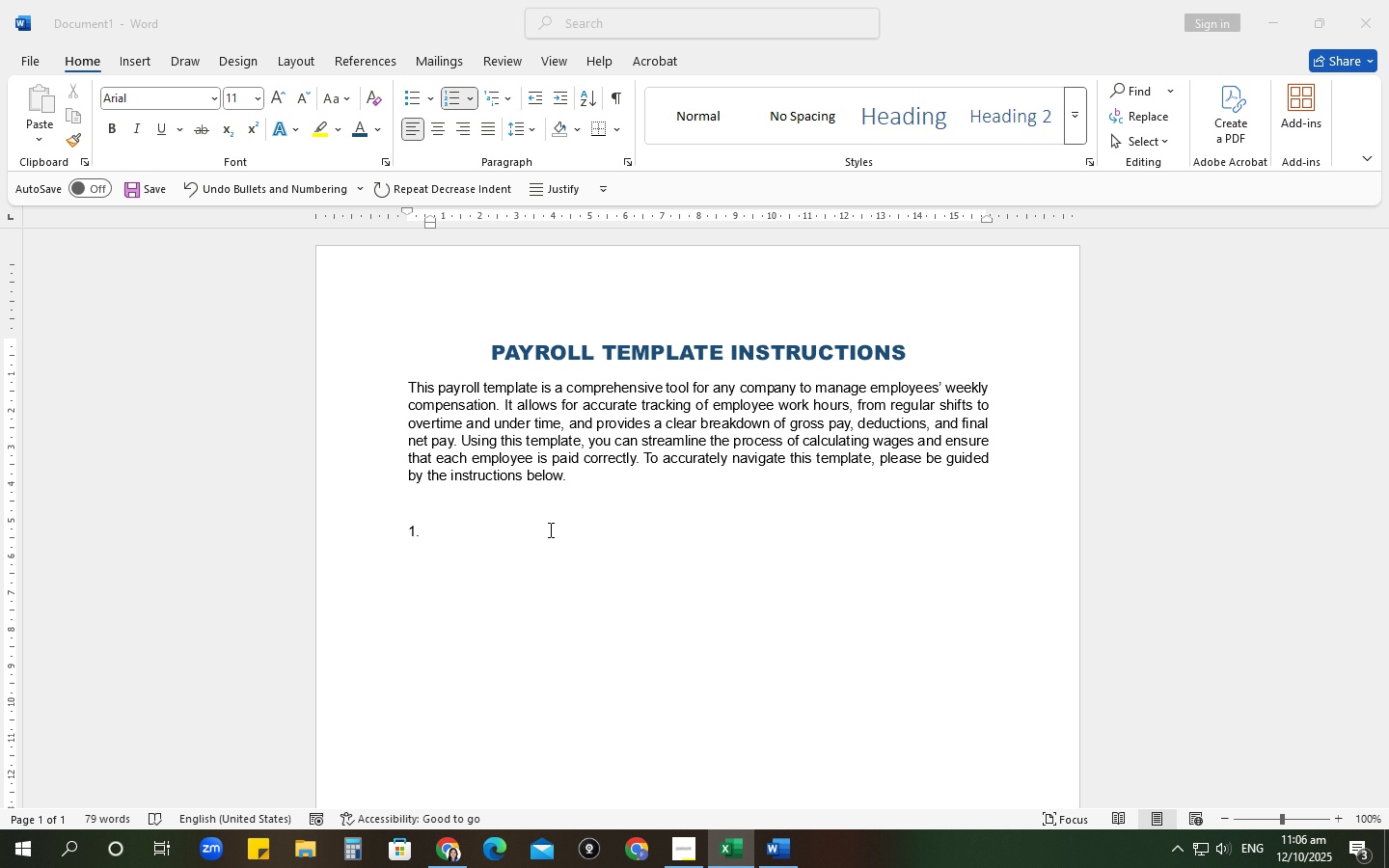 
key(Tab)
type(On the upper portion )
key(Backspace)
type(m)
key(Backspace)
type(, you a)
key(Backspace)
type(may change the )
 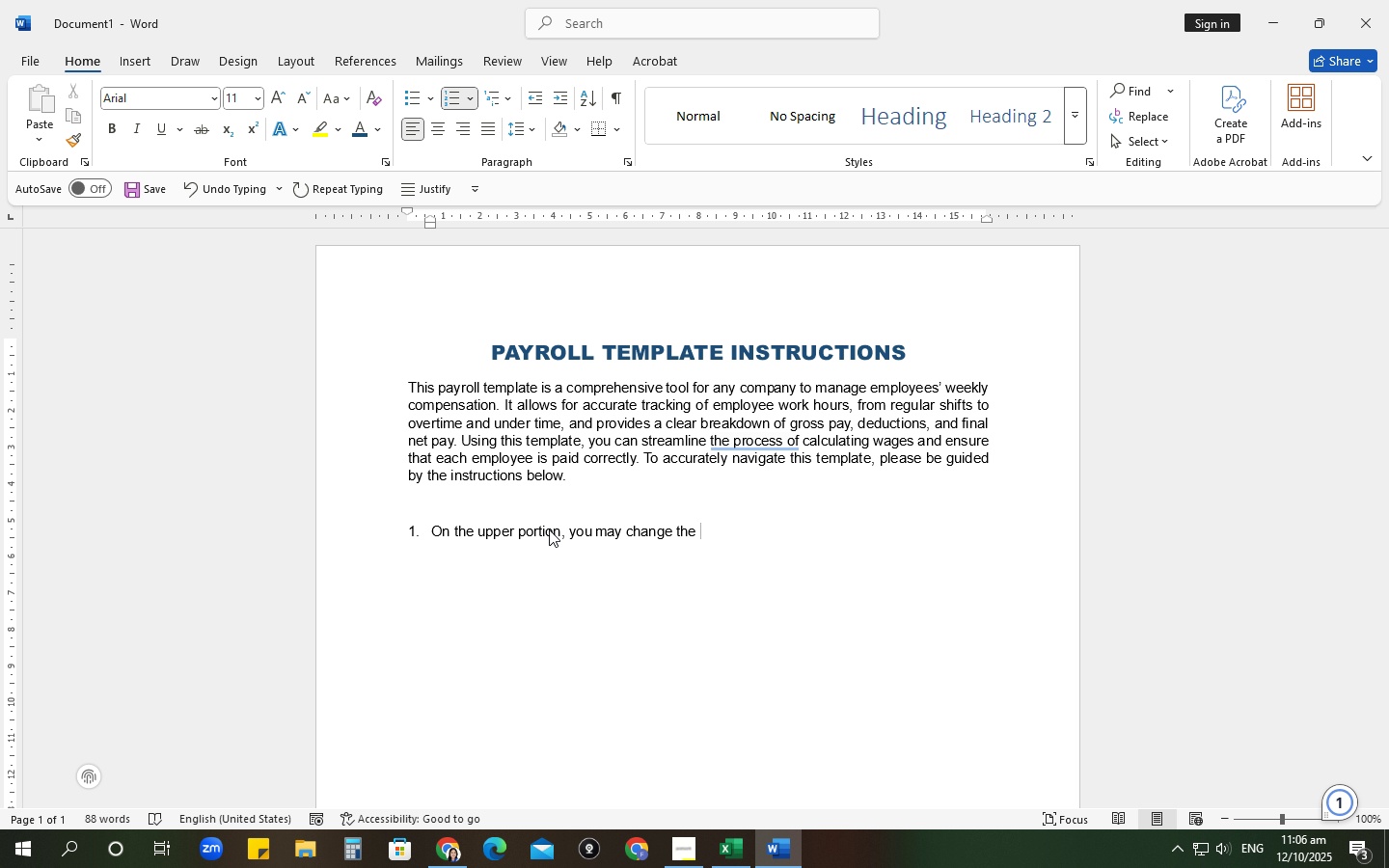 
type(specific department, the week included)
key(Backspace)
key(Backspace)
key(Backspace)
key(Backspace)
type(usion, and the name of the company.)
 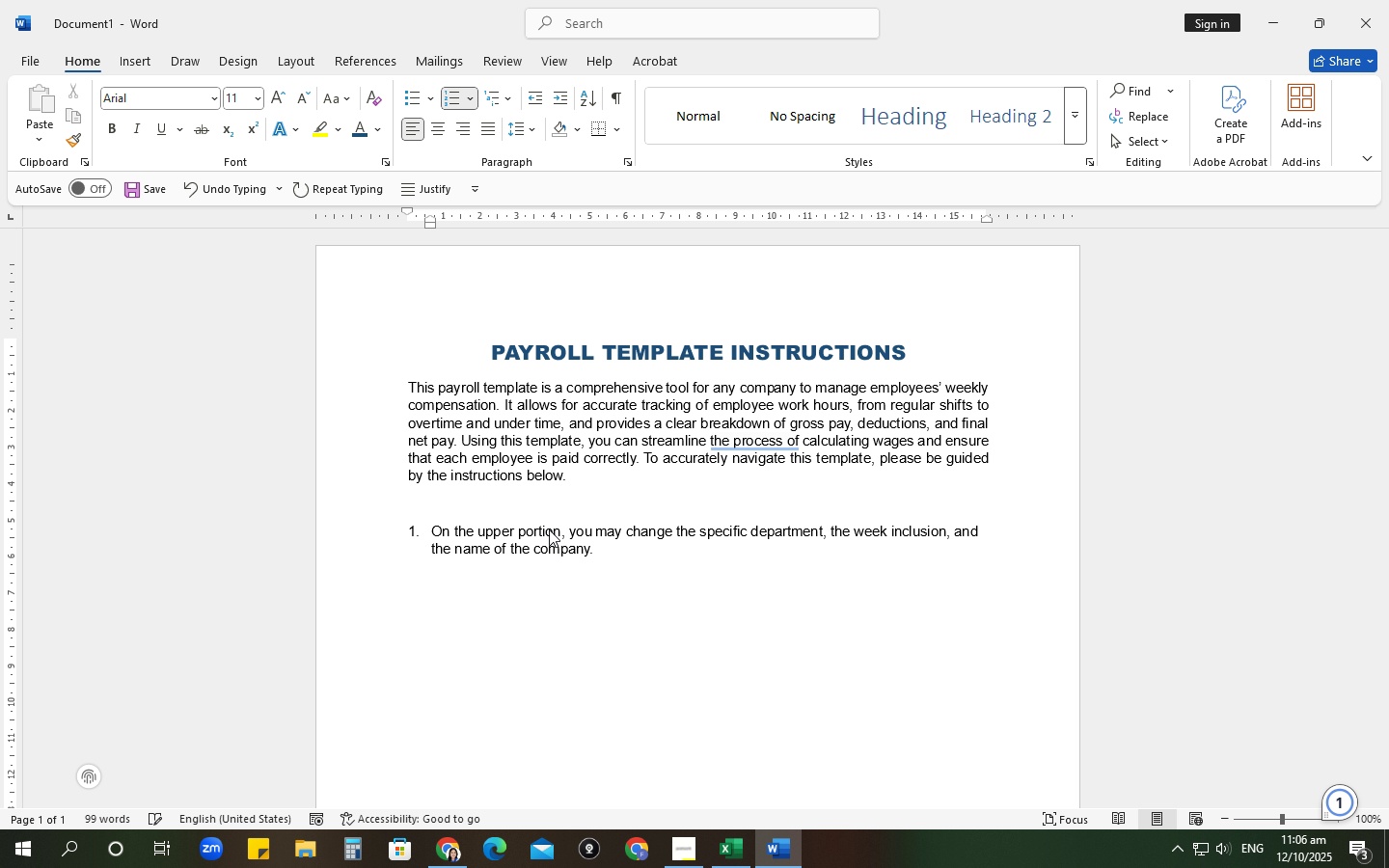 
key(Alt+AltLeft)
 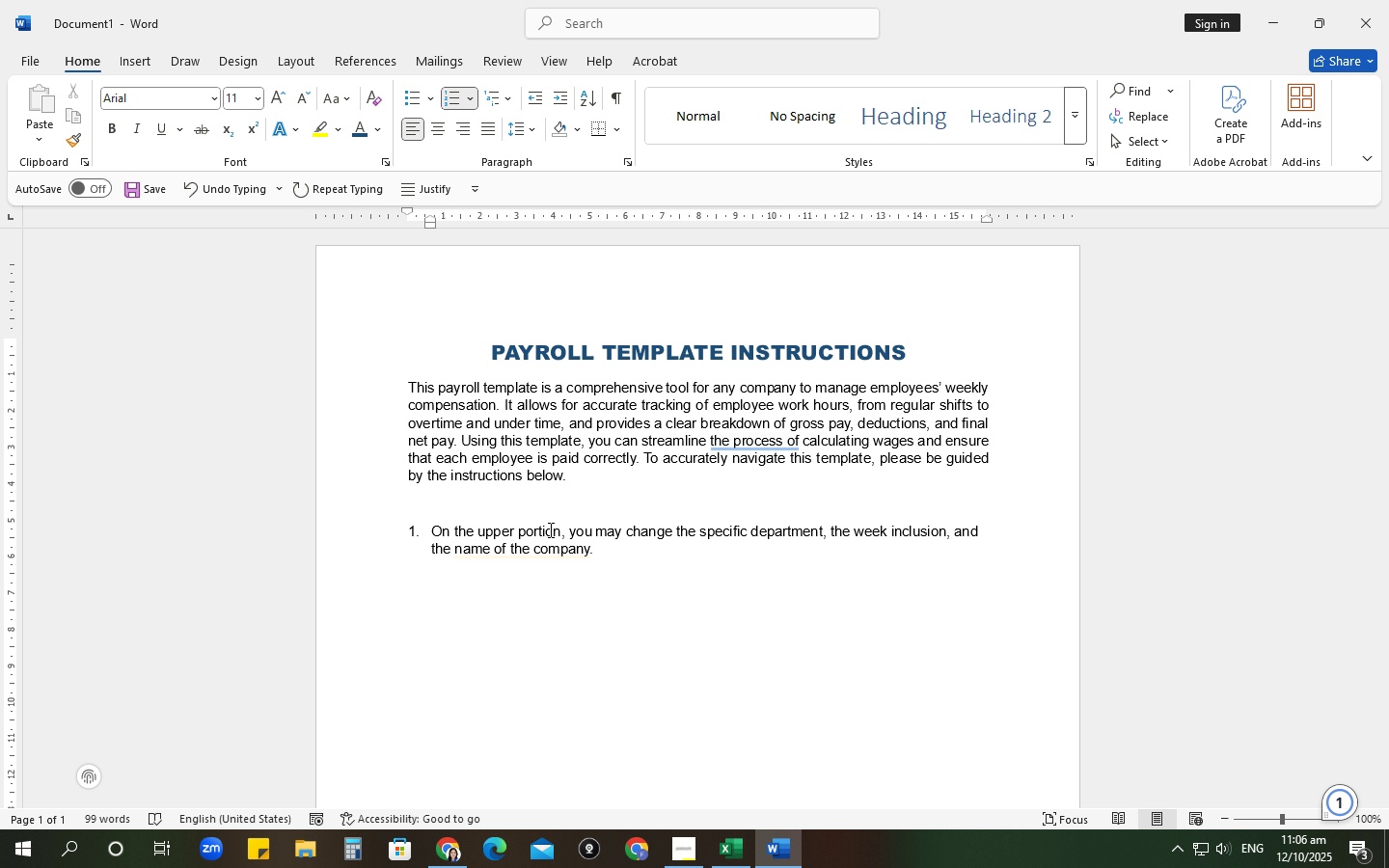 
key(Alt+Tab)
 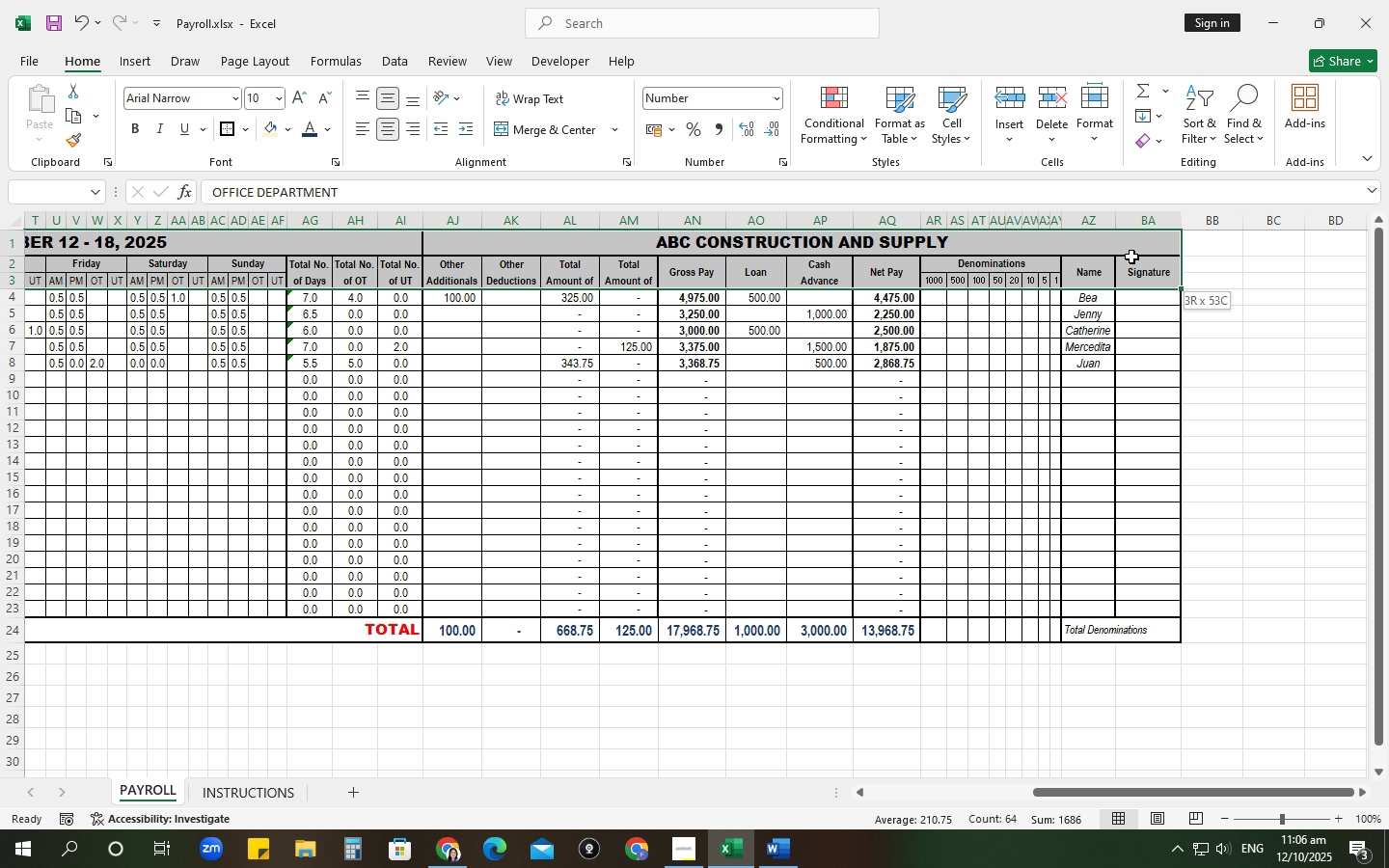 
key(Control+C)
 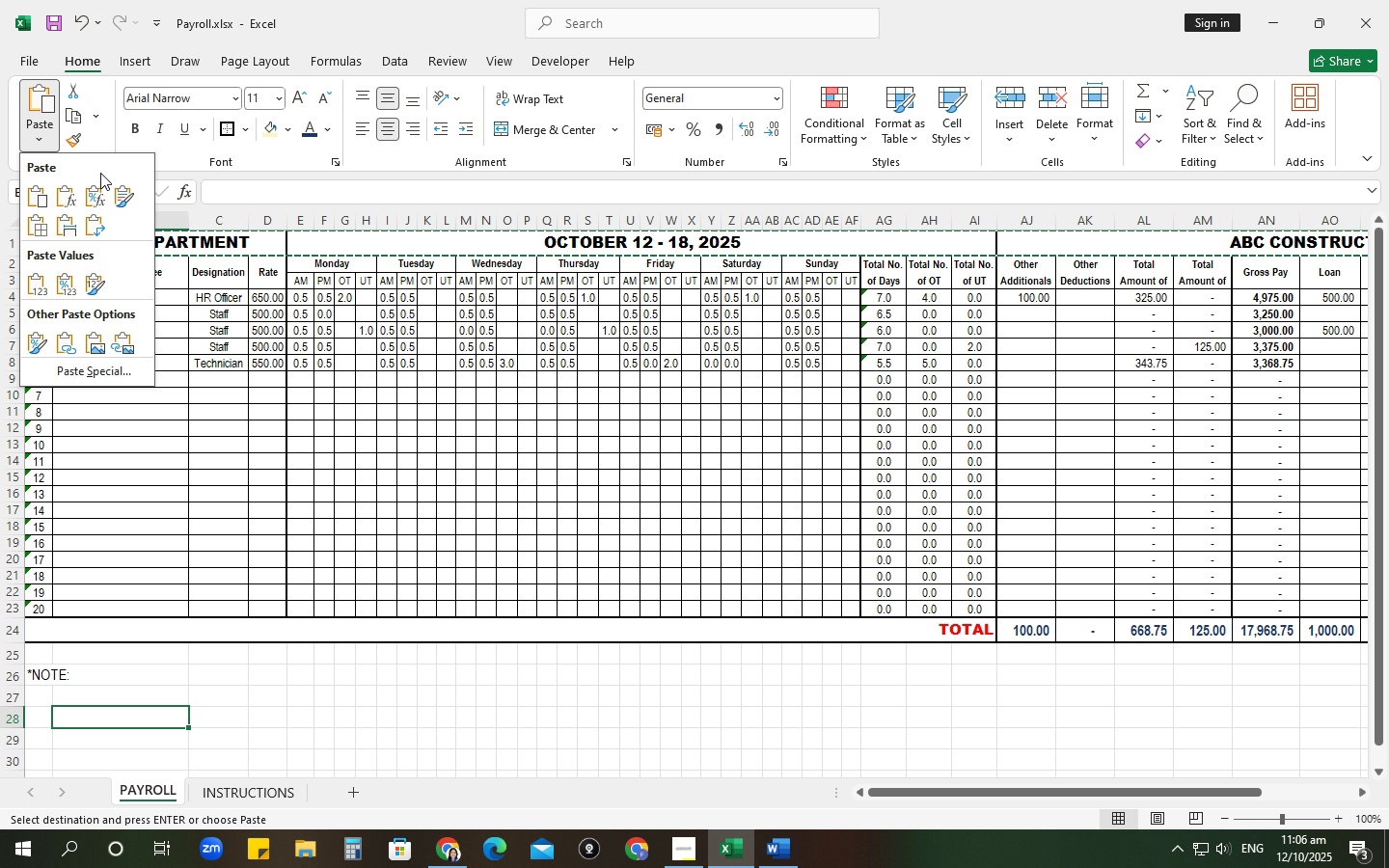 
wait(5.87)
 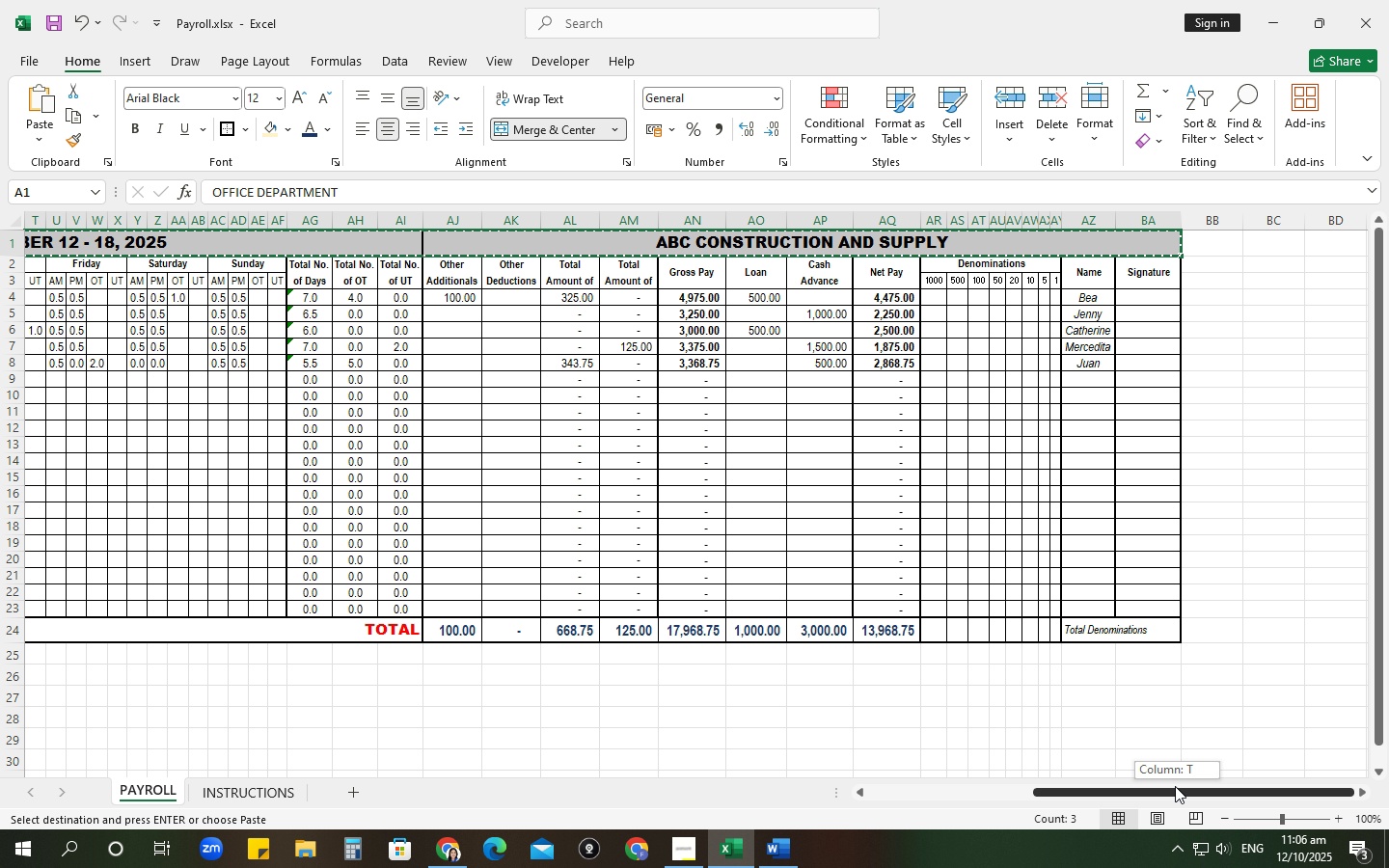 
left_click([99, 344])
 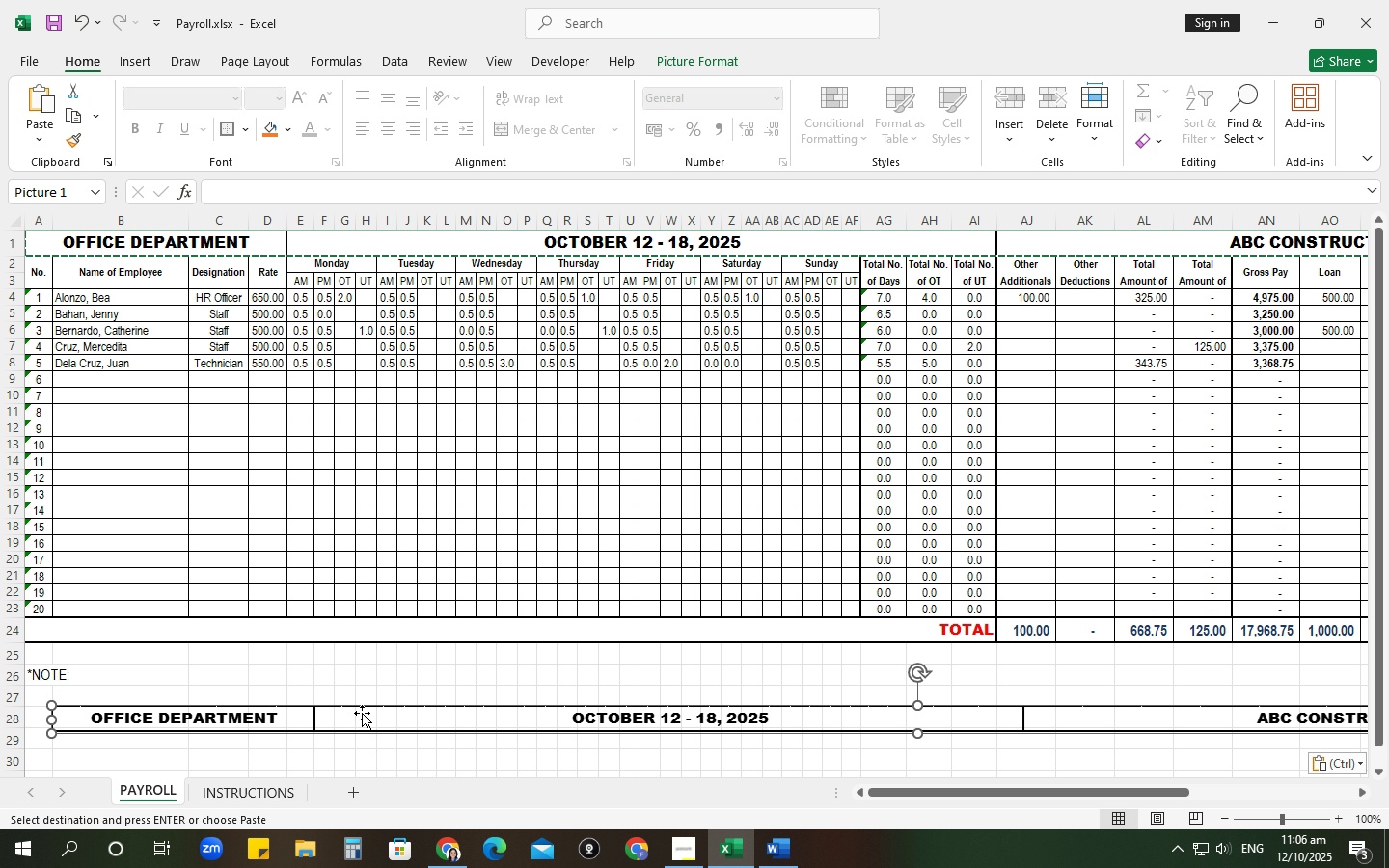 
key(Control+C)
 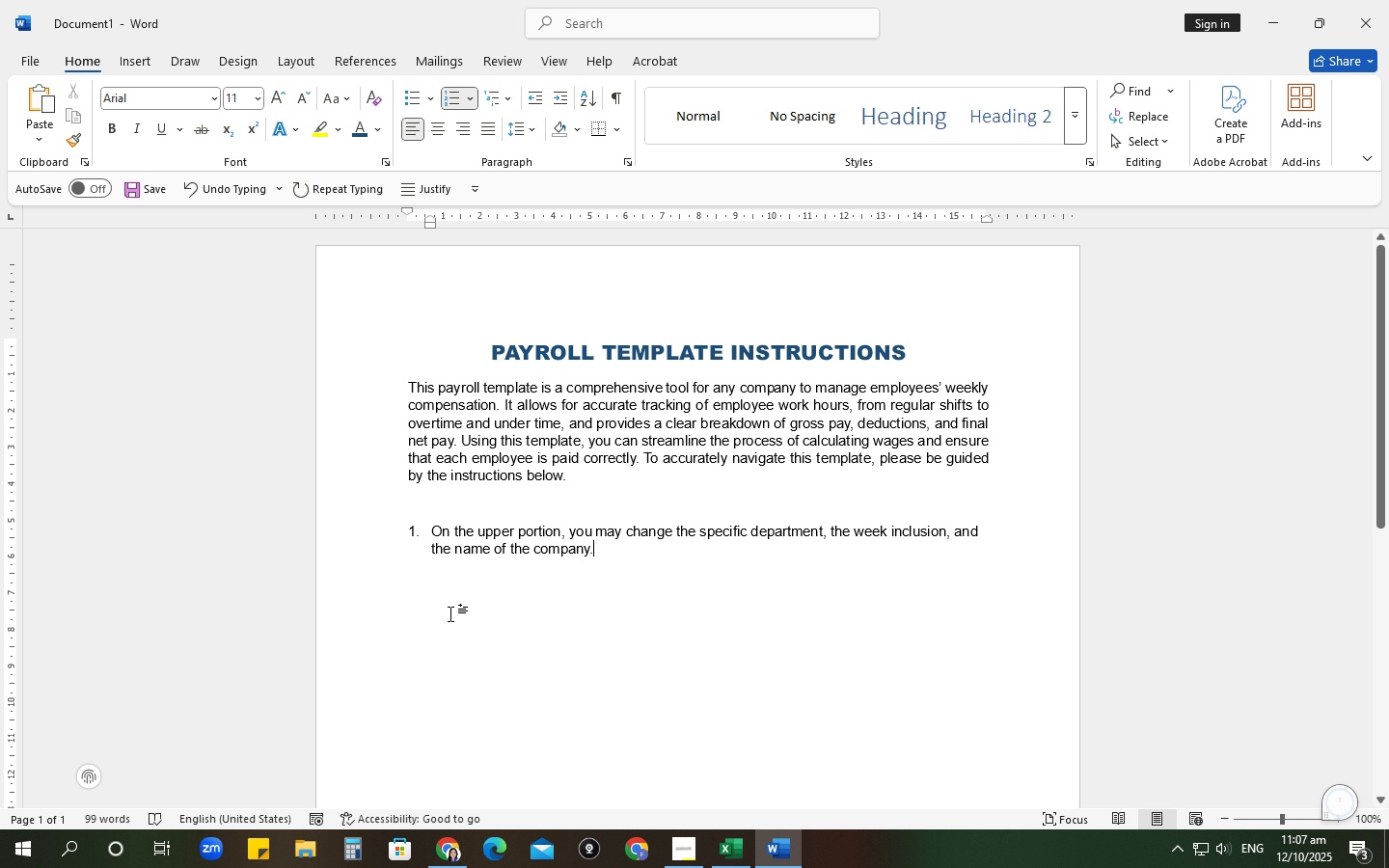 
key(Enter)
 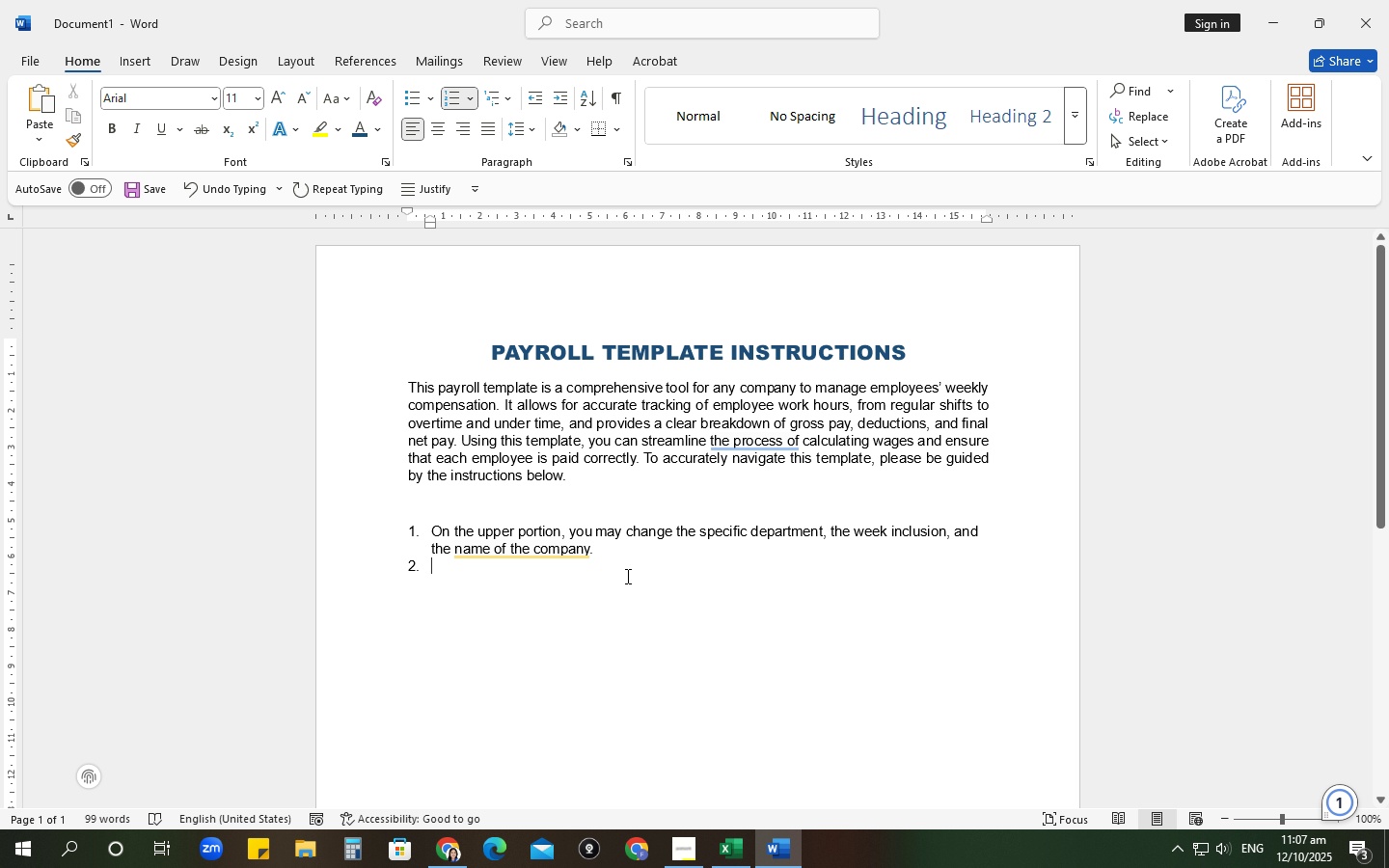 
left_click([615, 556])
 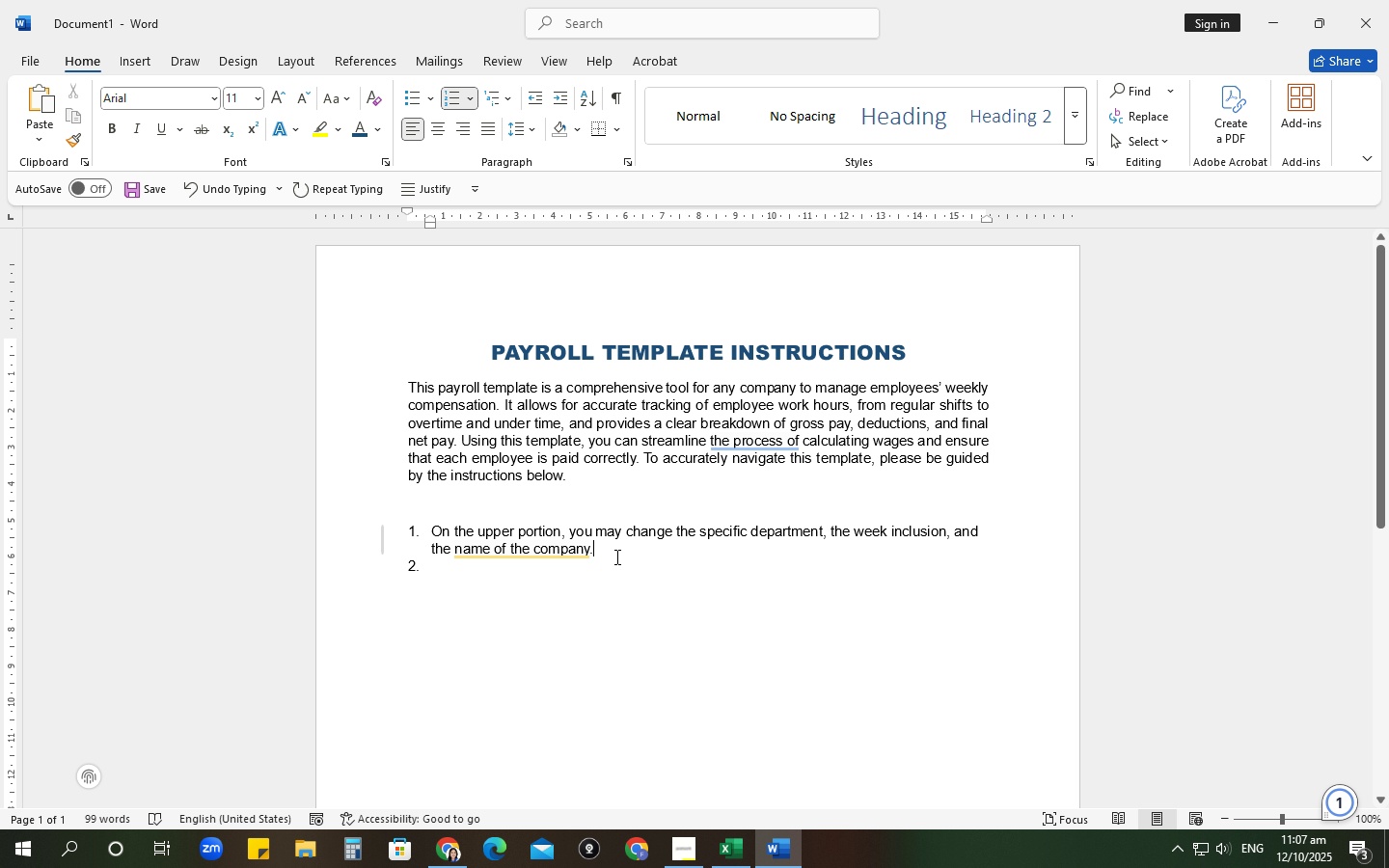 
key(Enter)
 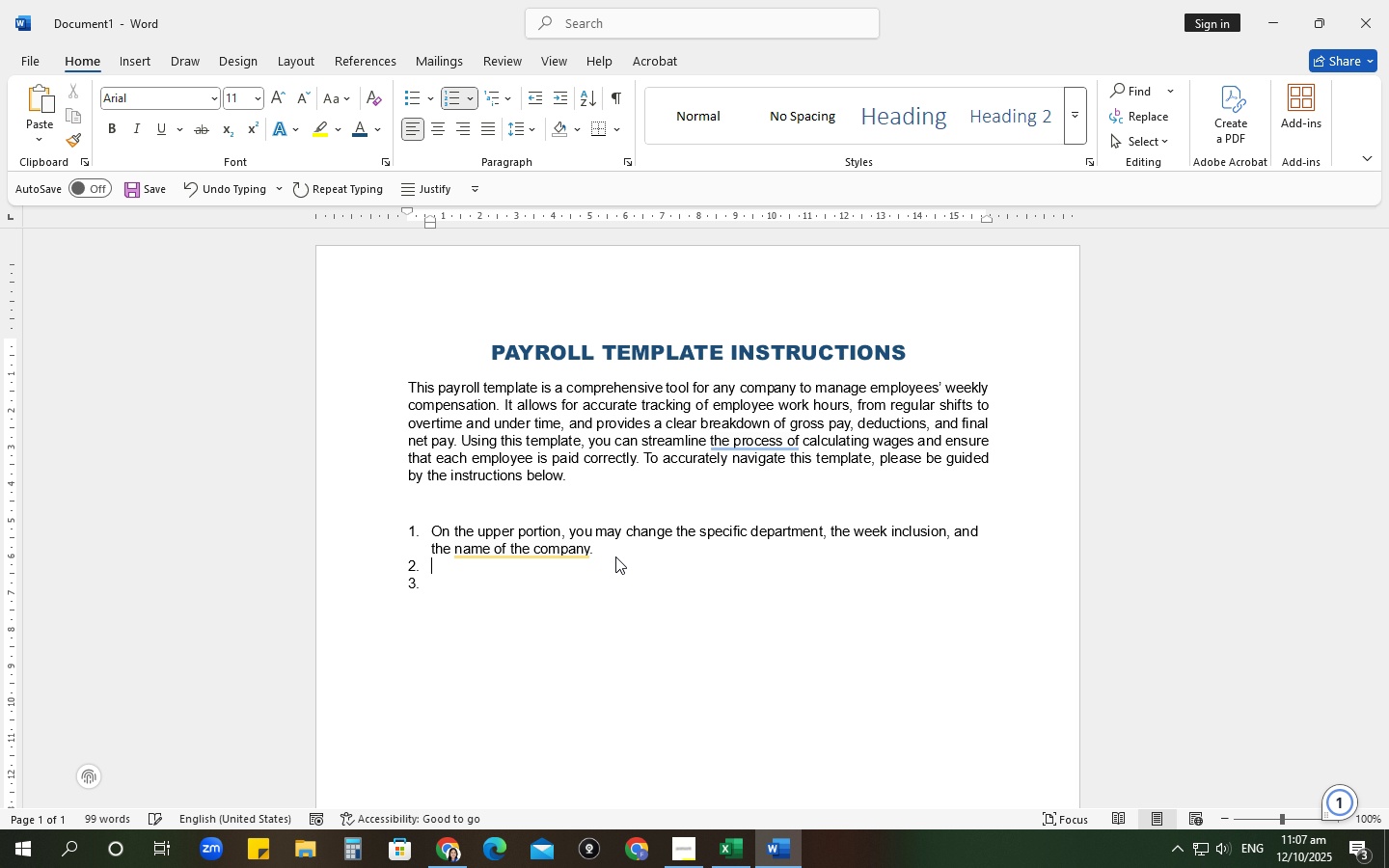 
key(Backspace)
 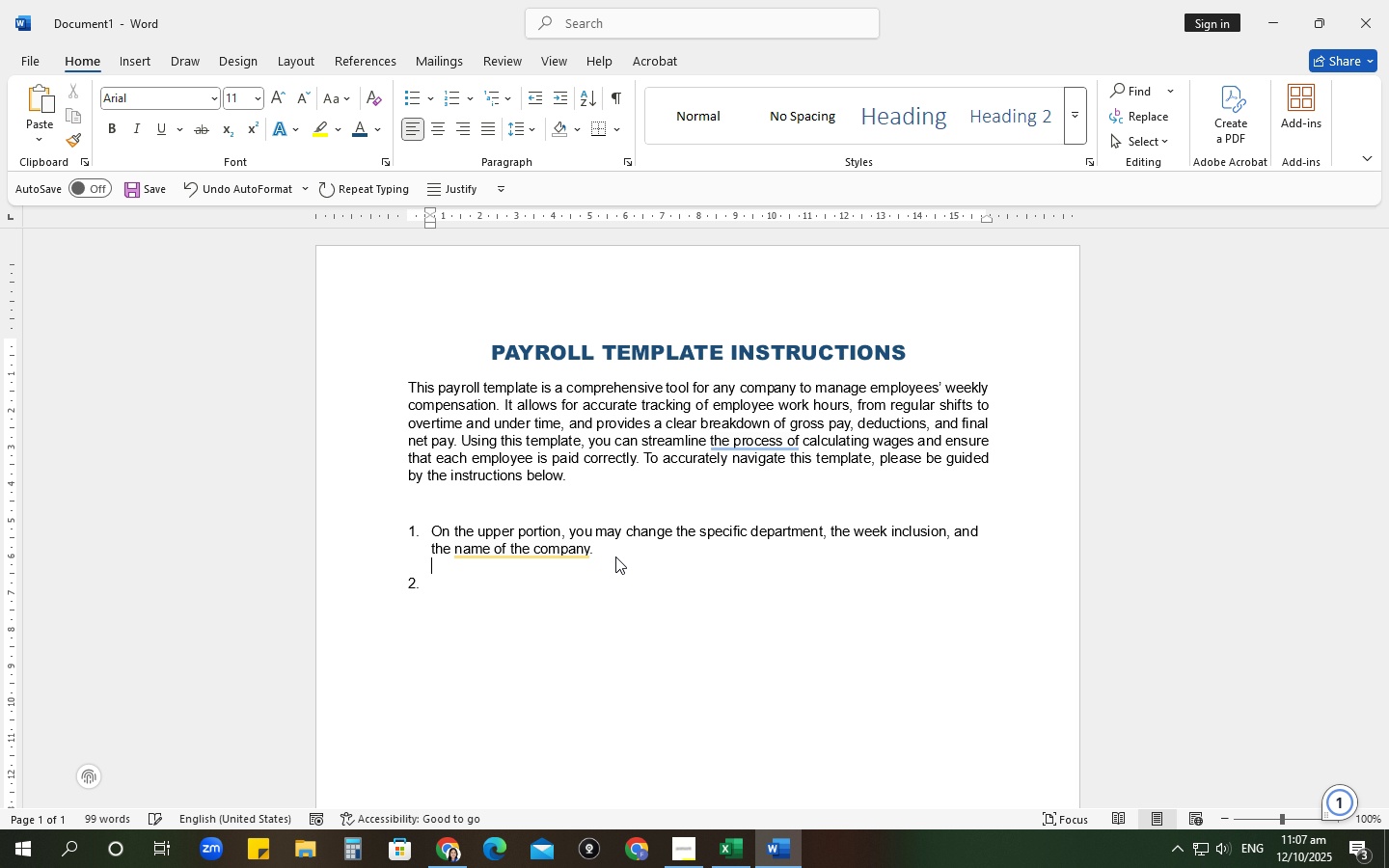 
key(Control+V)
 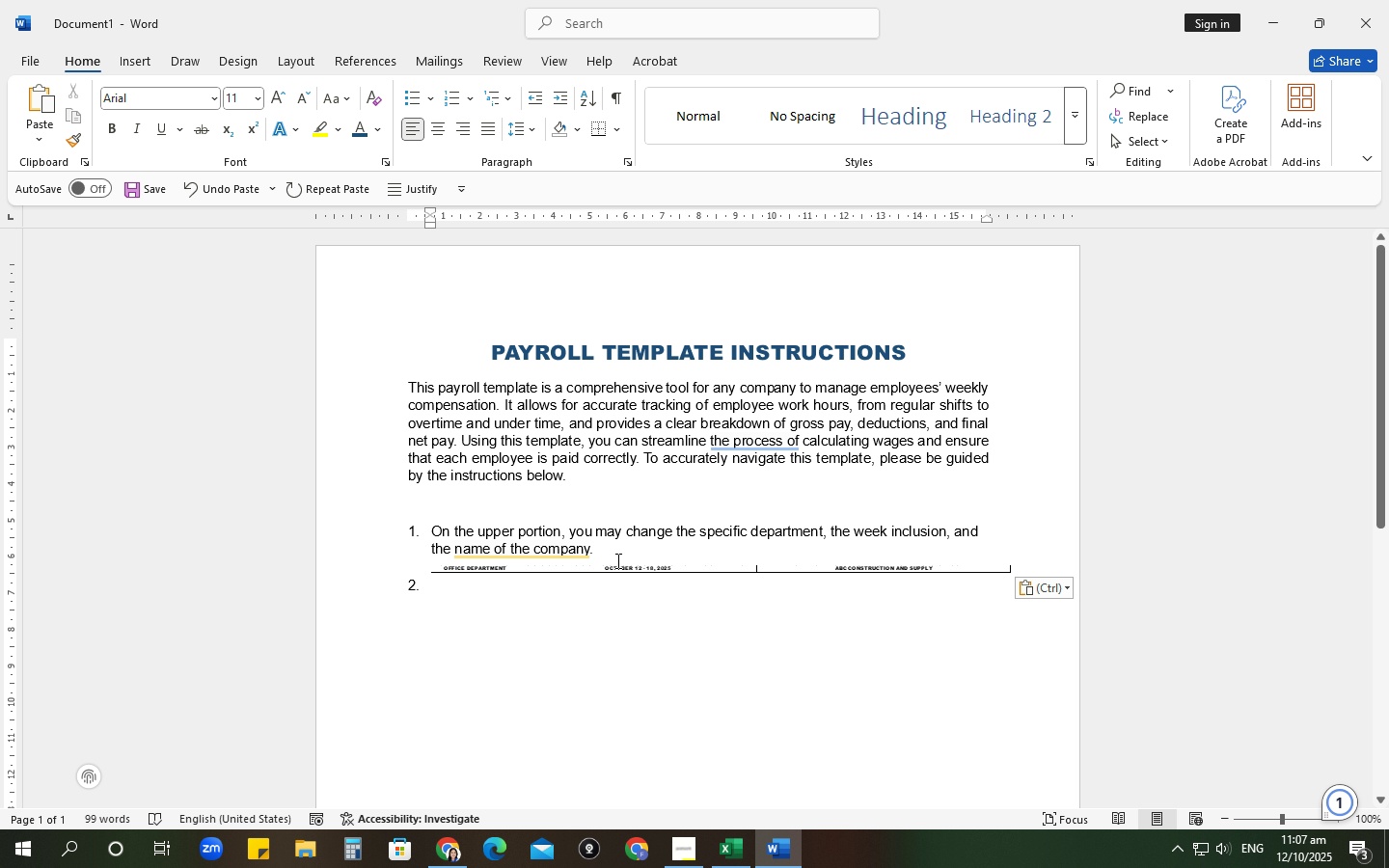 
left_click([616, 564])
 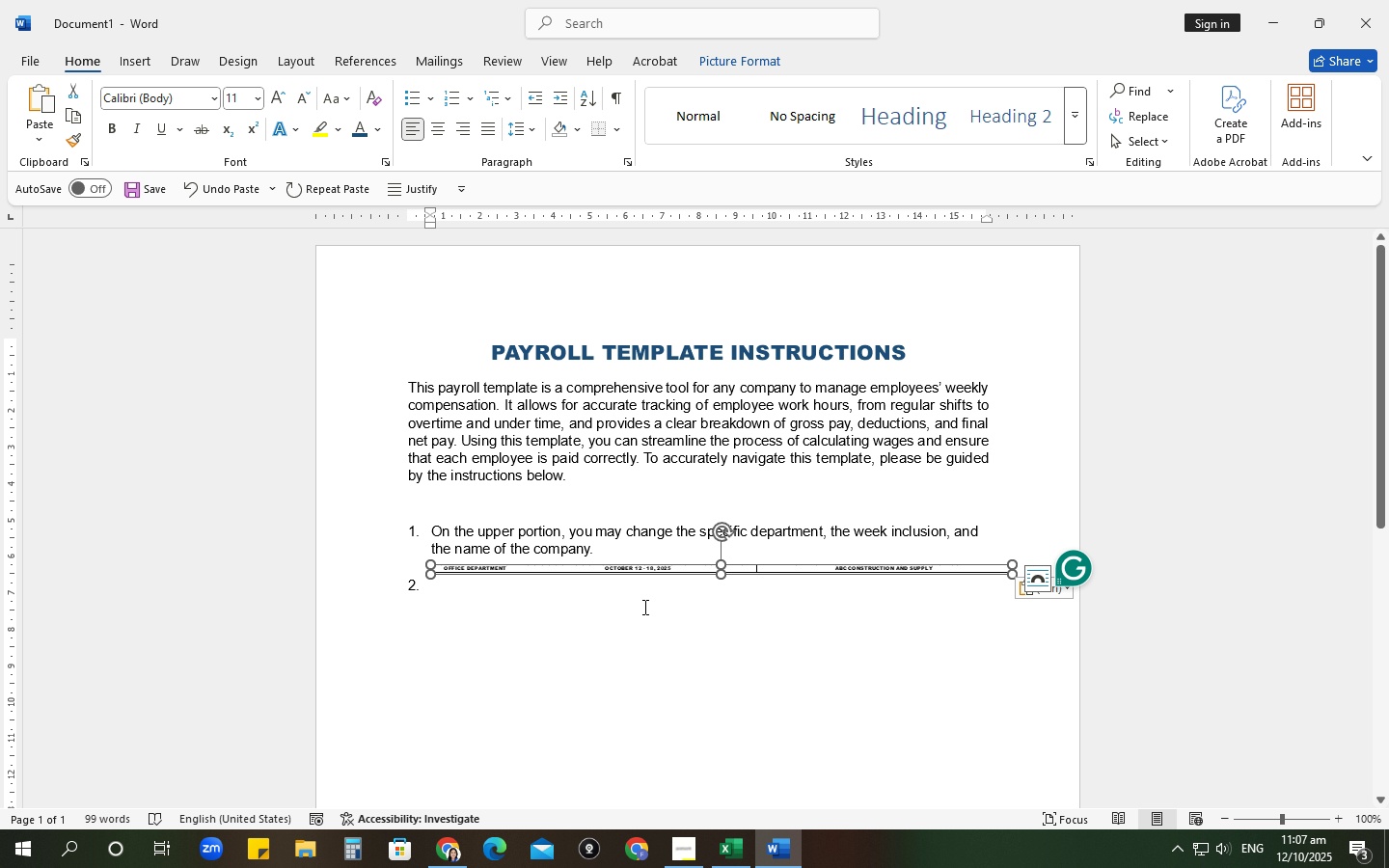 
left_click([646, 611])
 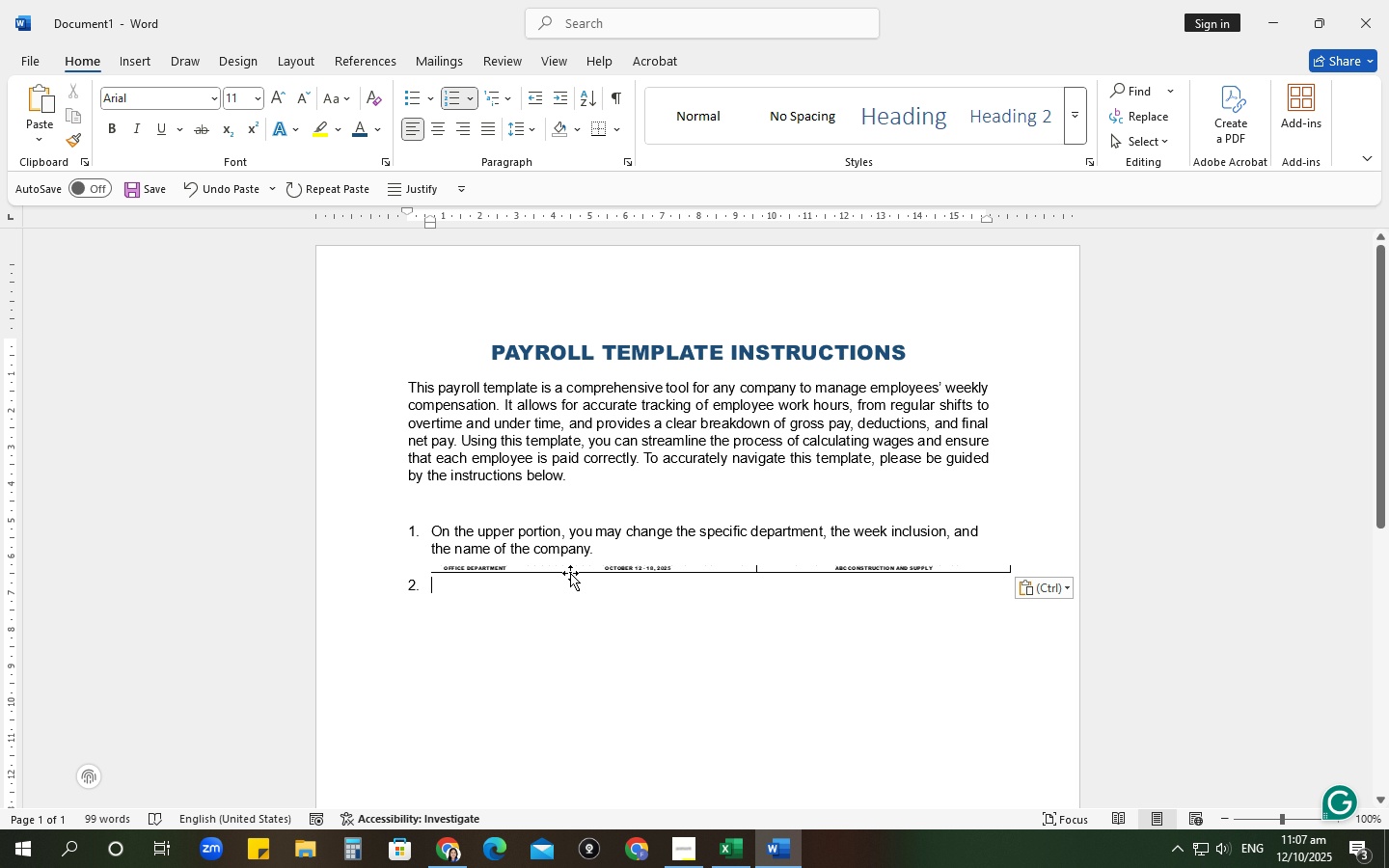 
left_click([570, 573])
 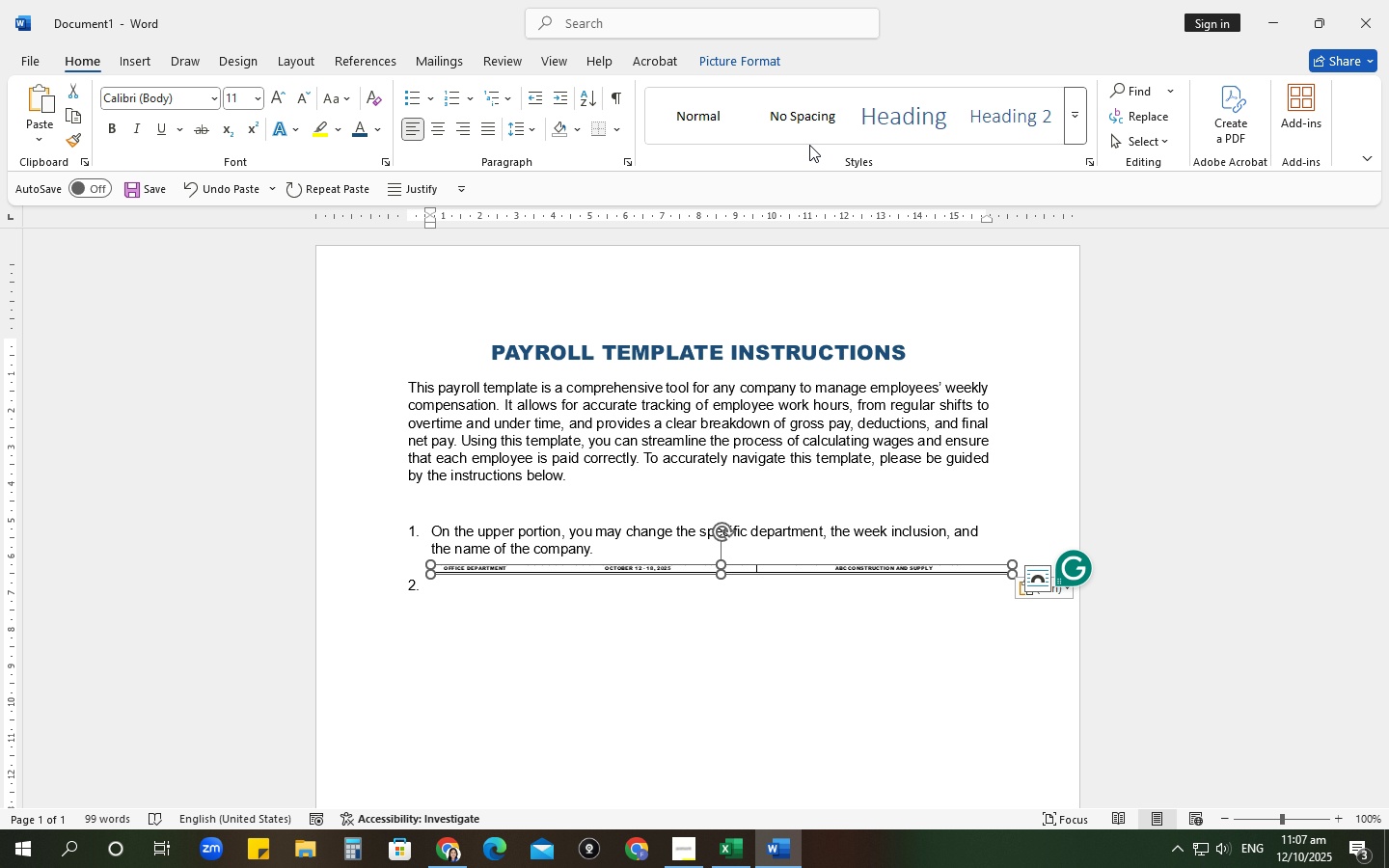 
key(Backspace)
 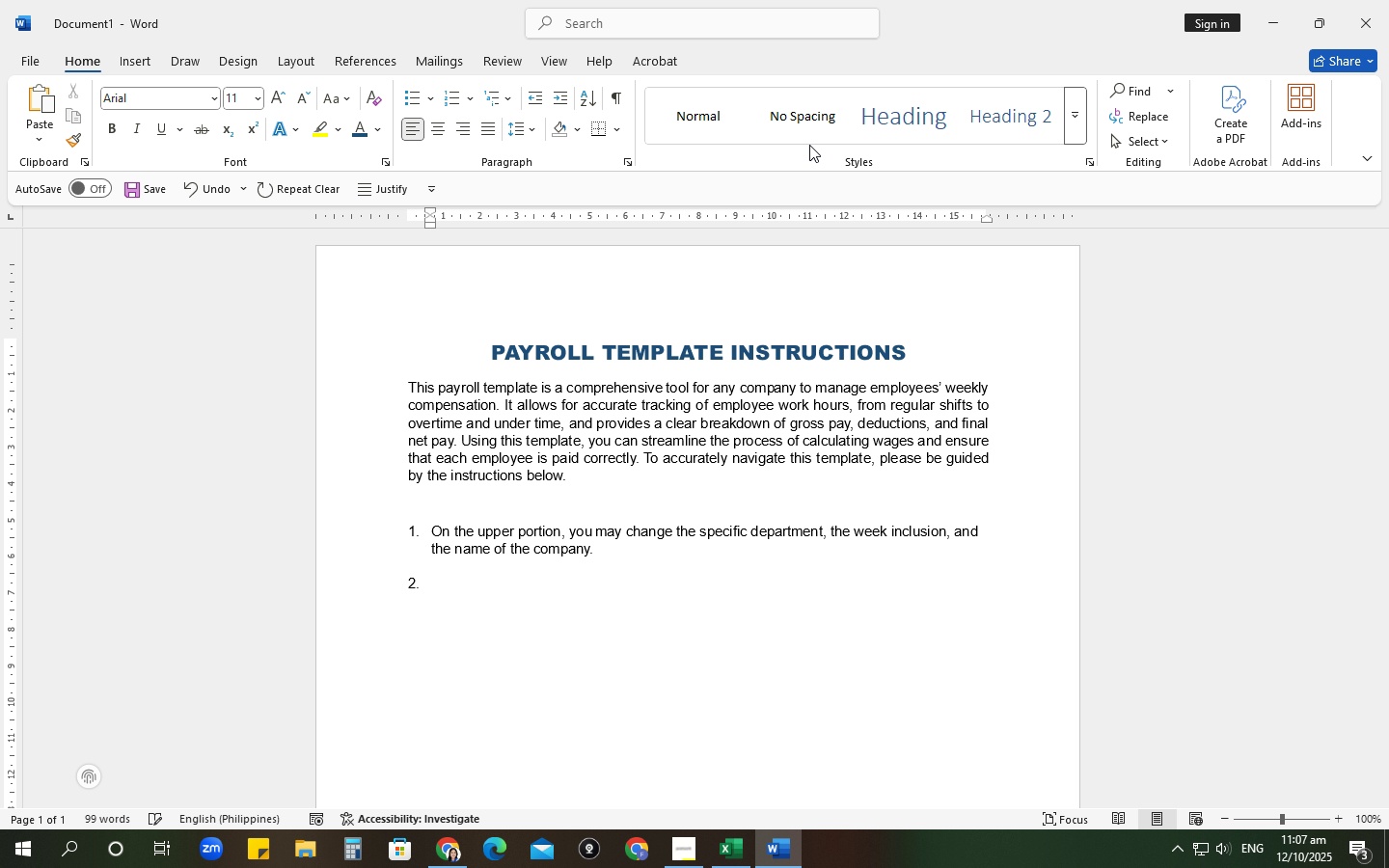 
key(Alt+AltLeft)
 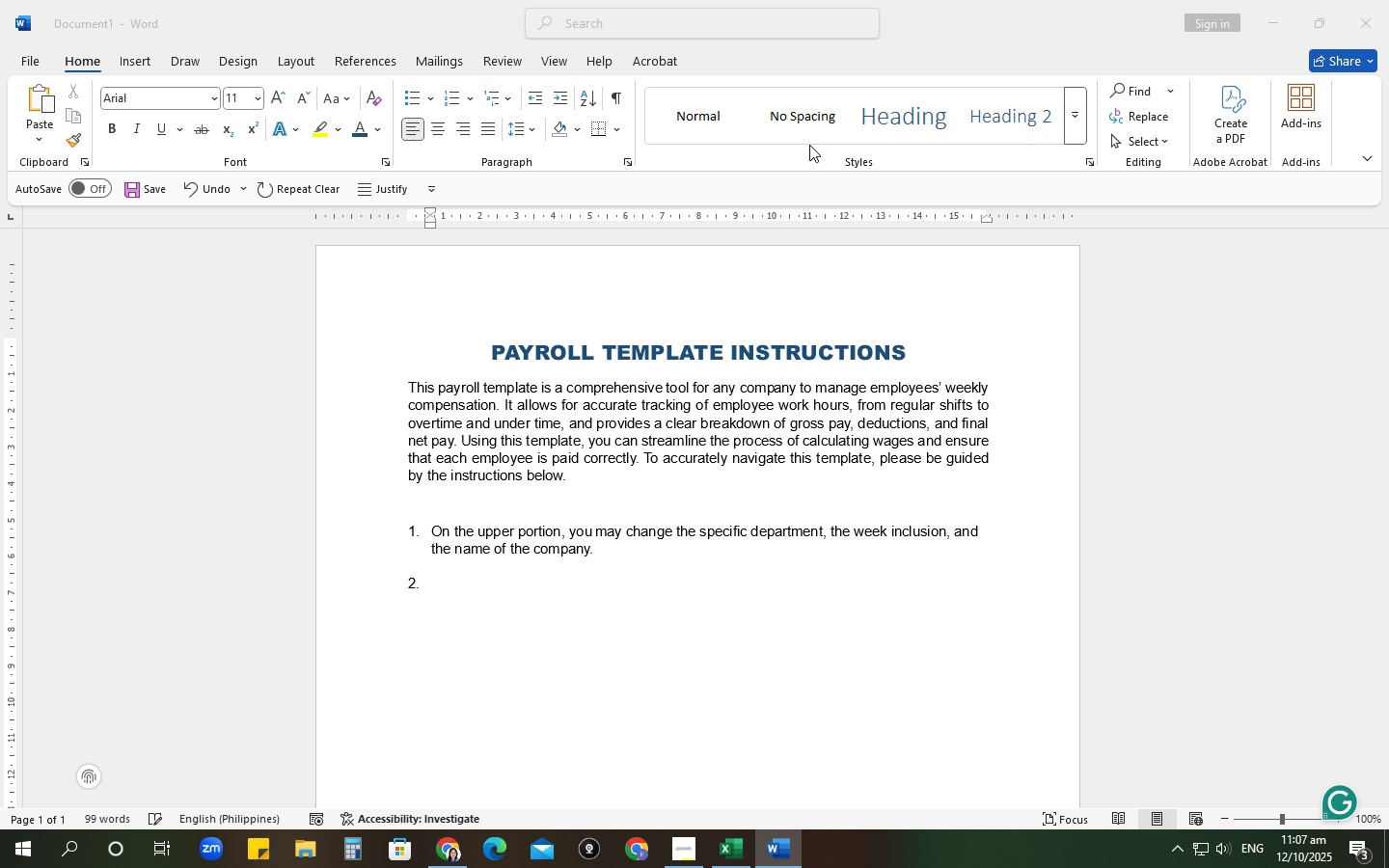 
key(Alt+Tab)
 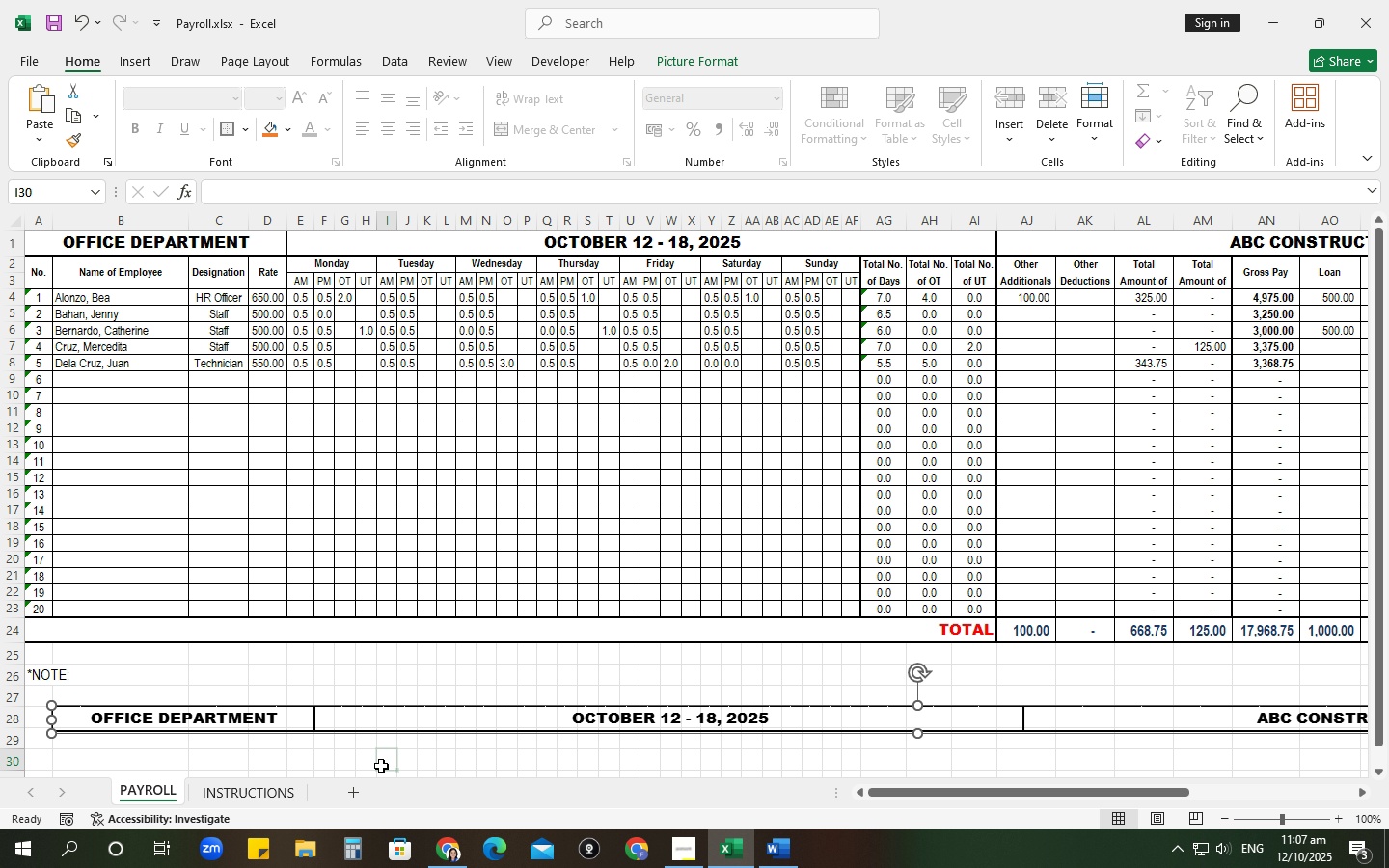 
left_click([381, 766])
 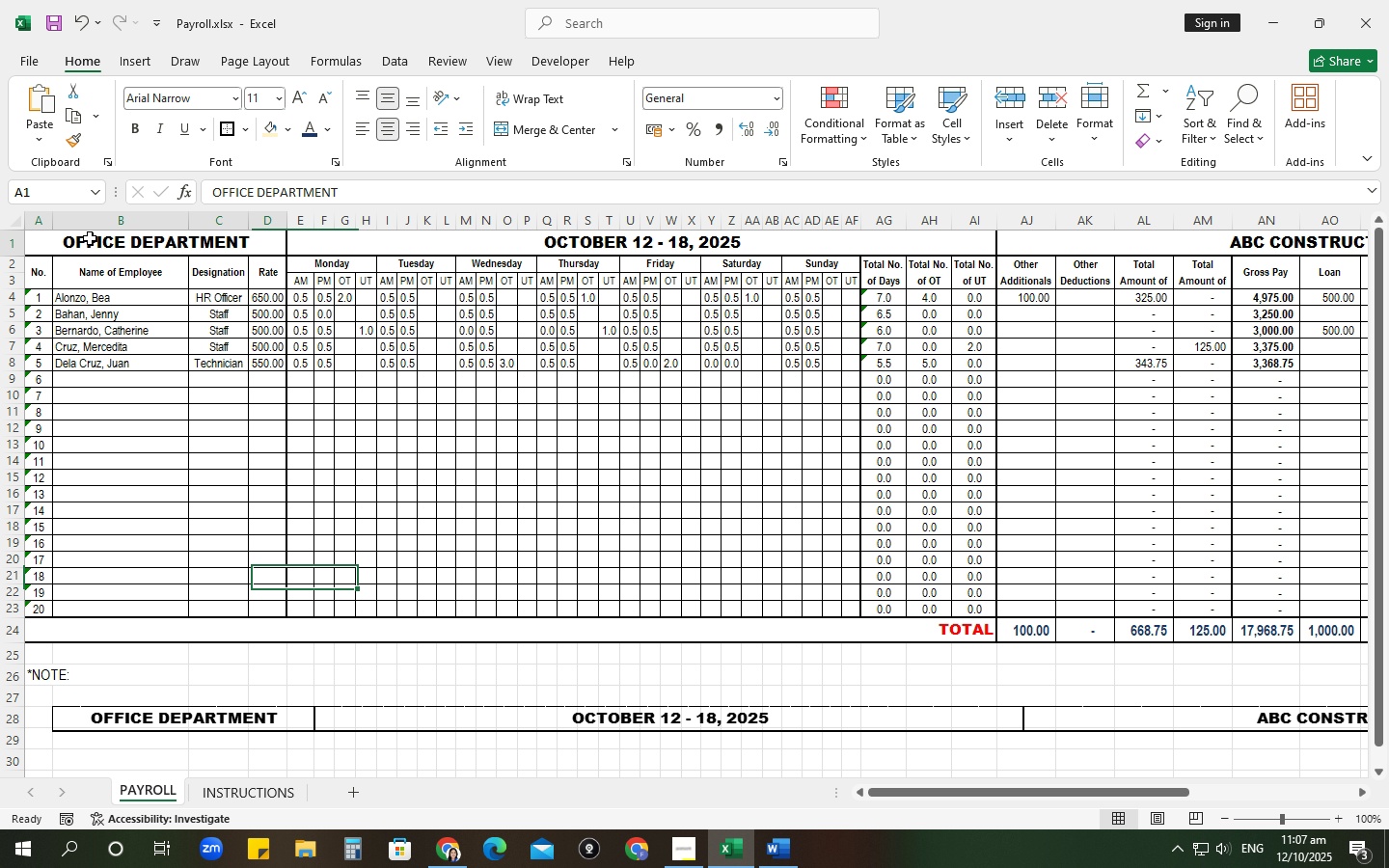 
left_click([90, 238])
 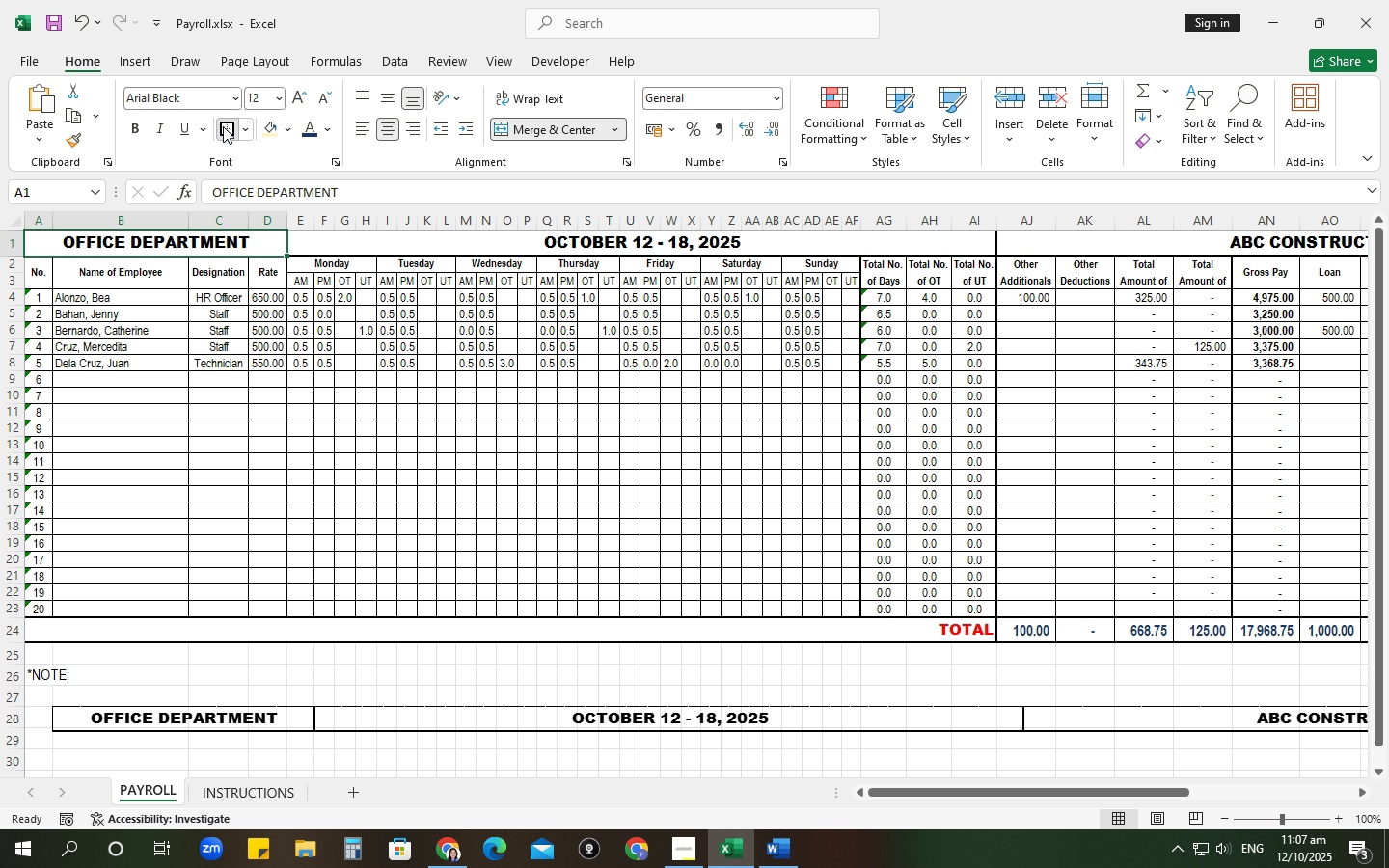 
left_click([223, 126])
 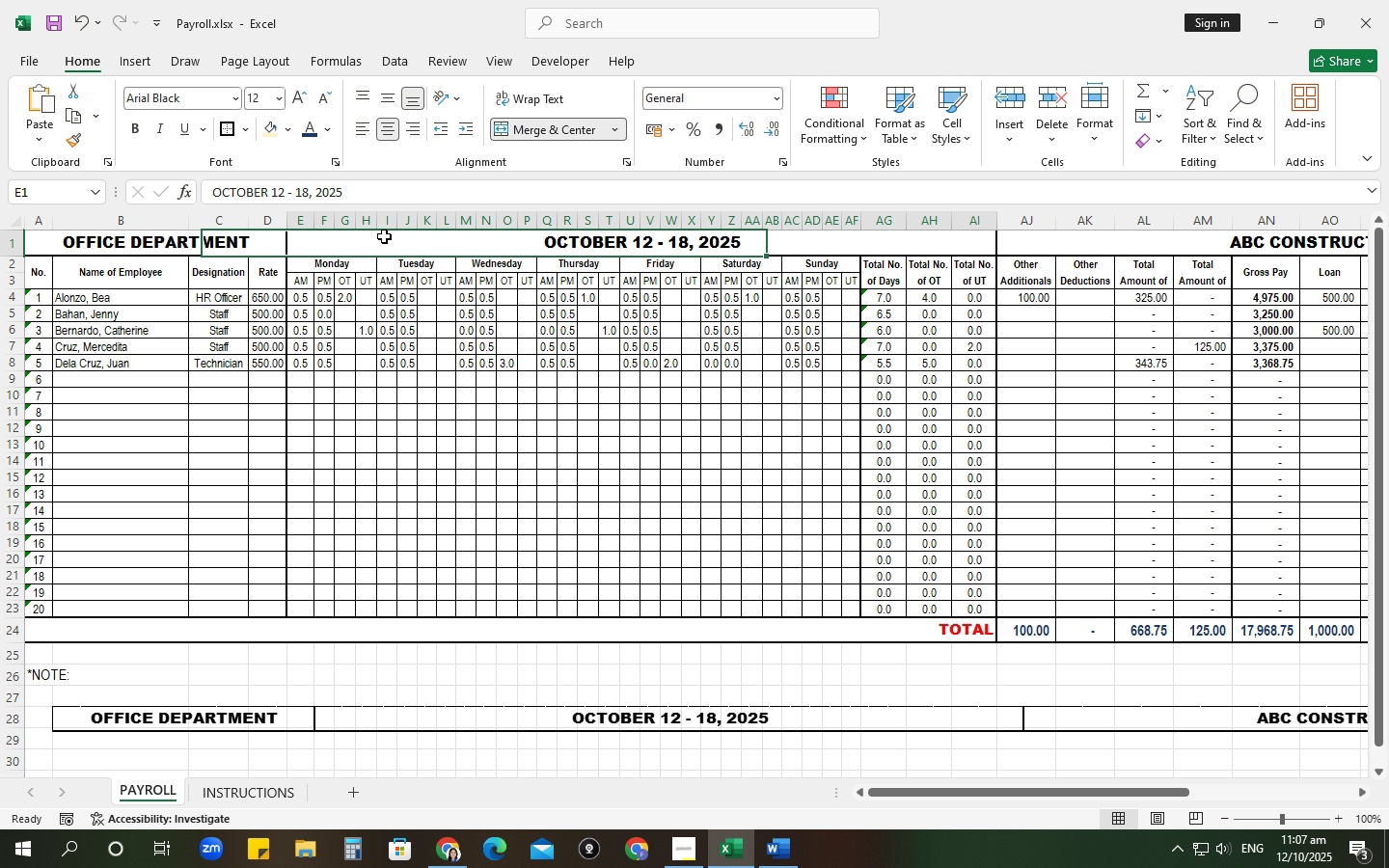 
left_click([384, 236])
 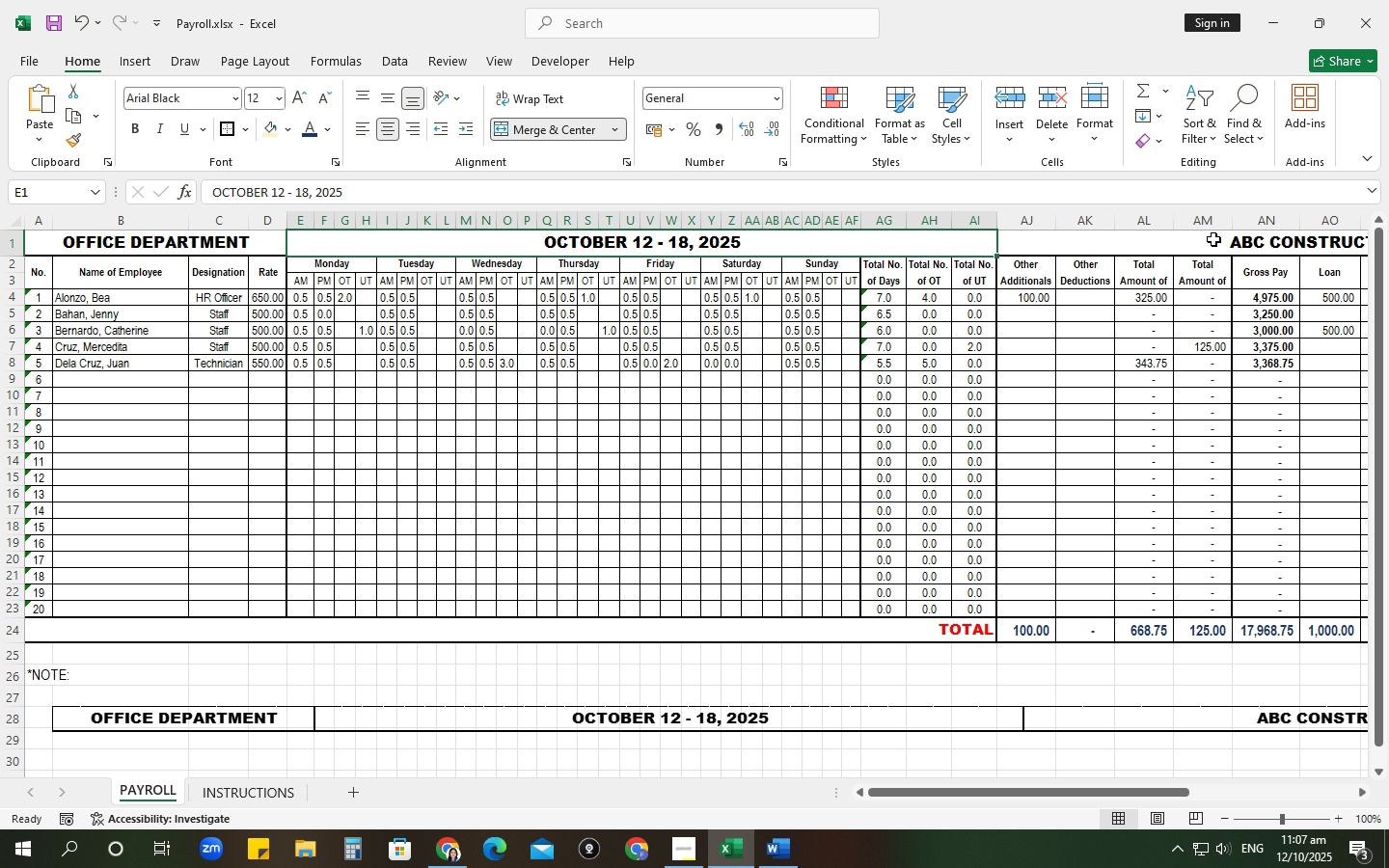 
left_click([1162, 235])
 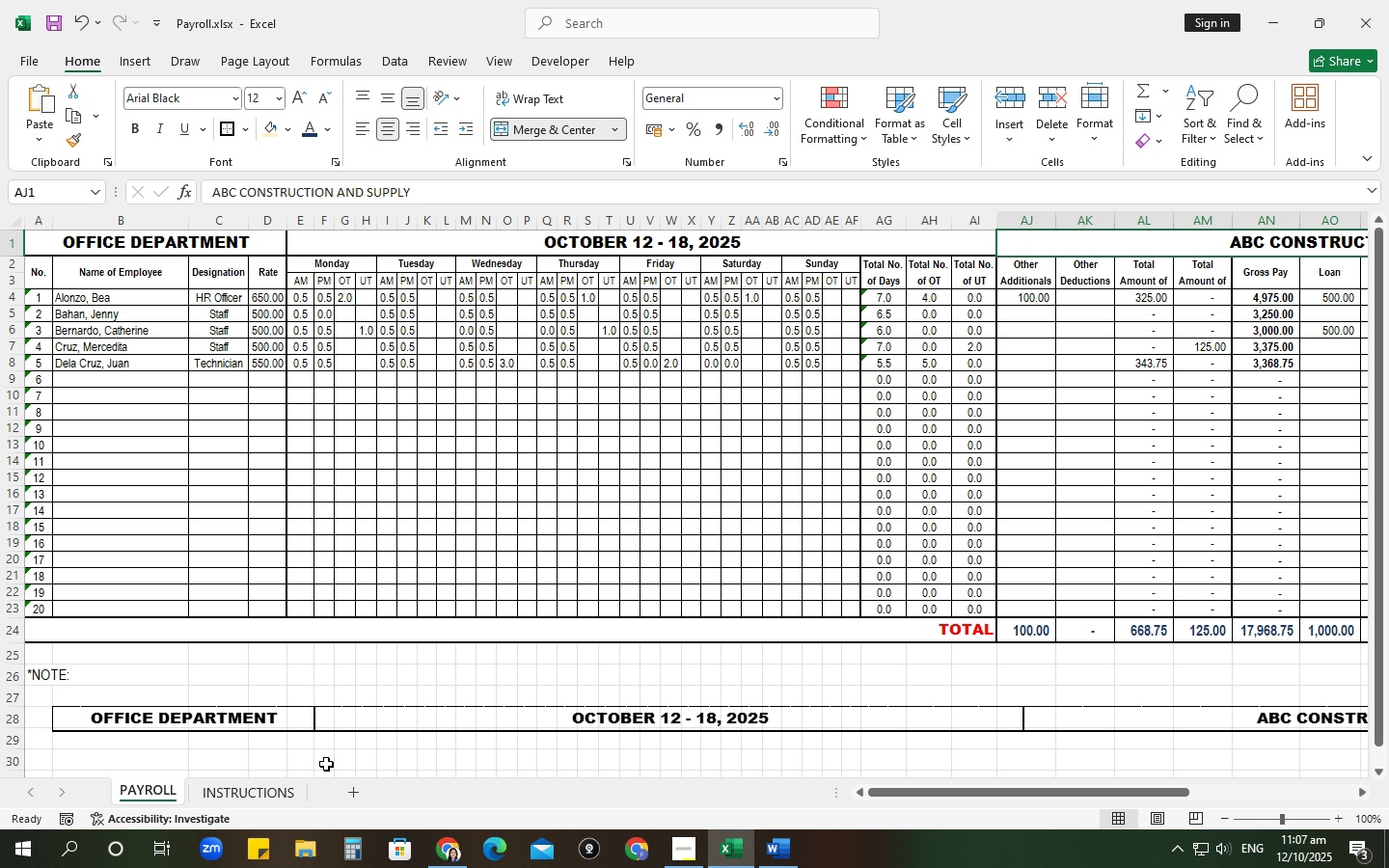 
left_click([342, 714])
 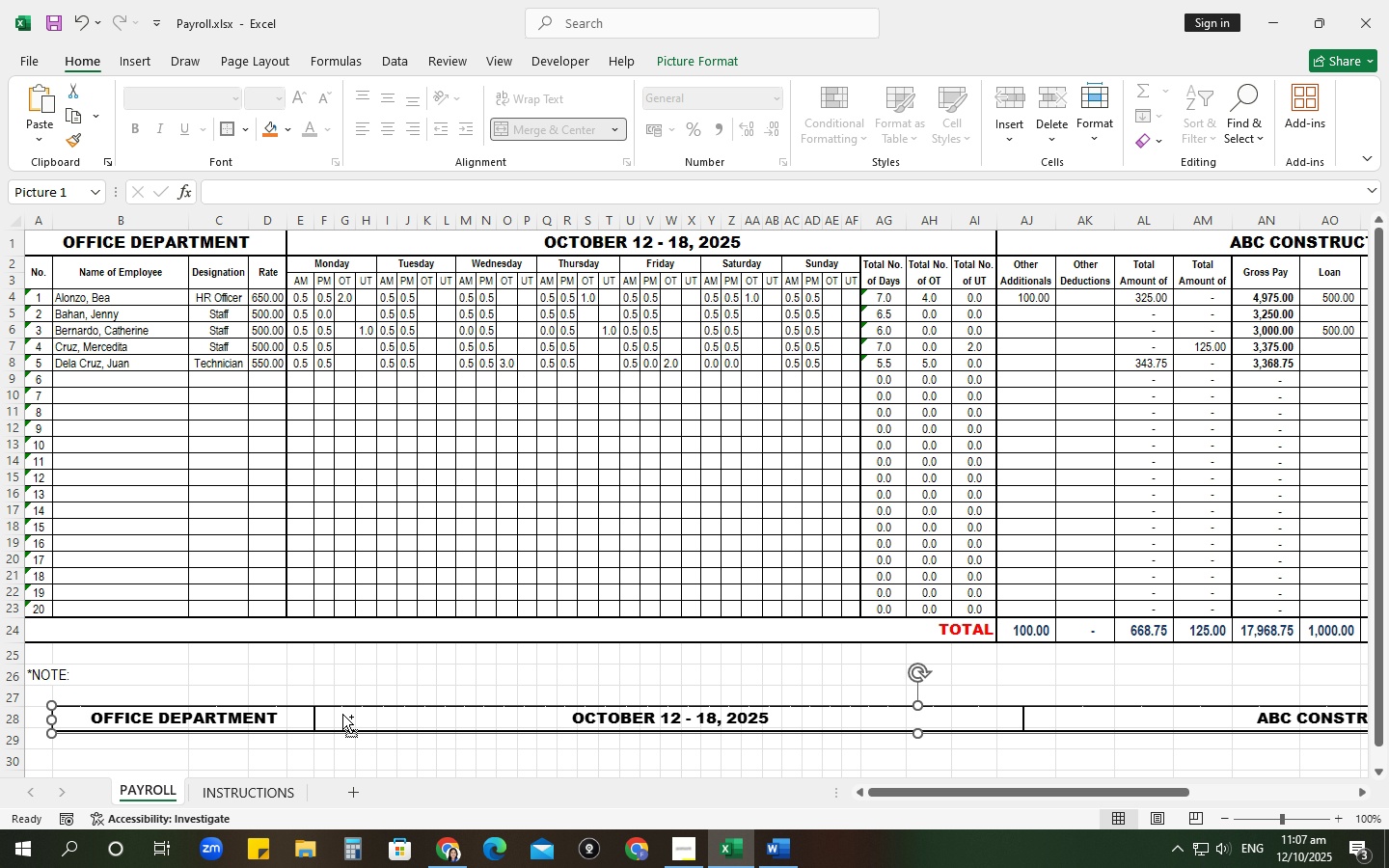 
key(Control+ControlLeft)
 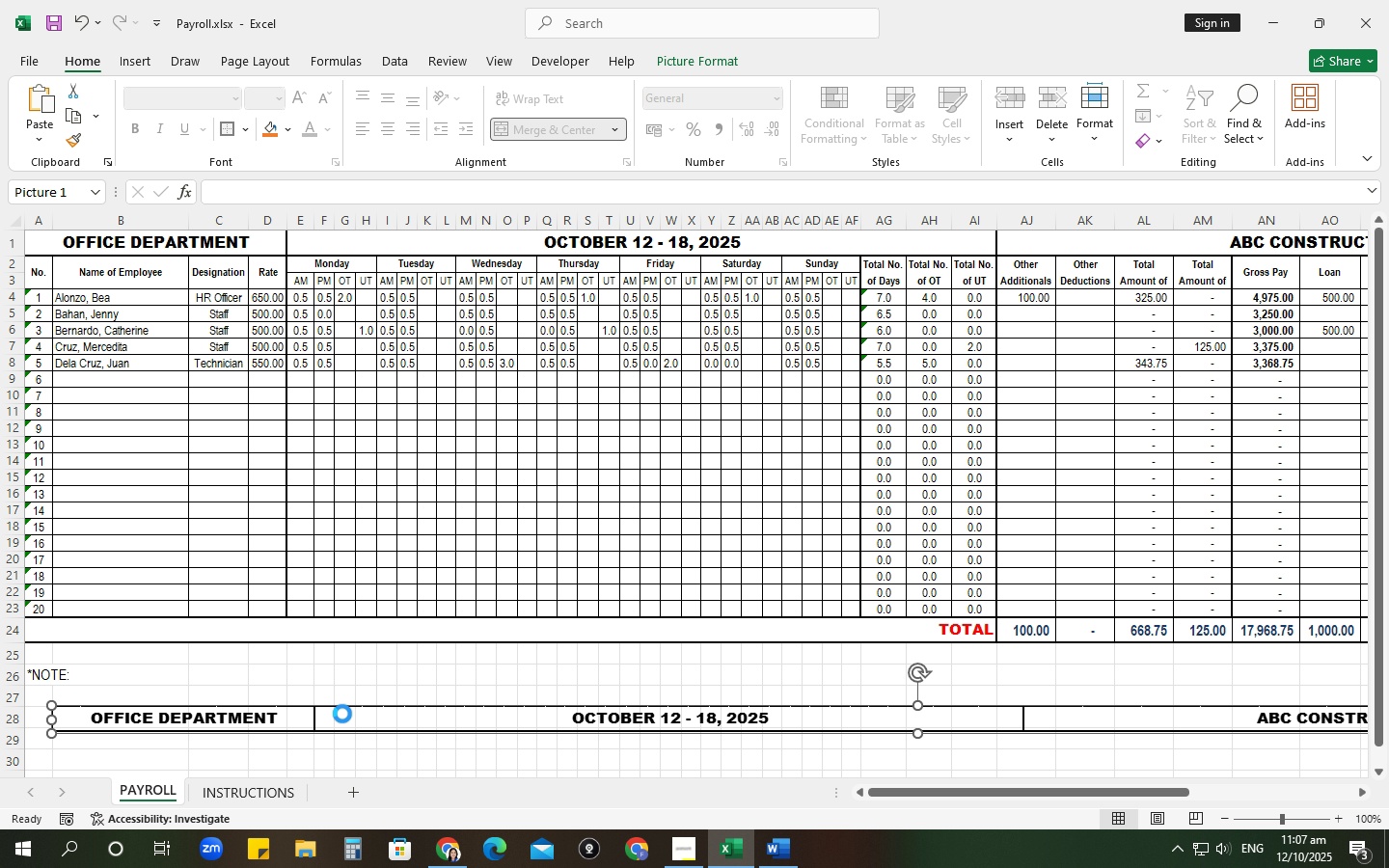 
key(Control+C)
 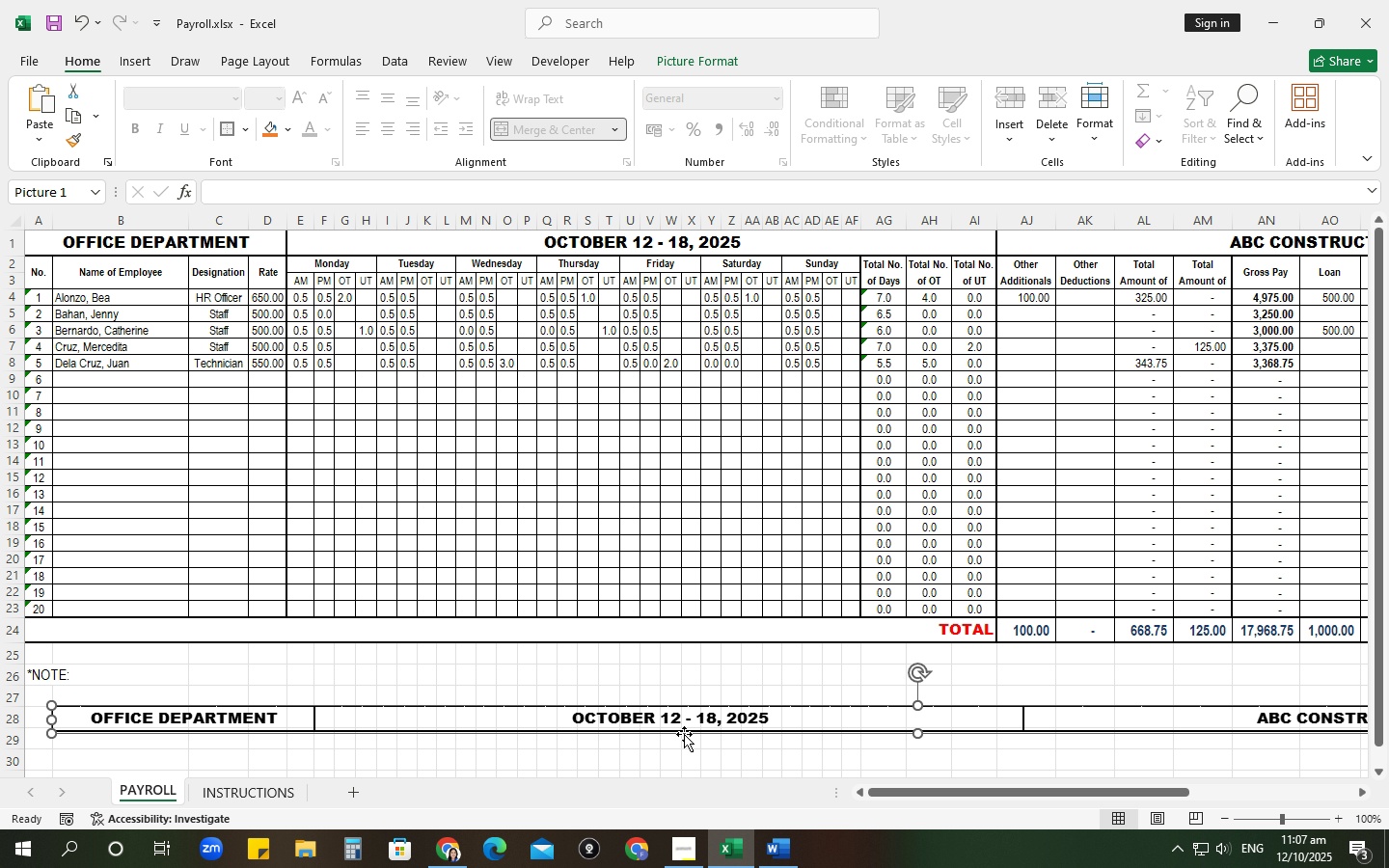 
key(Alt+AltLeft)
 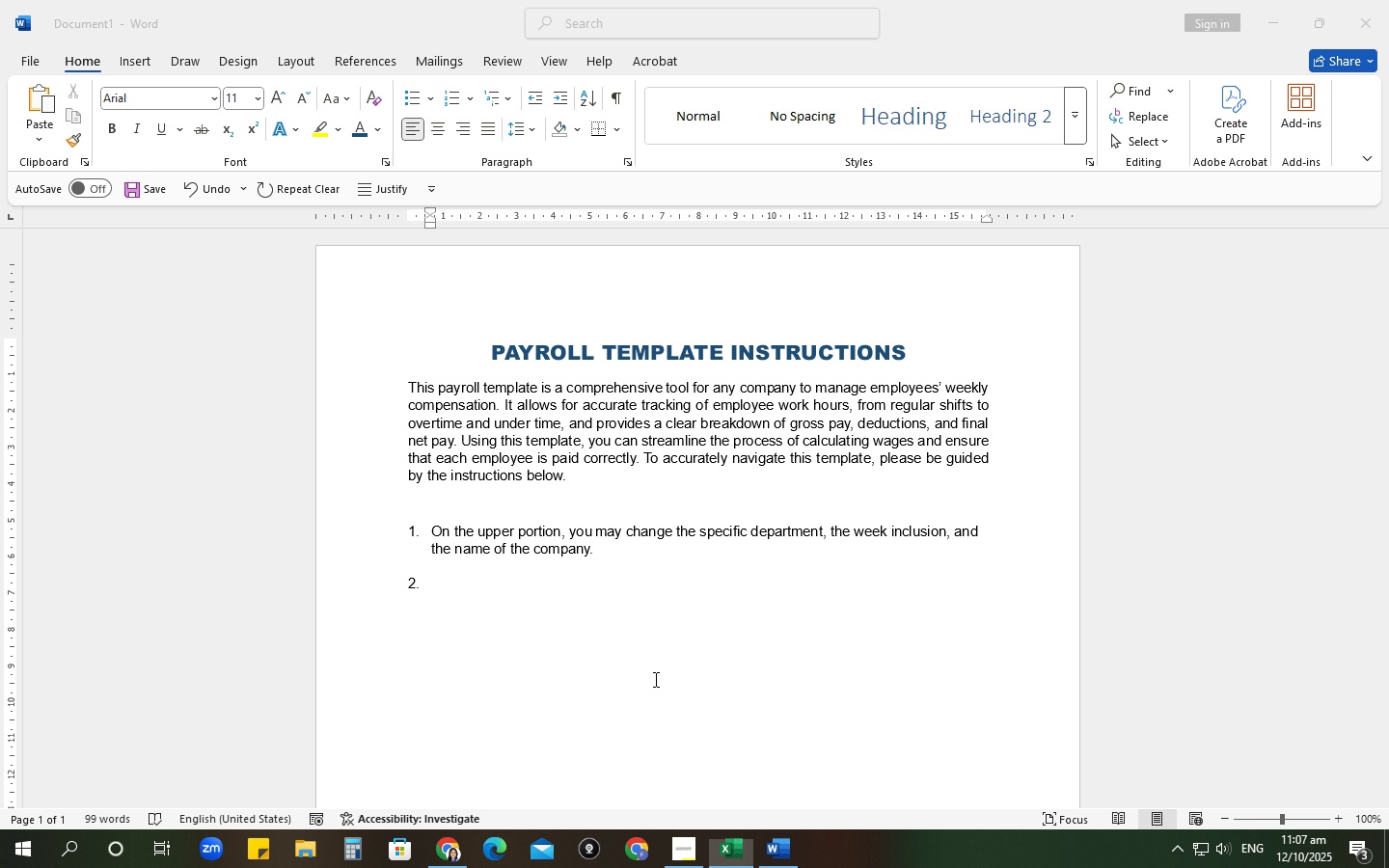 
key(Alt+Tab)
 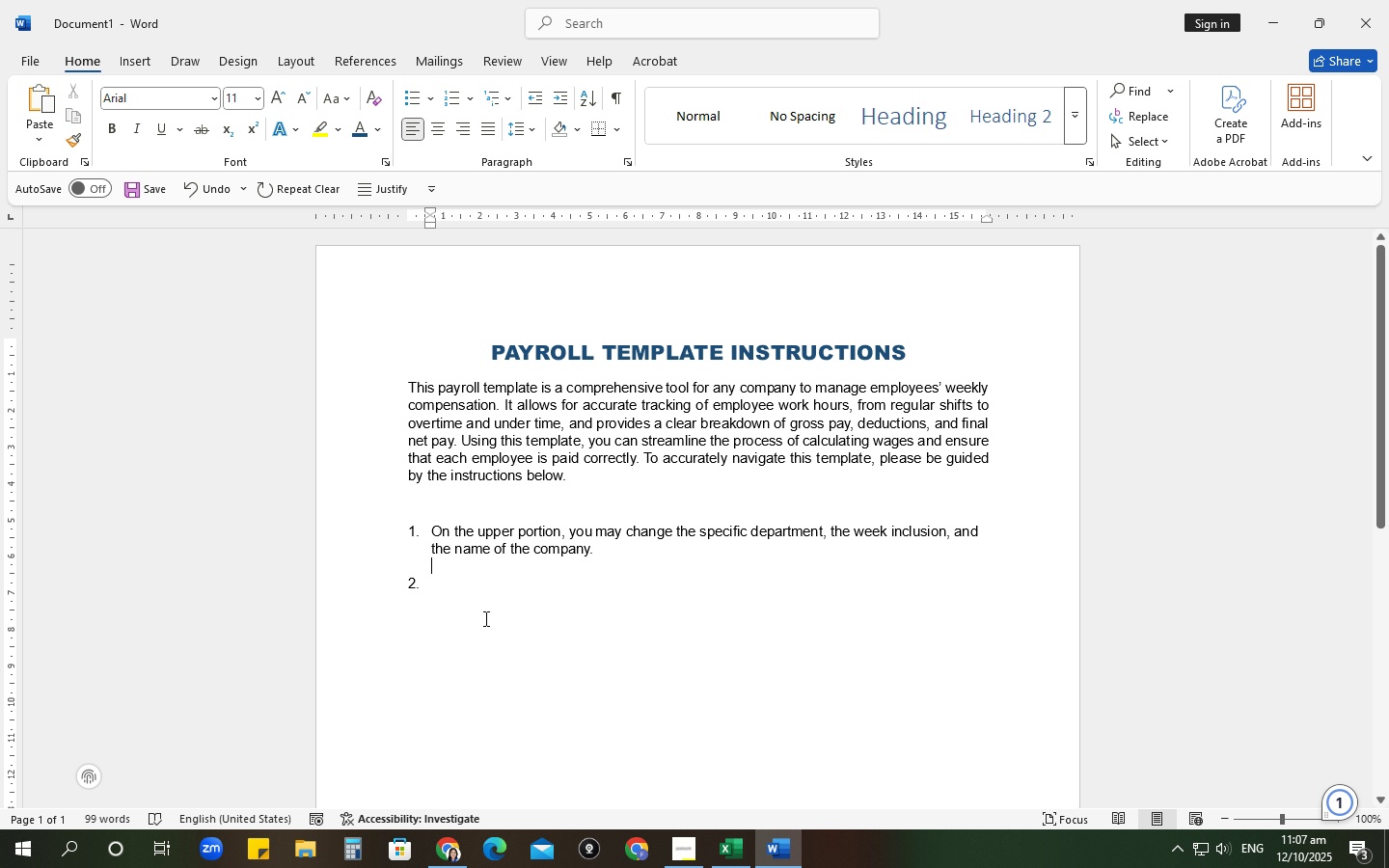 
key(Control+ControlLeft)
 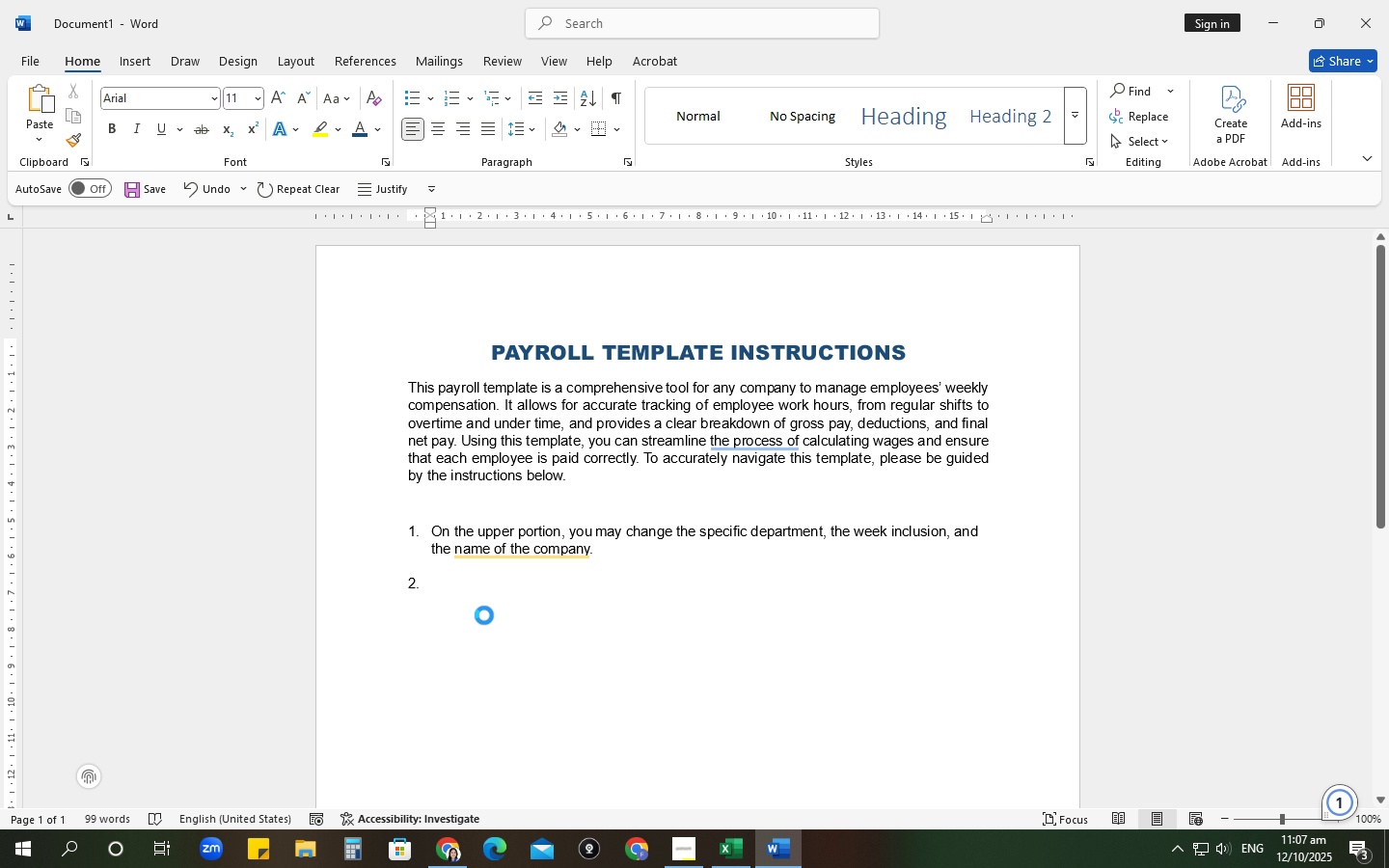 
key(Control+V)
 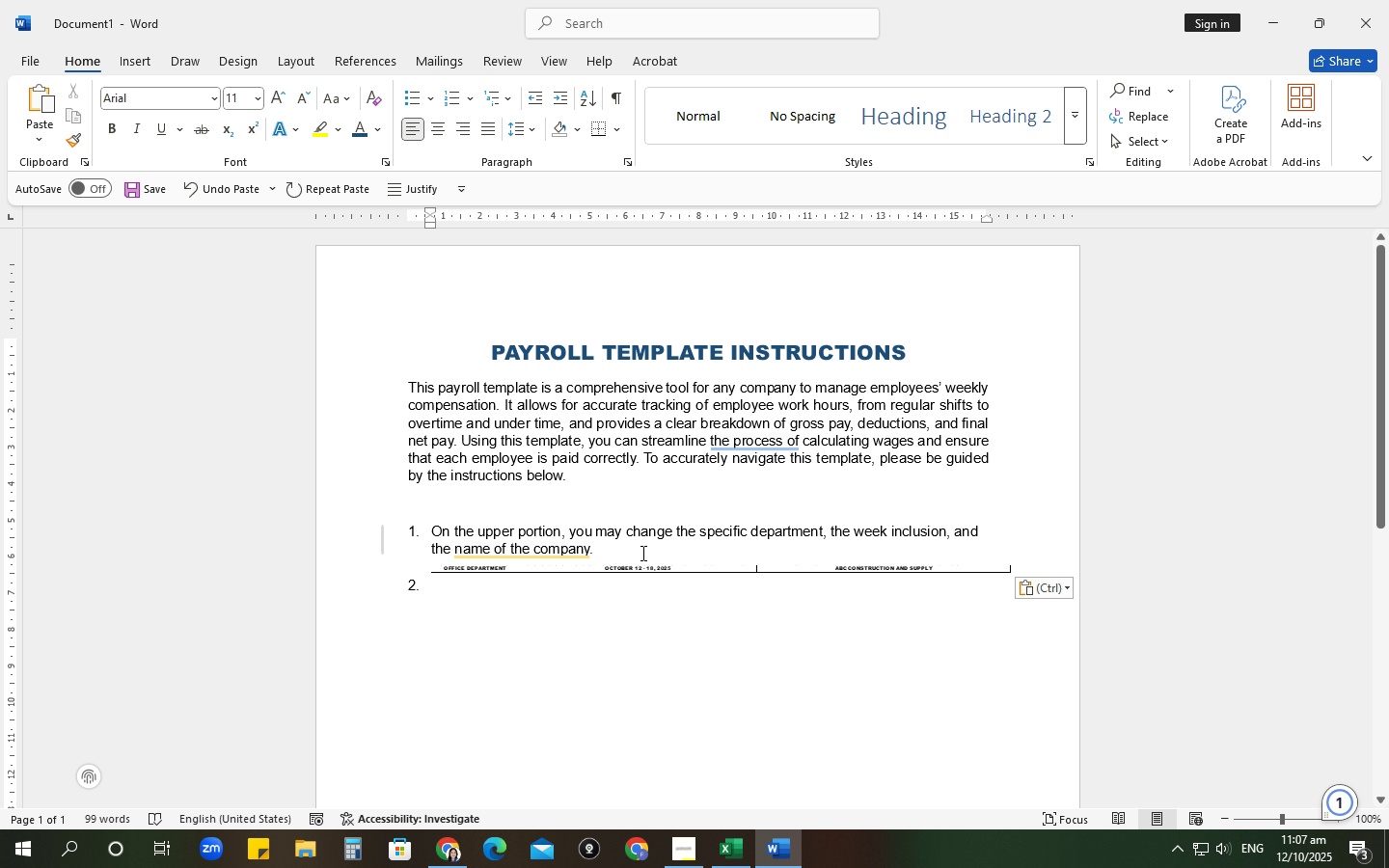 
left_click([641, 553])
 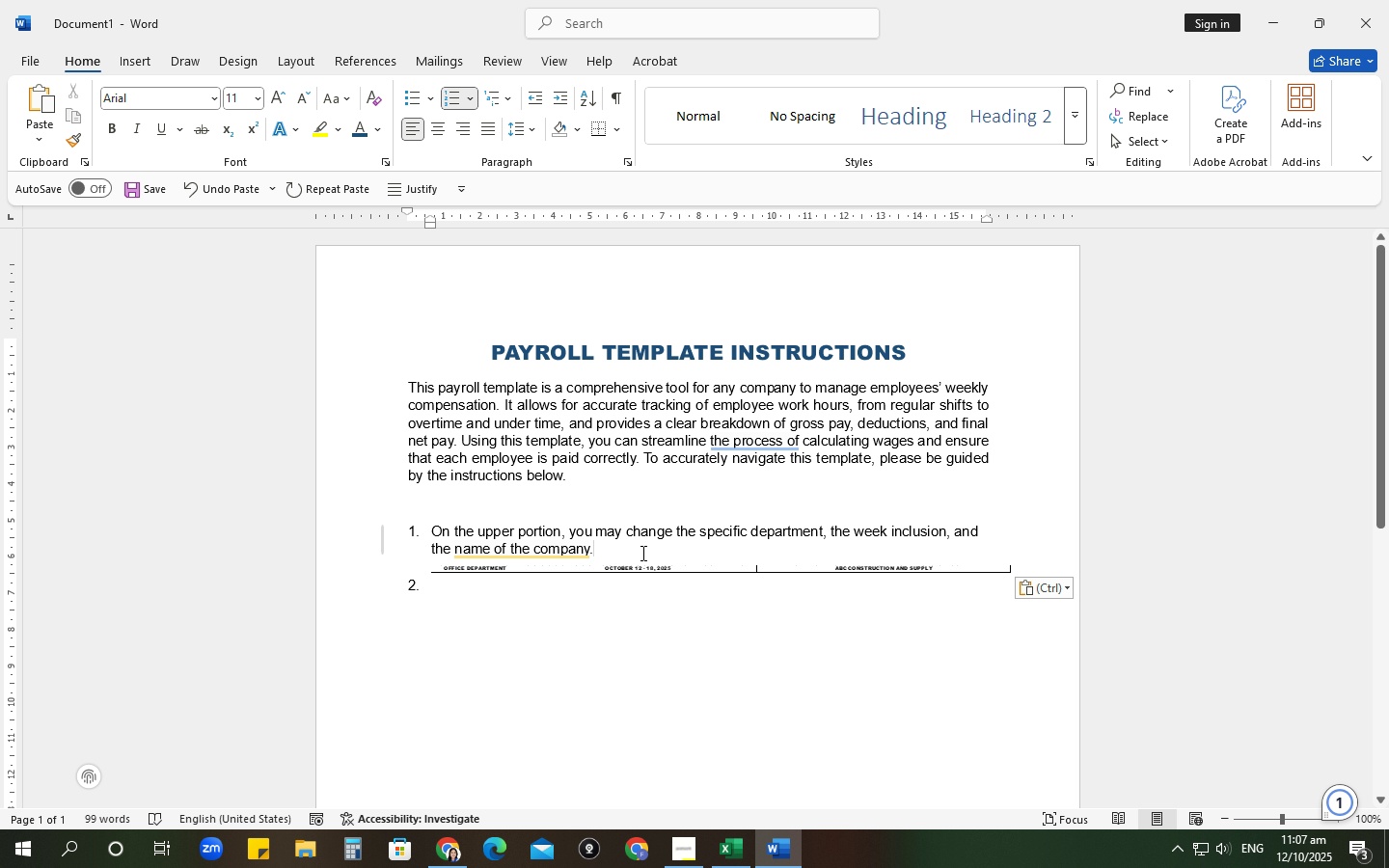 
key(Enter)
 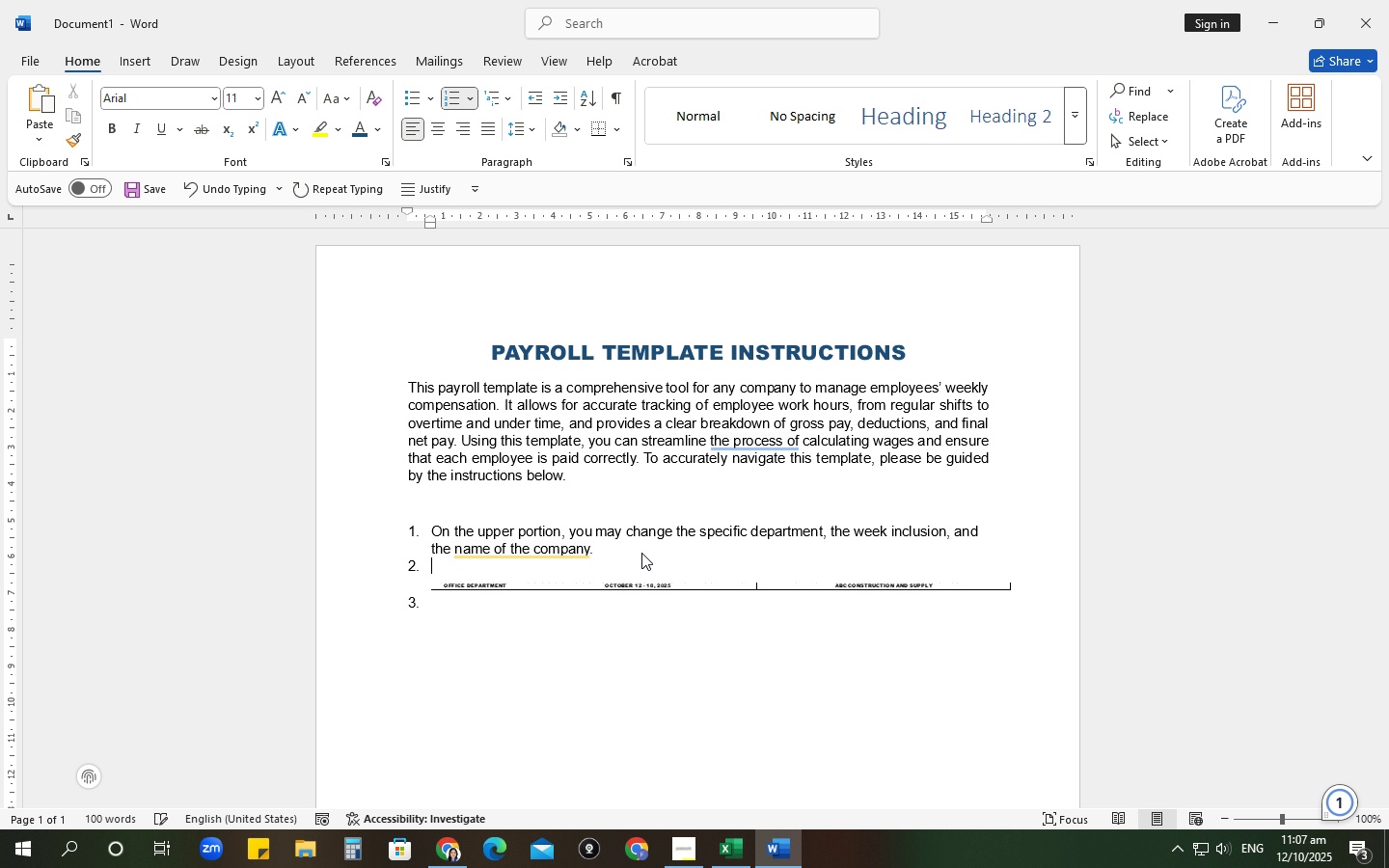 
key(Backspace)
 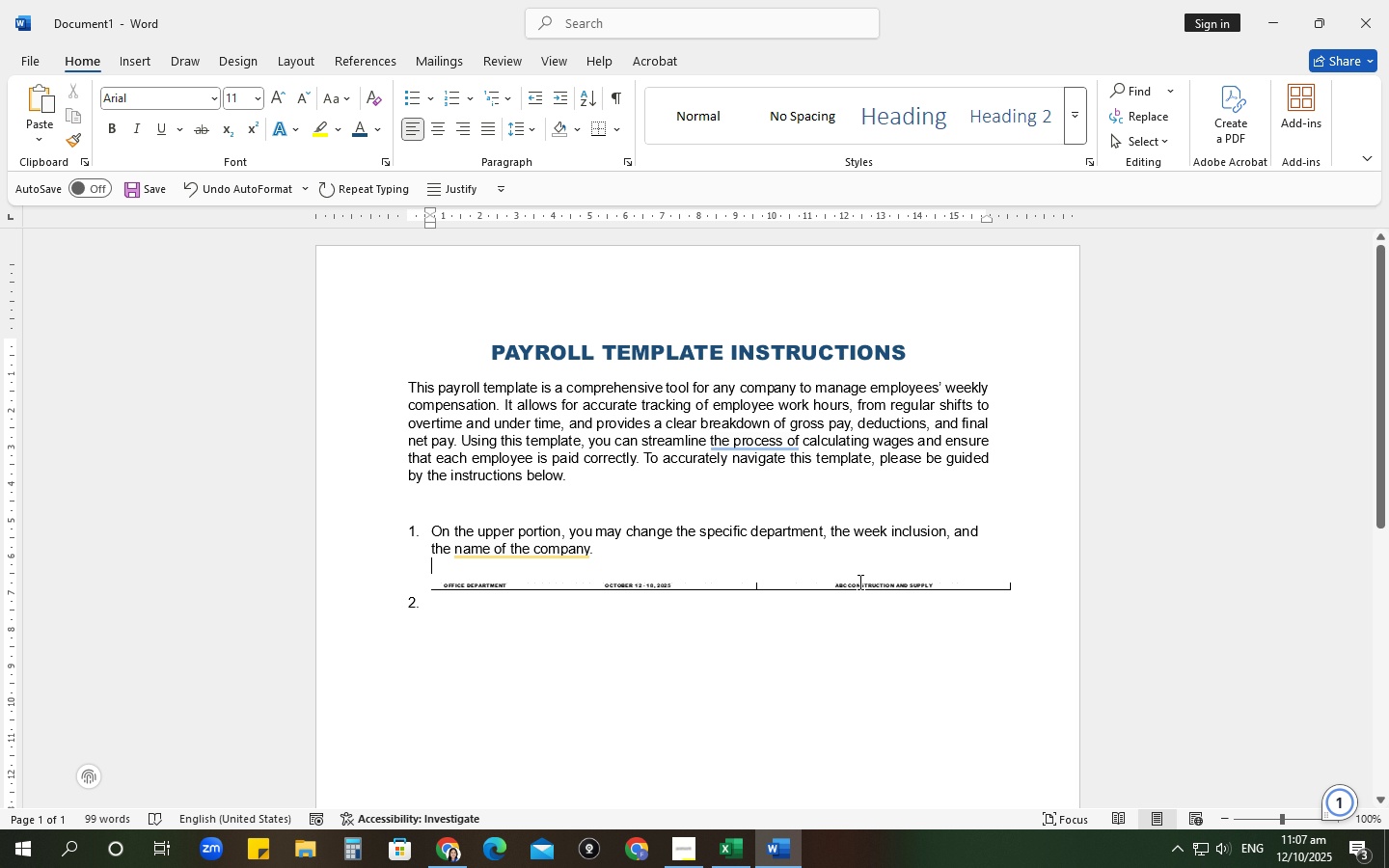 
left_click([855, 582])
 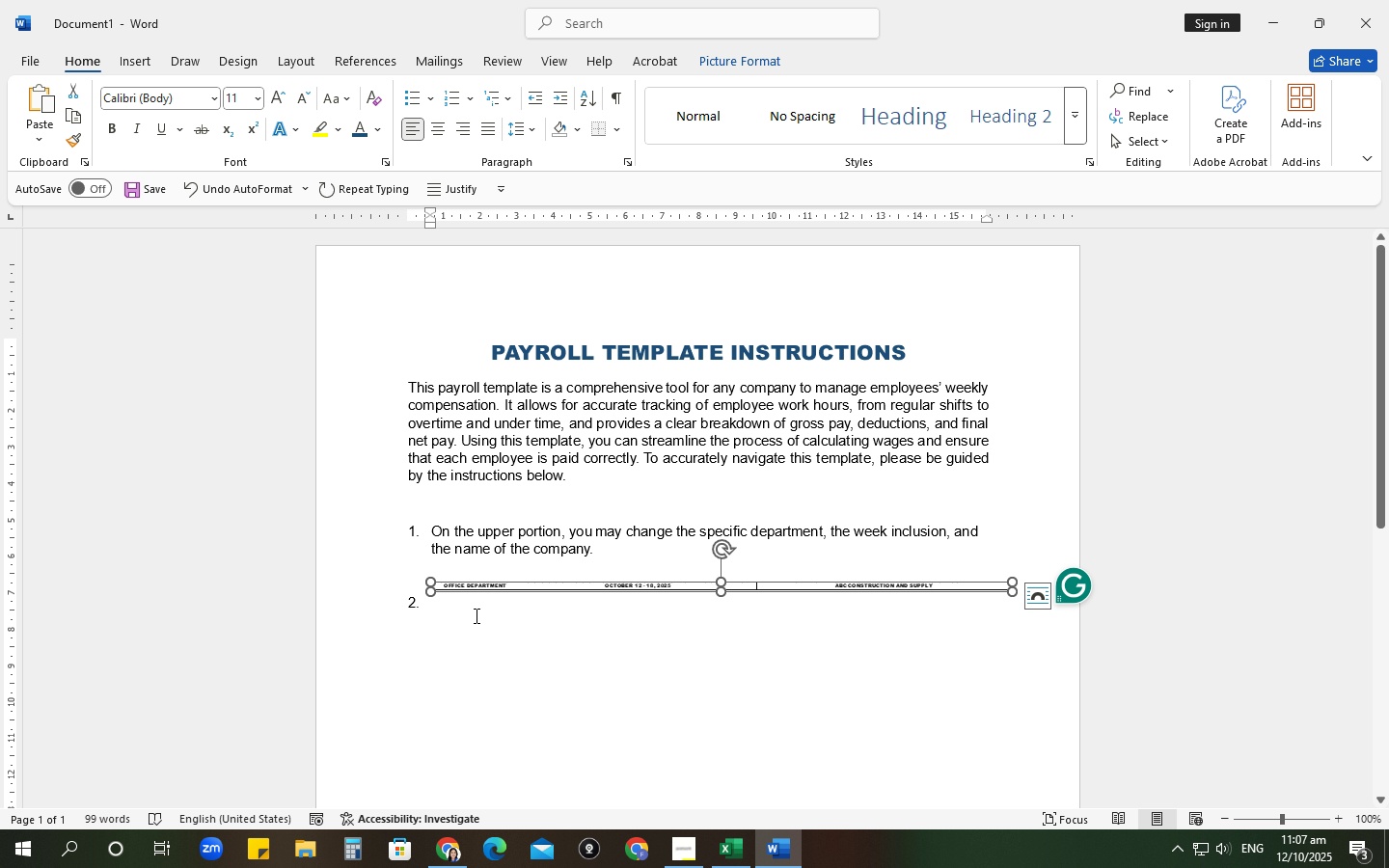 
left_click([453, 602])
 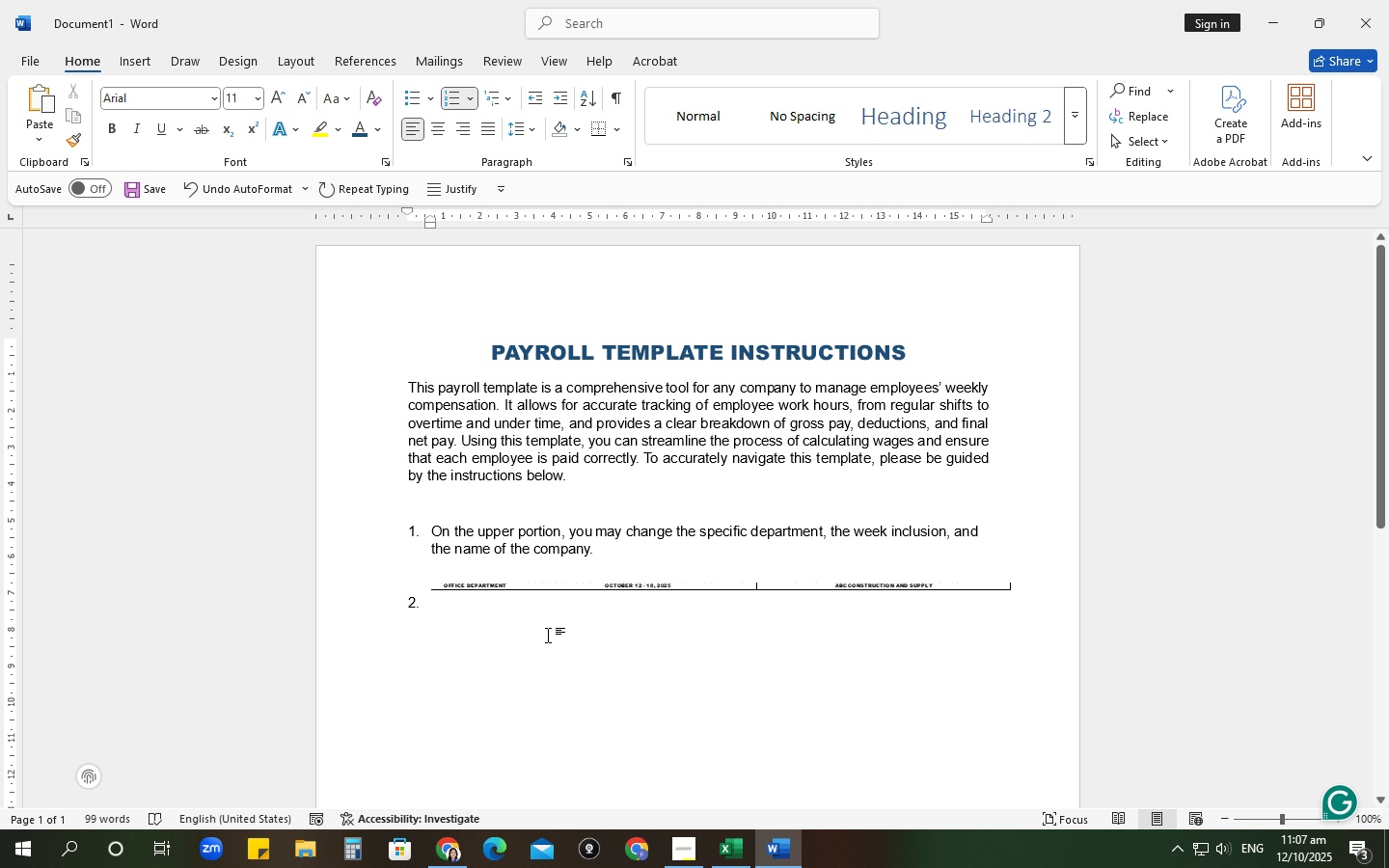 
key(Alt+AltLeft)
 